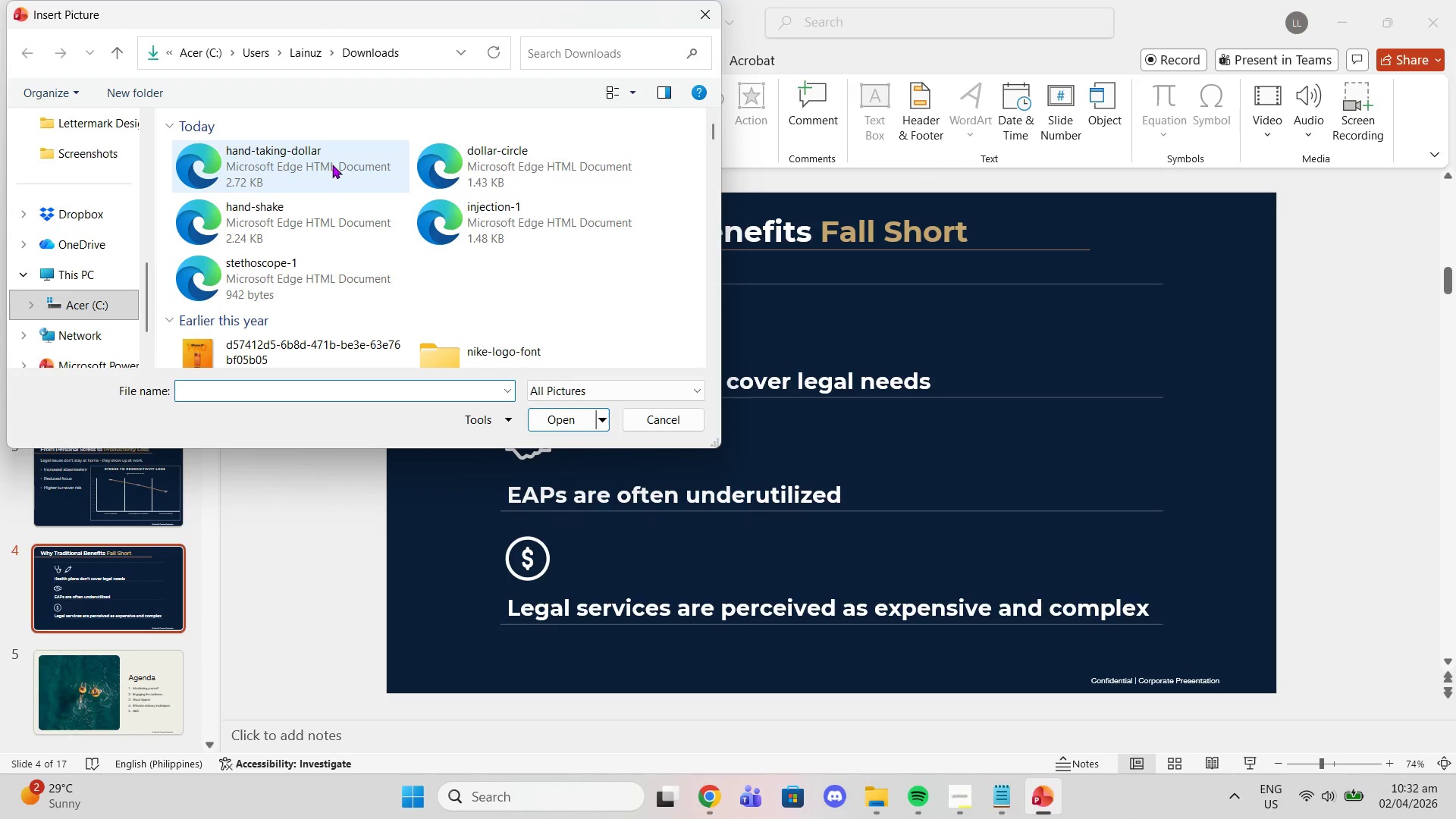 
left_click([333, 166])
 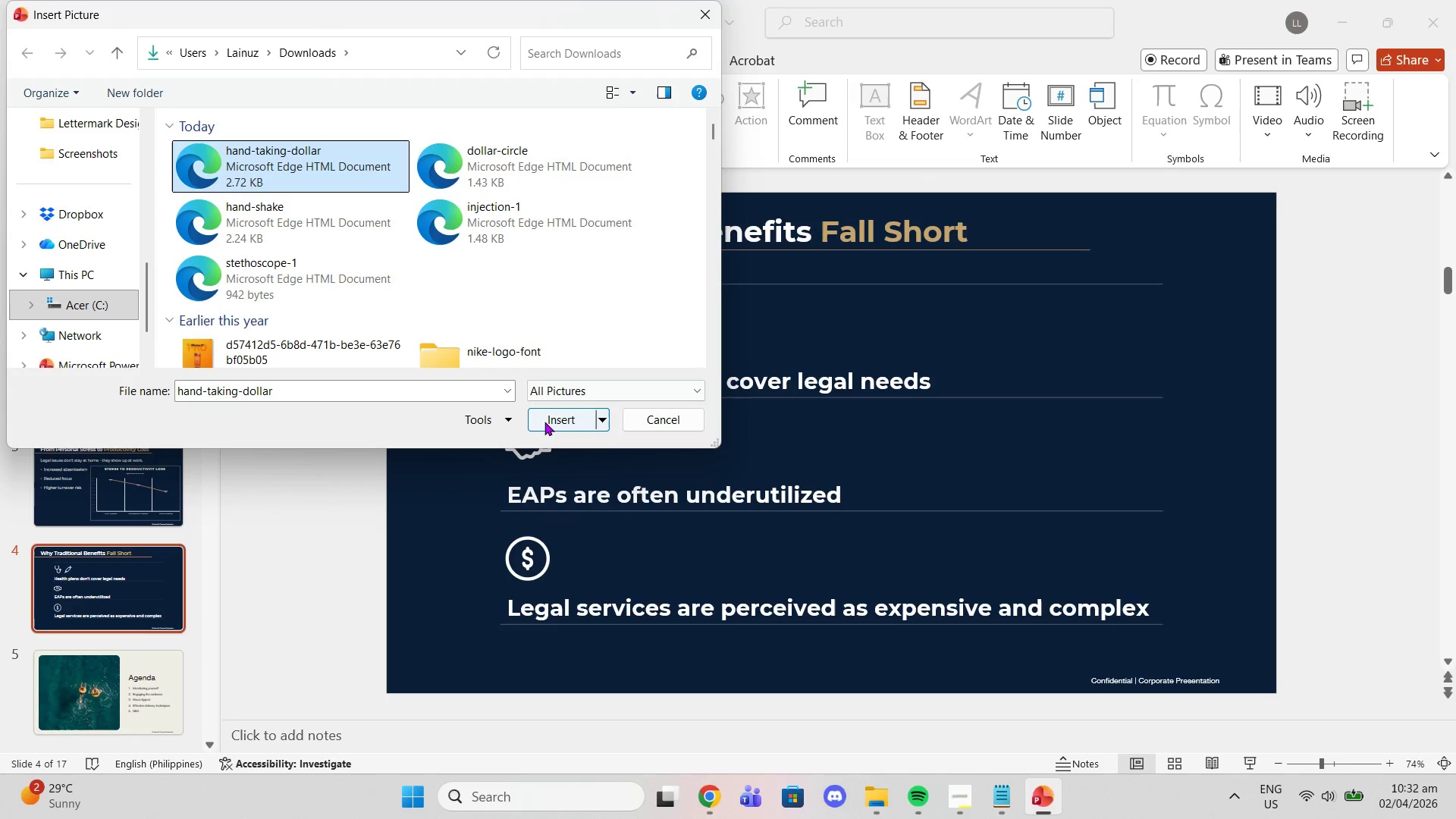 
left_click([544, 422])
 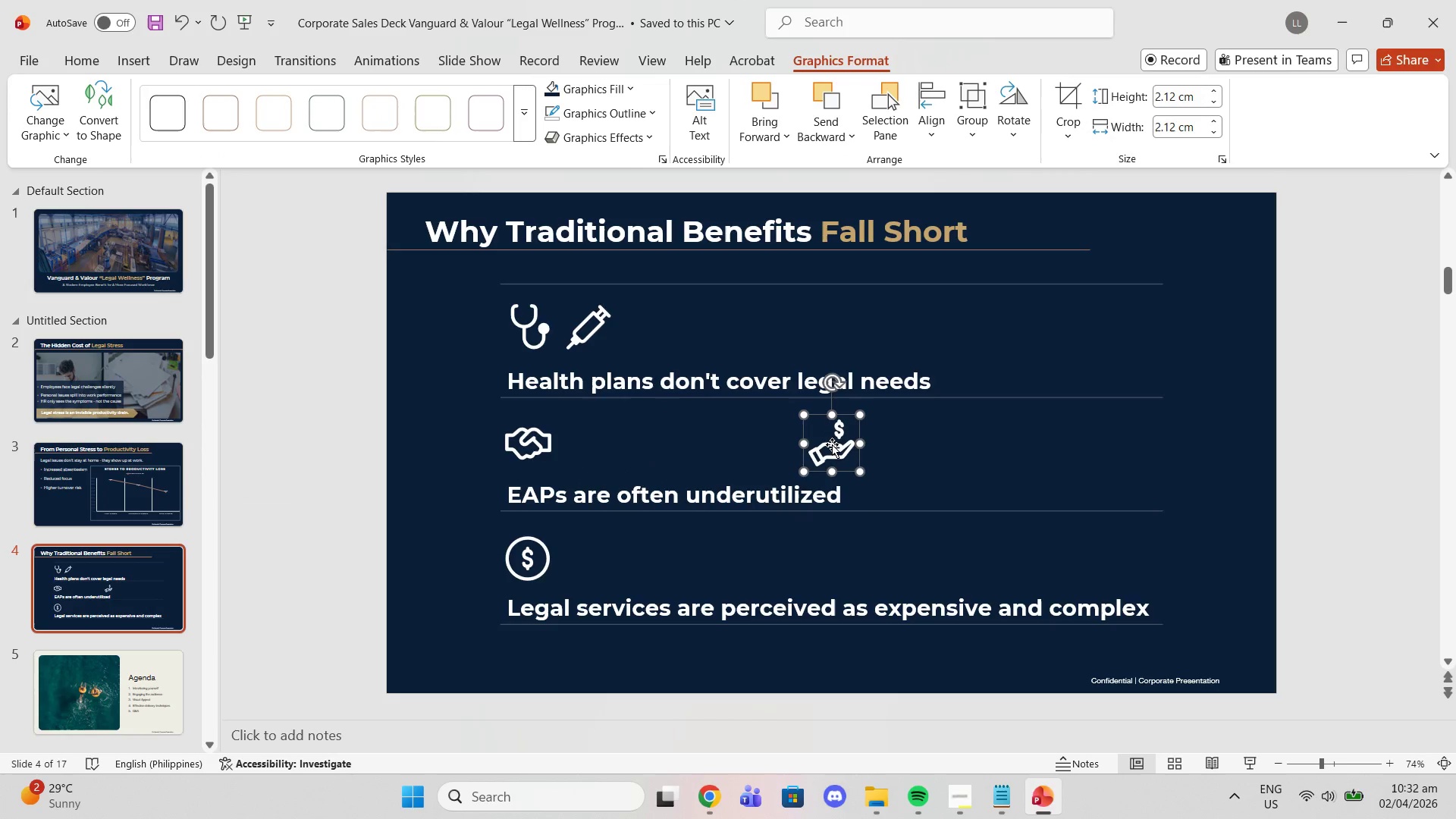 
left_click_drag(start_coordinate=[830, 445], to_coordinate=[587, 556])
 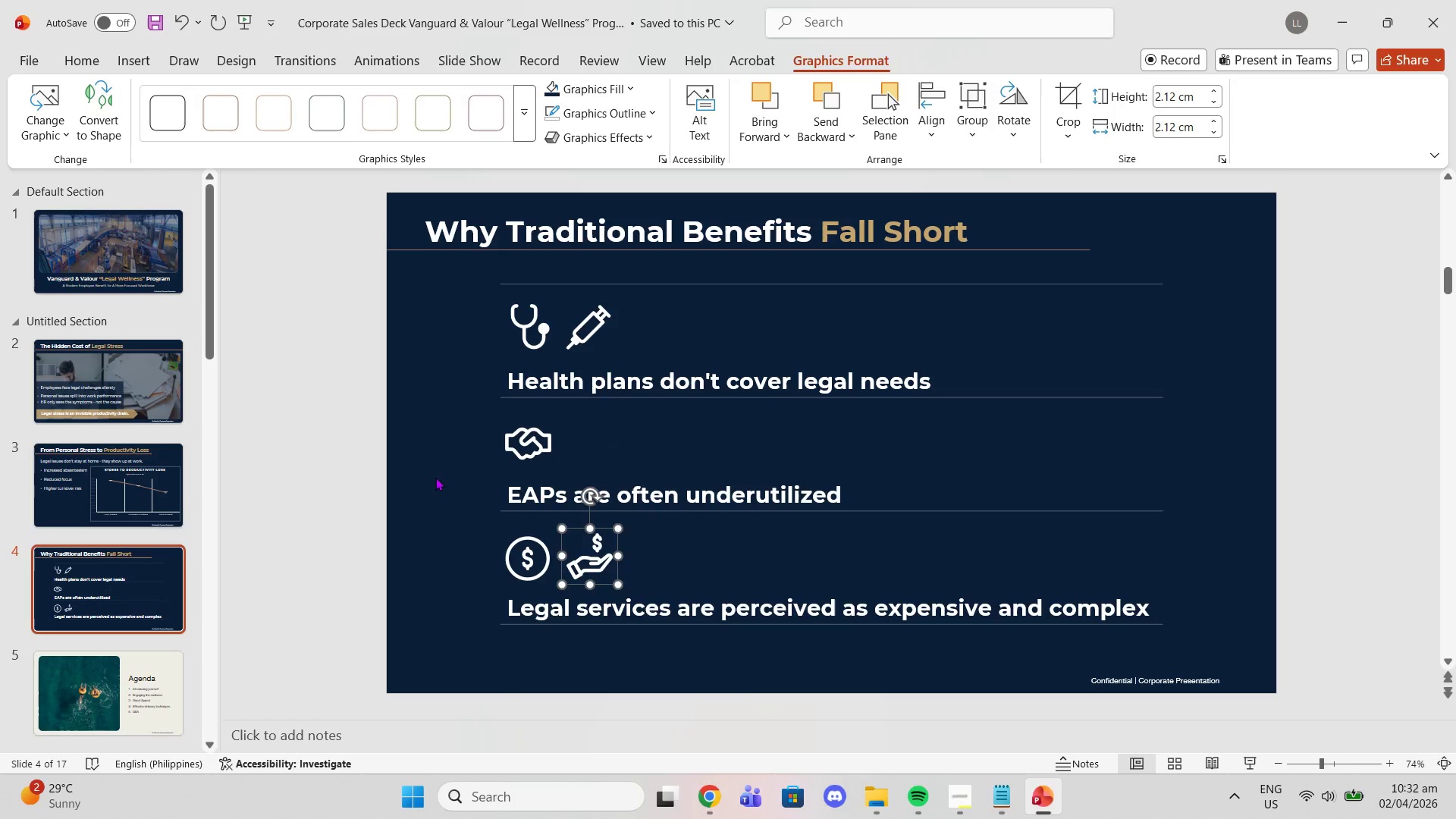 
left_click([435, 477])
 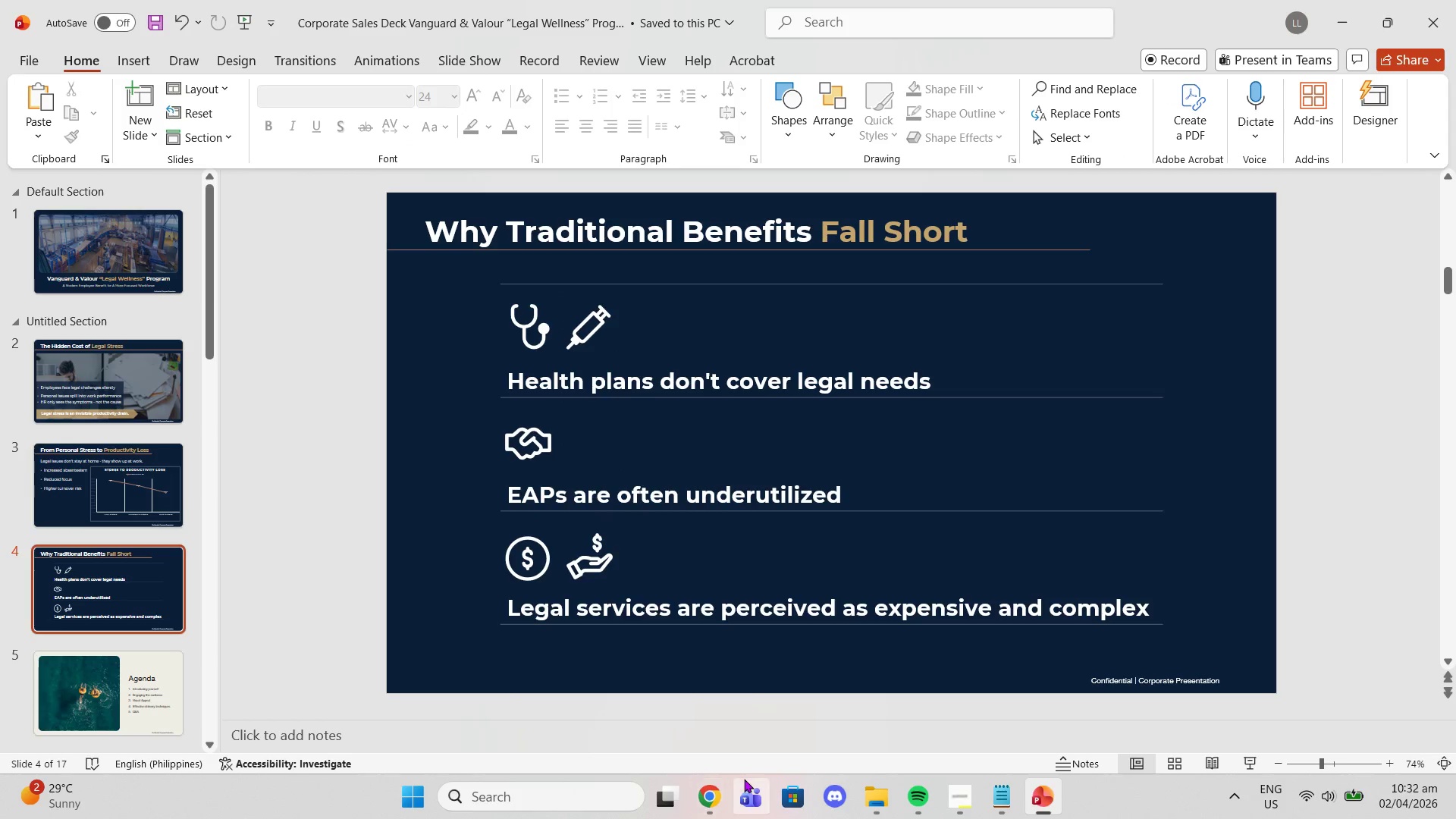 
left_click([714, 790])
 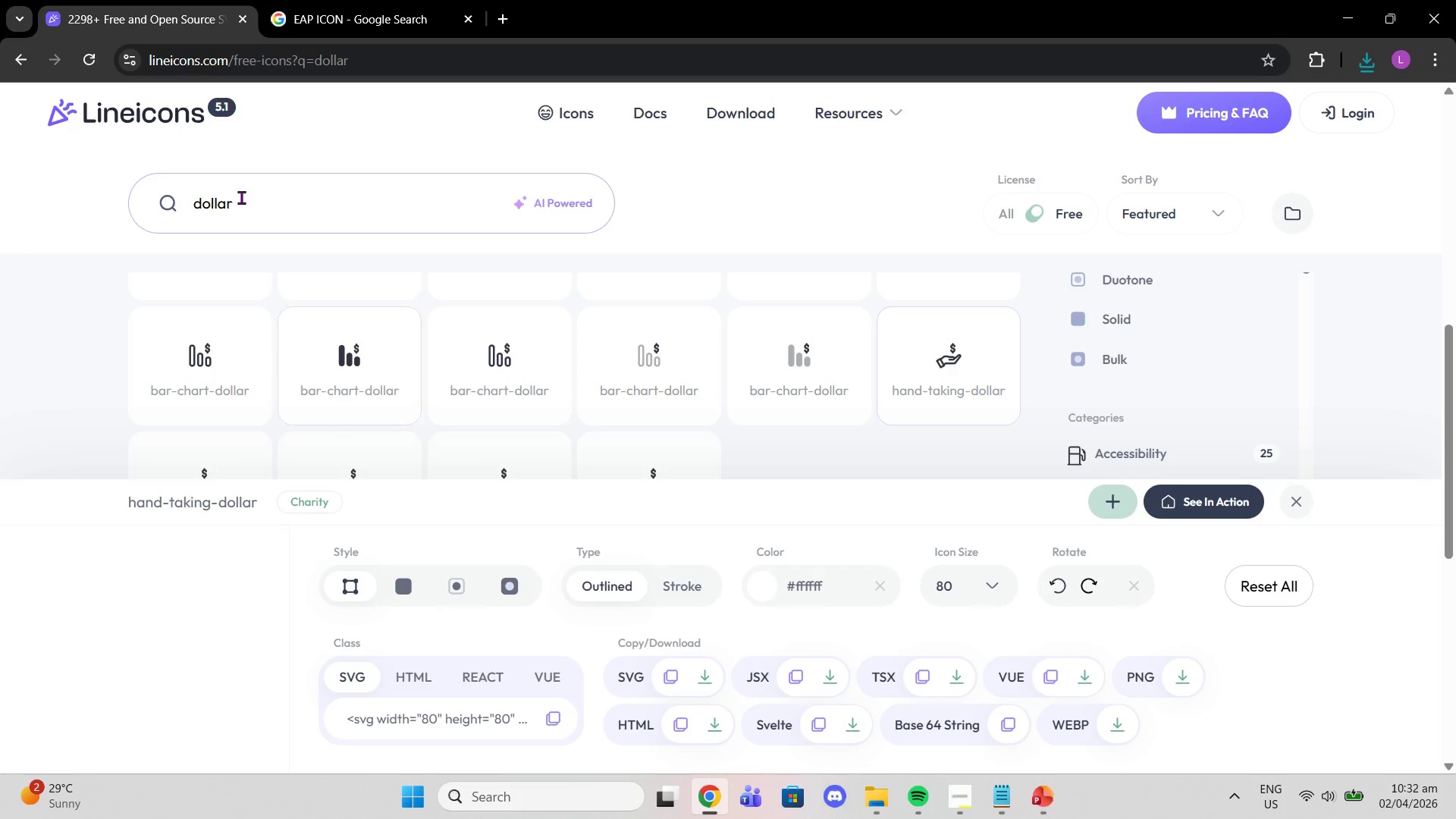 
left_click_drag(start_coordinate=[241, 197], to_coordinate=[143, 189])
 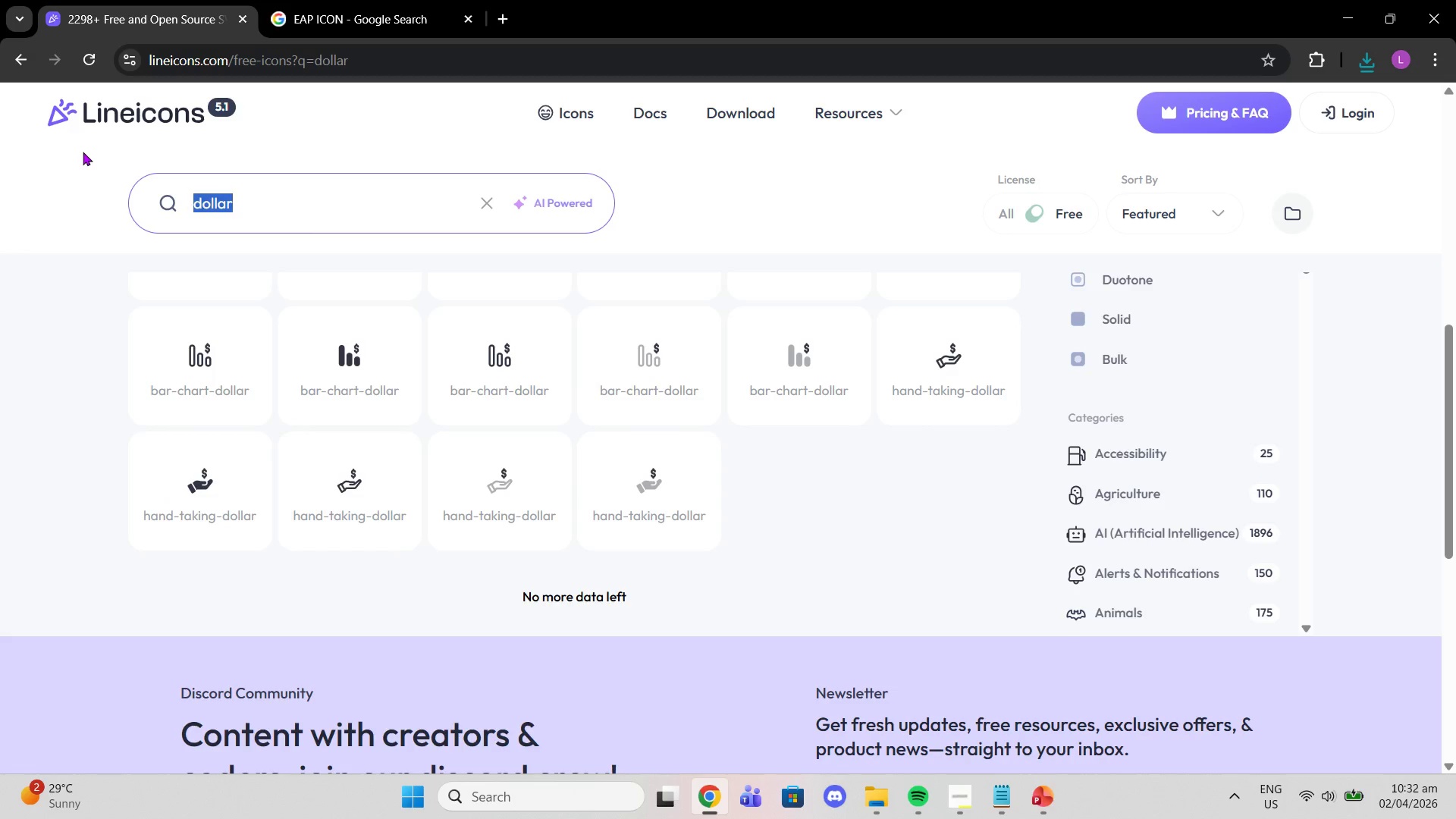 
type(DOCUMENTS)
 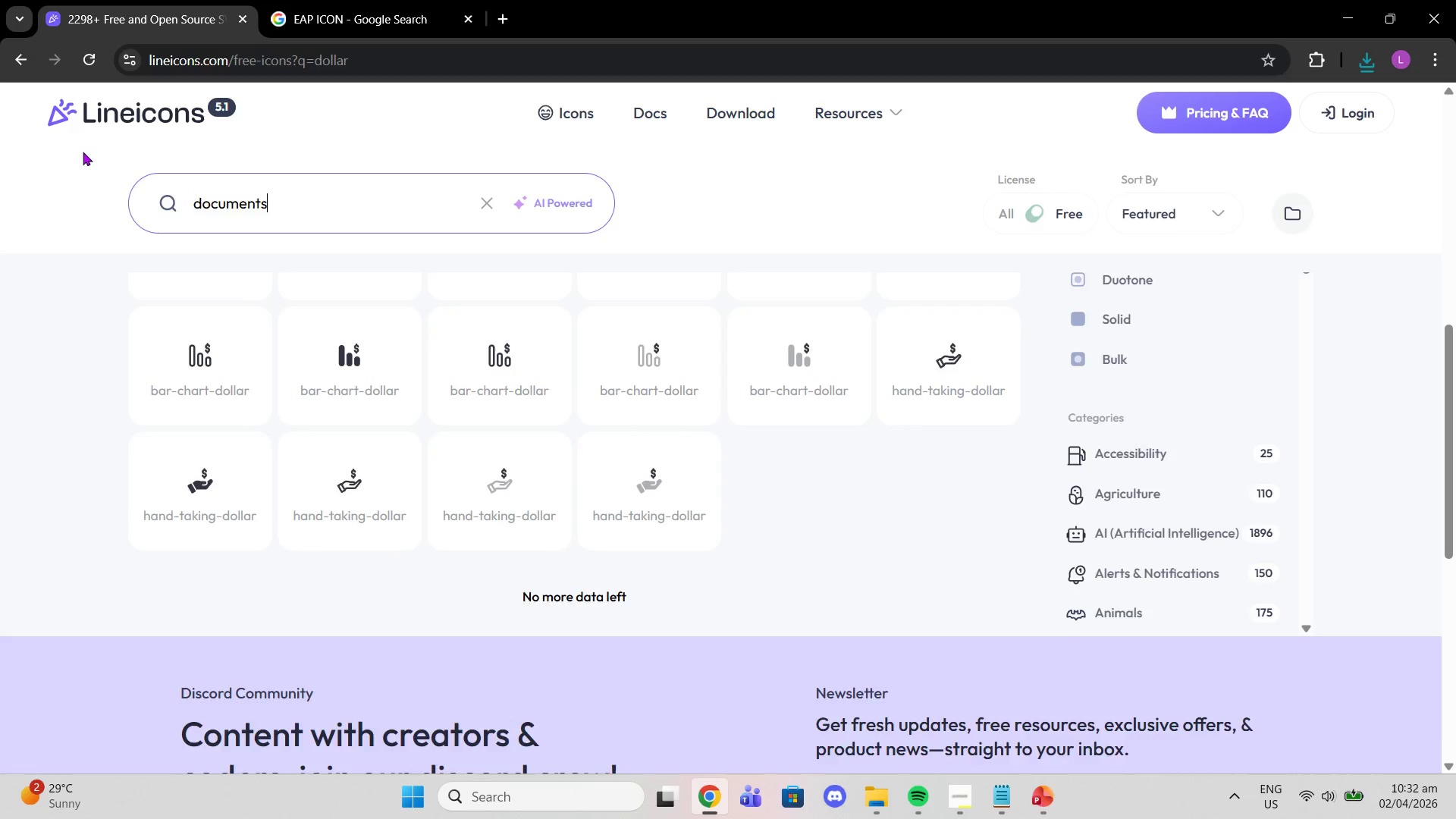 
key(Enter)
 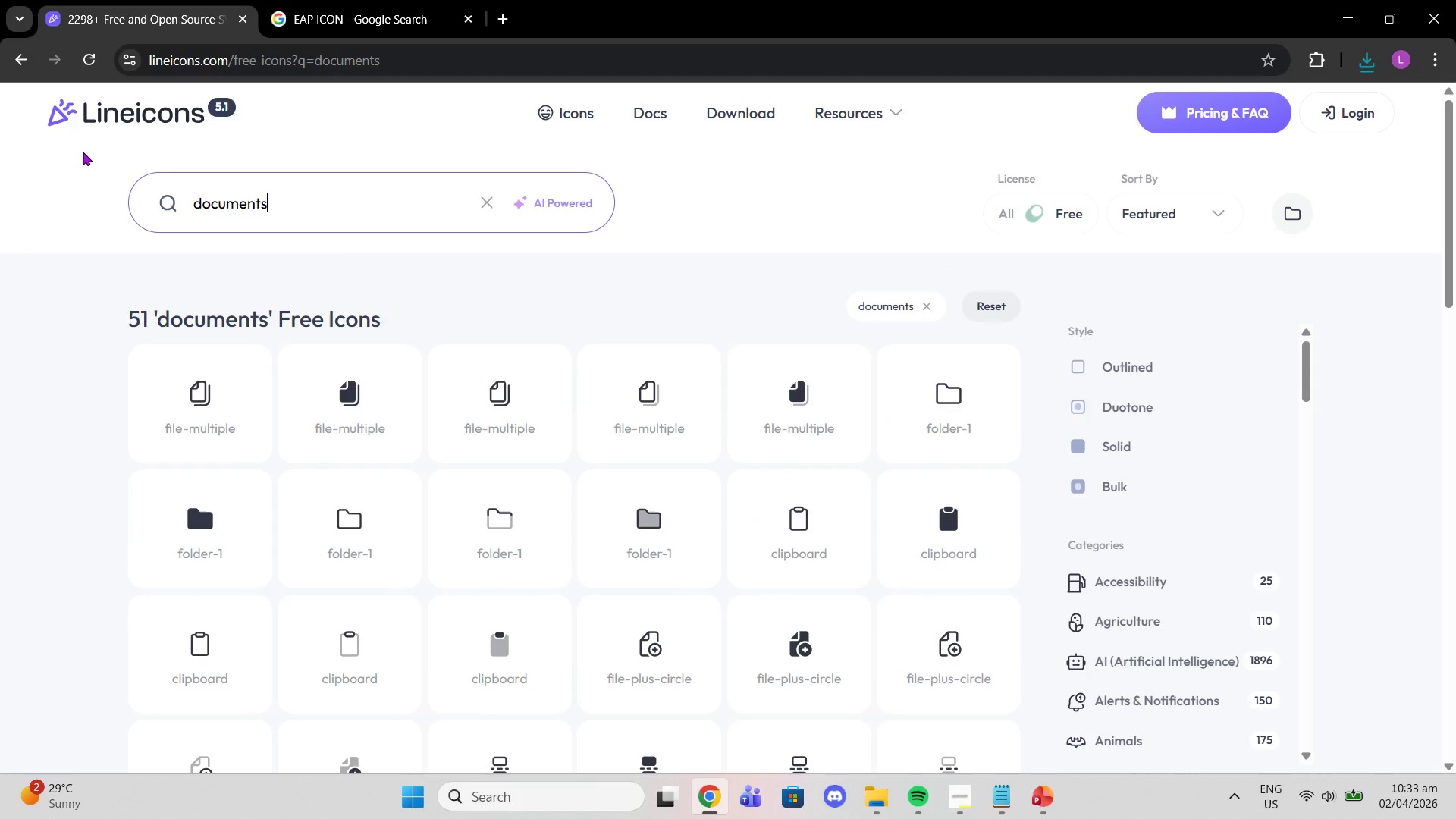 
scroll: coordinate [764, 448], scroll_direction: down, amount: 5.0
 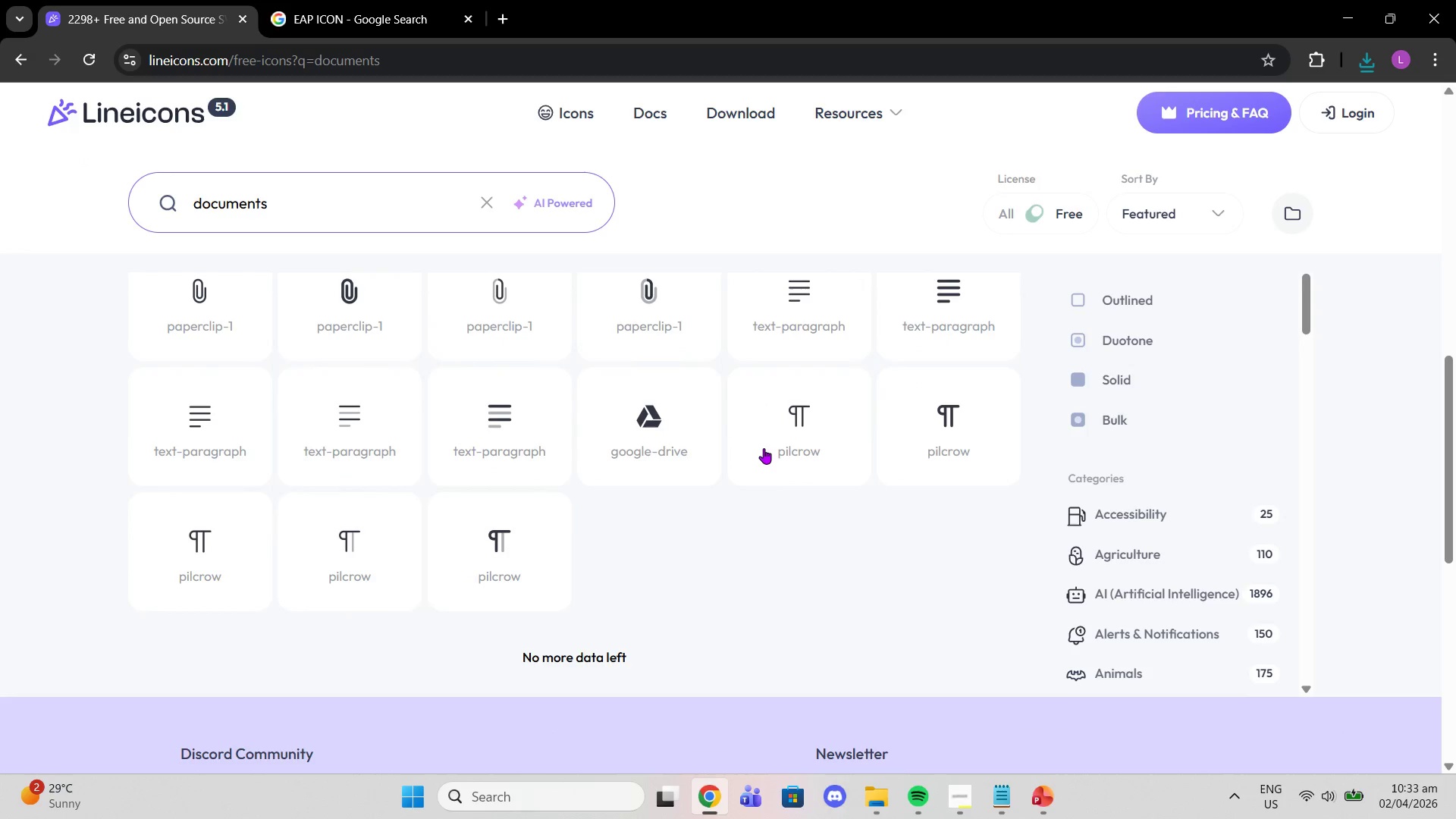 
scroll: coordinate [759, 485], scroll_direction: up, amount: 9.0
 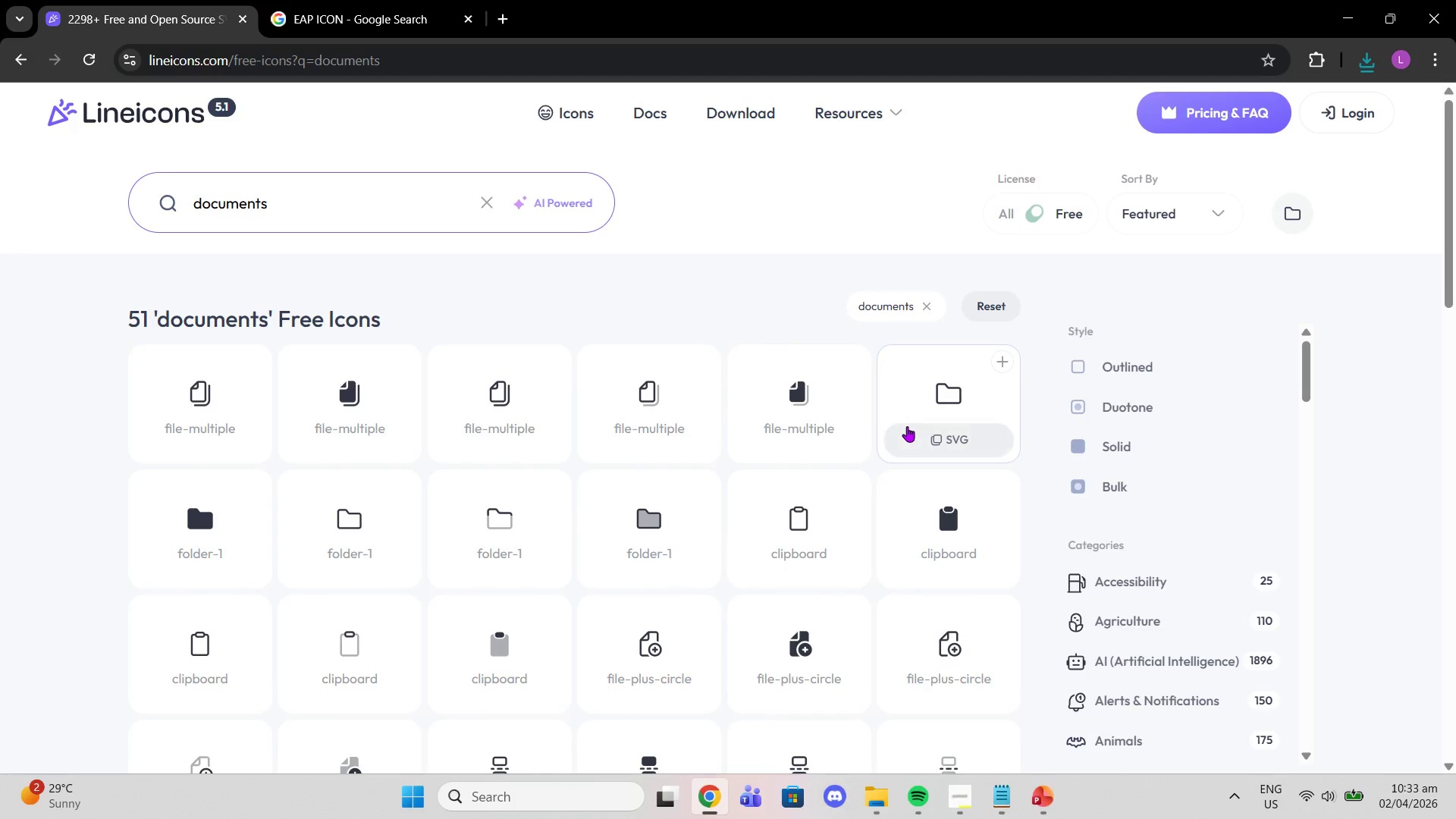 
scroll: coordinate [847, 570], scroll_direction: down, amount: 7.0
 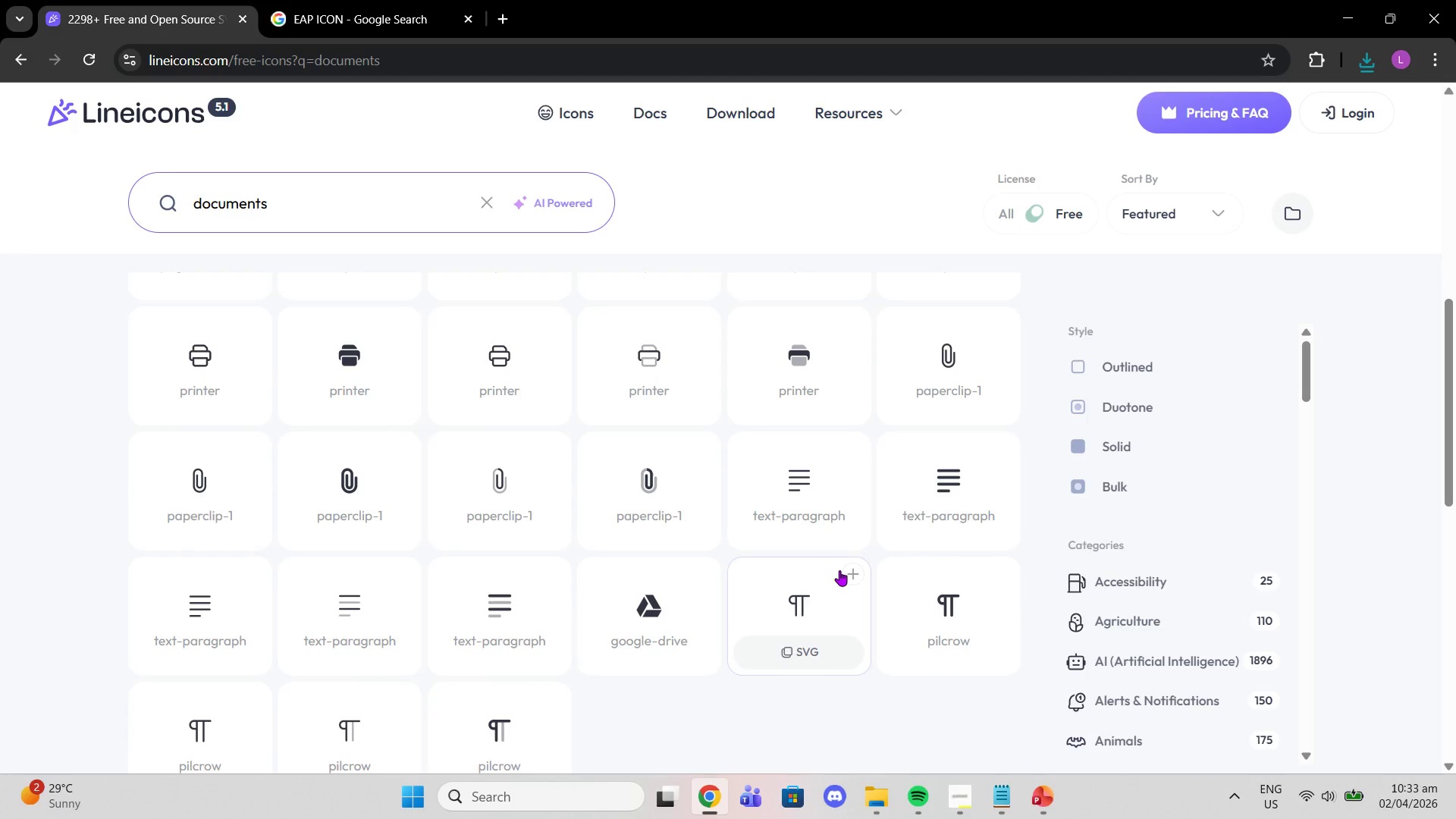 
scroll: coordinate [827, 522], scroll_direction: up, amount: 7.0
 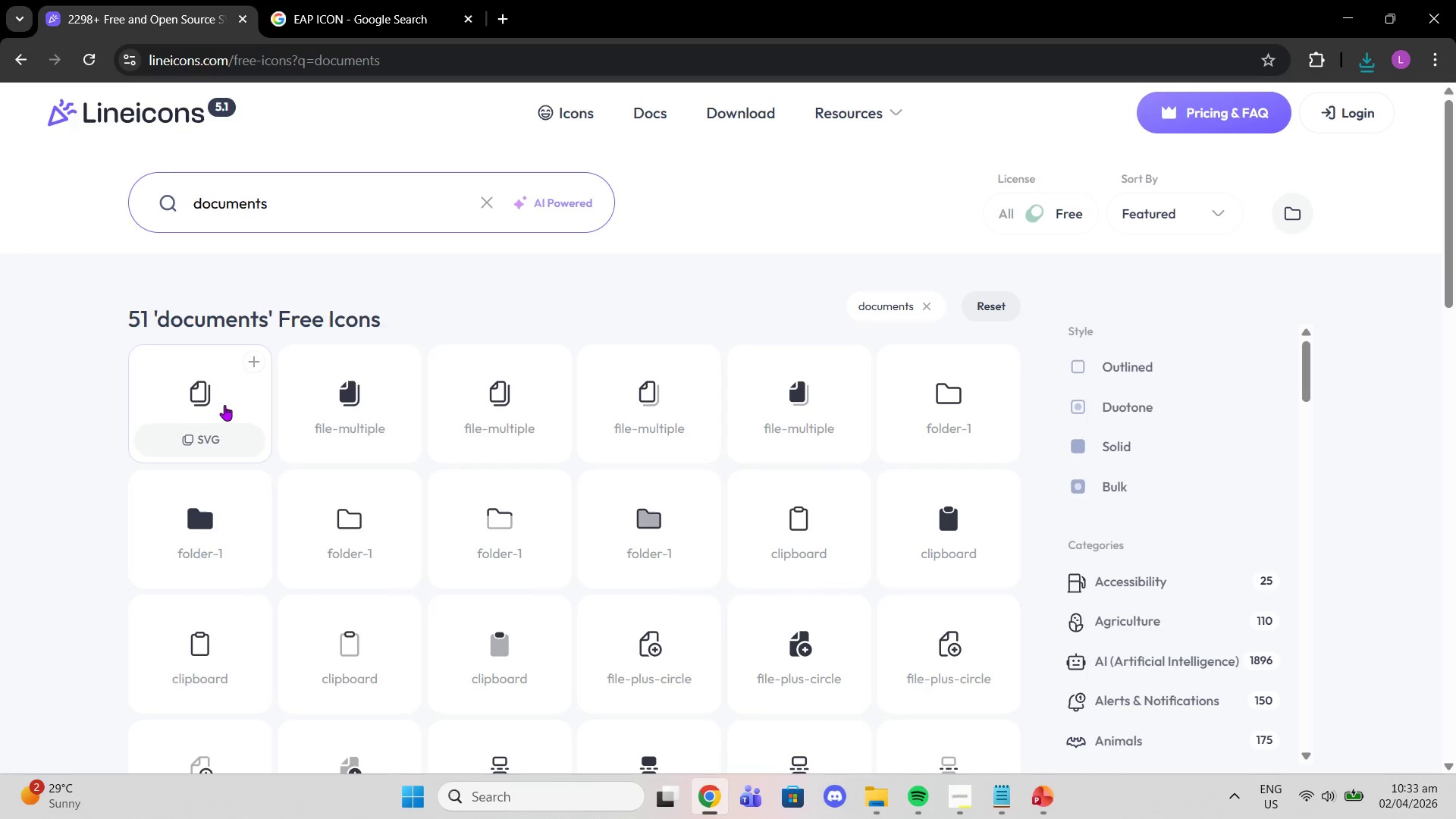 
left_click([236, 407])
 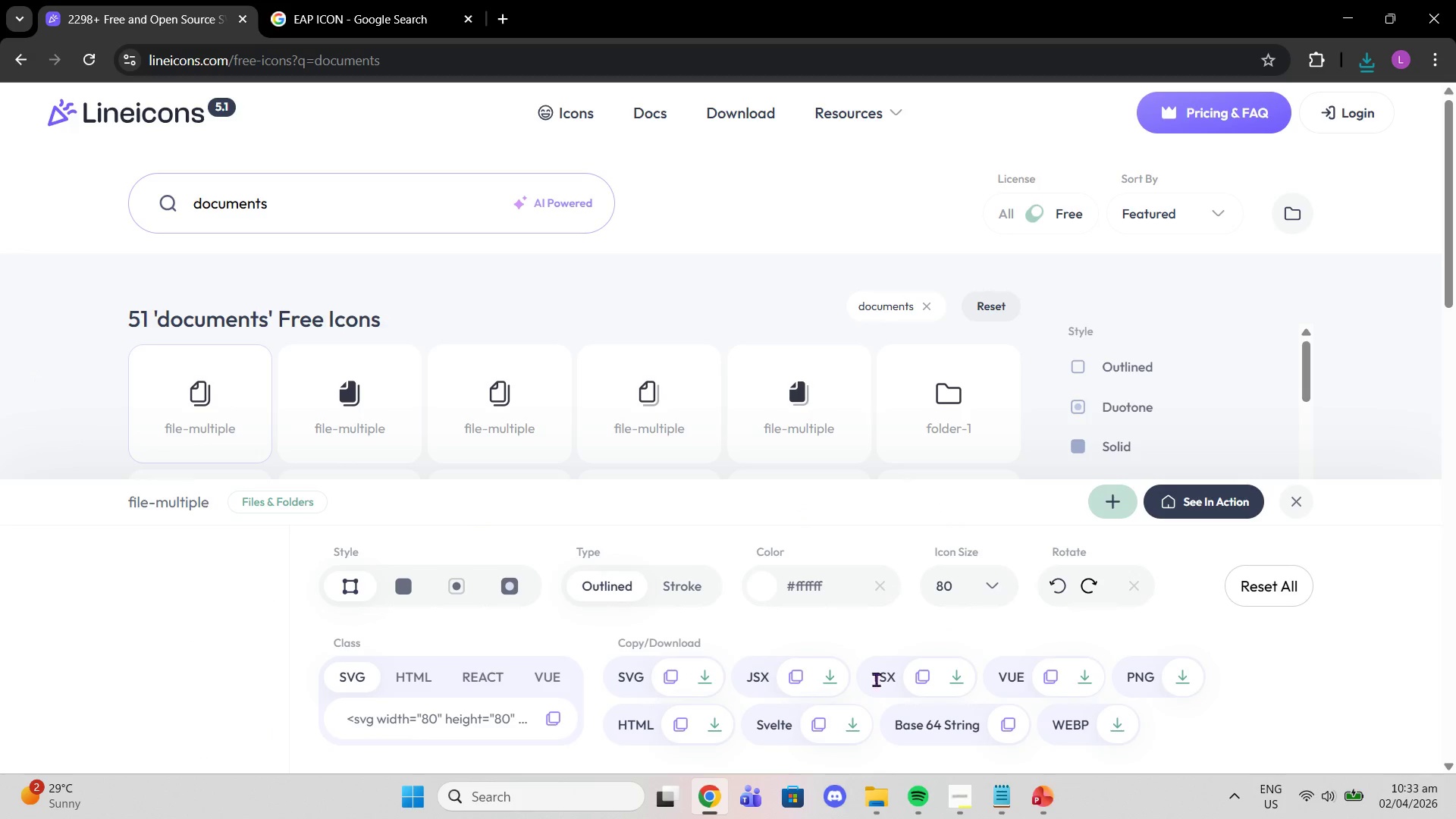 
left_click([705, 676])
 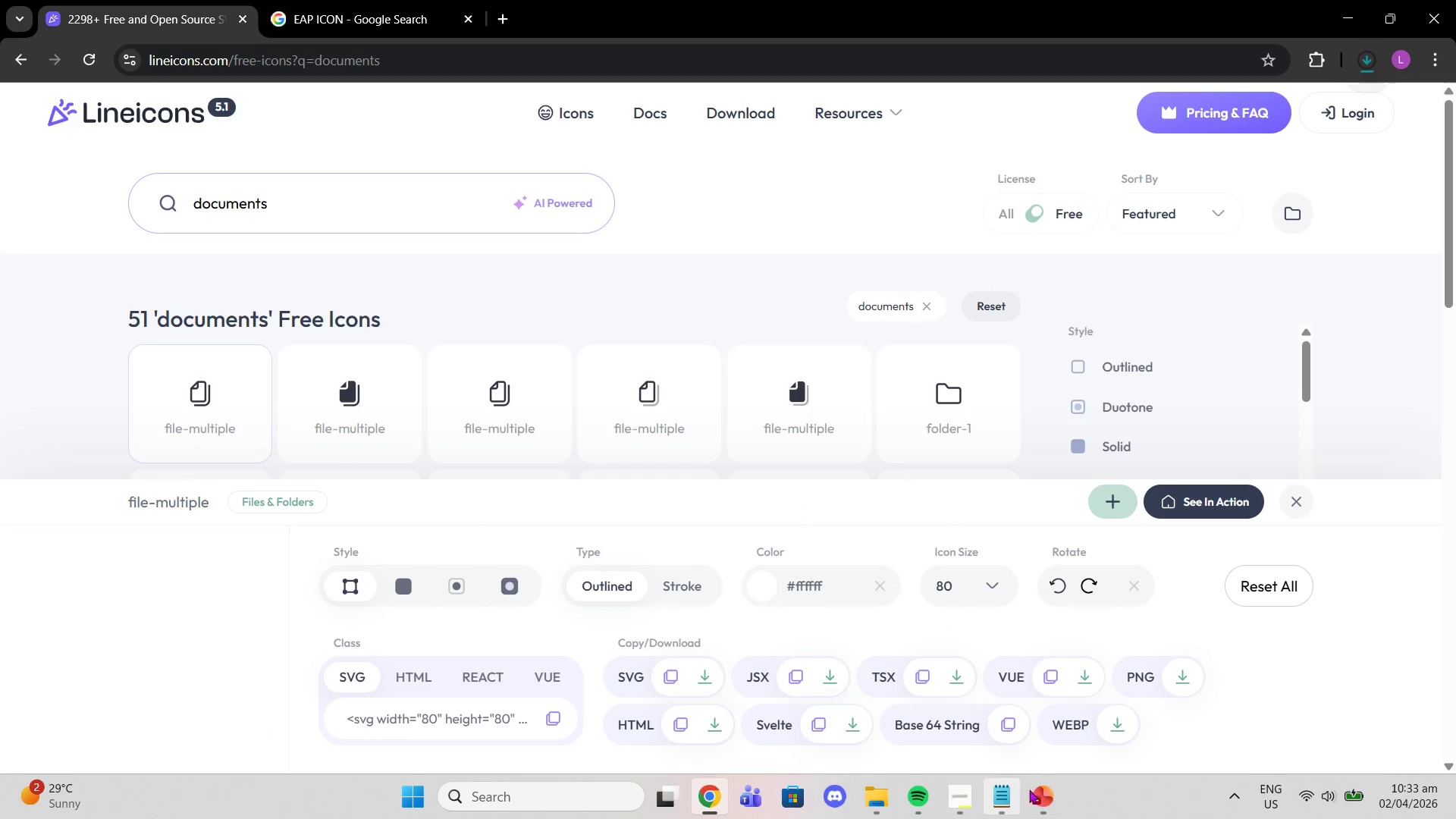 
left_click([1044, 797])
 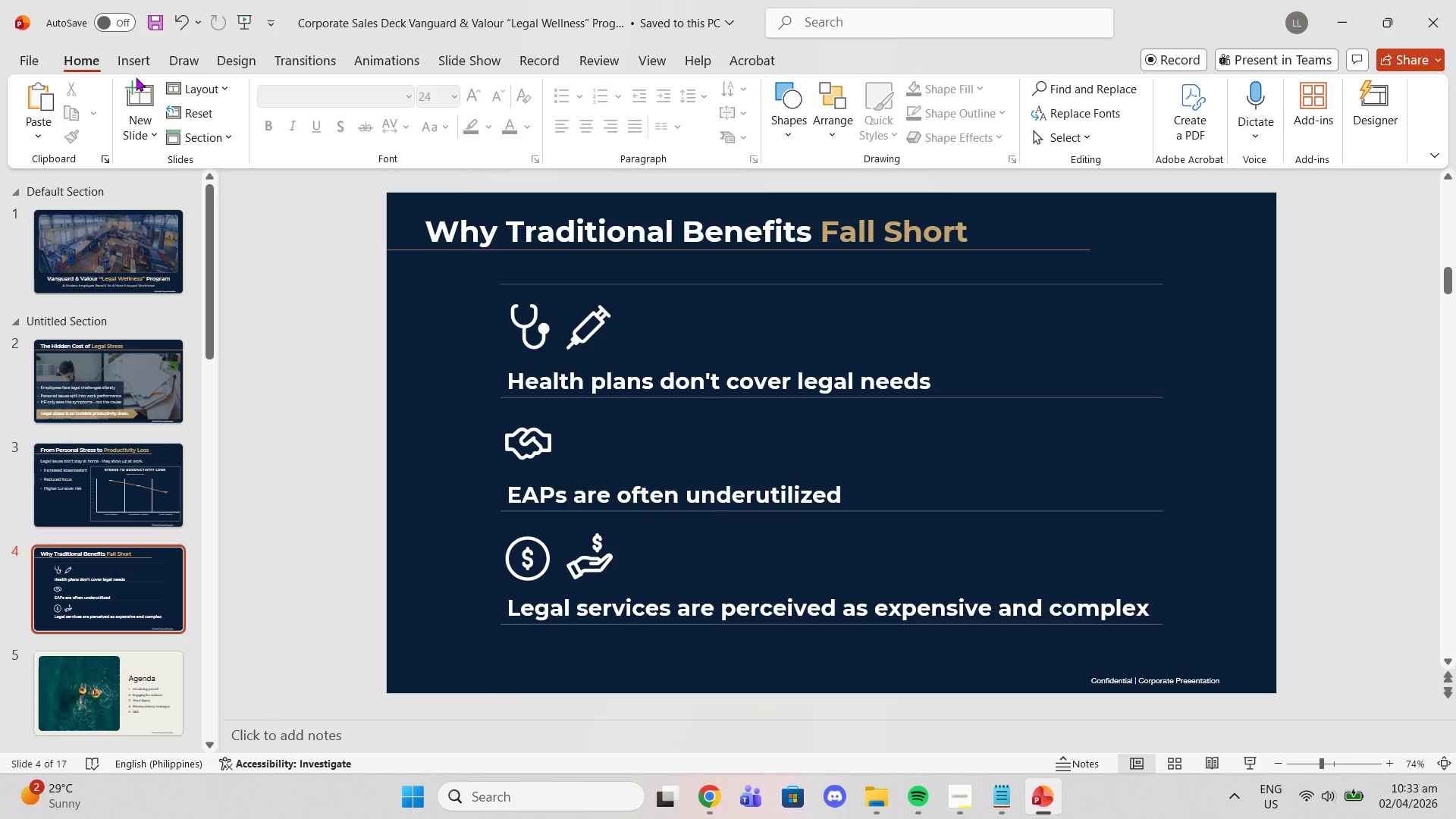 
left_click([134, 67])
 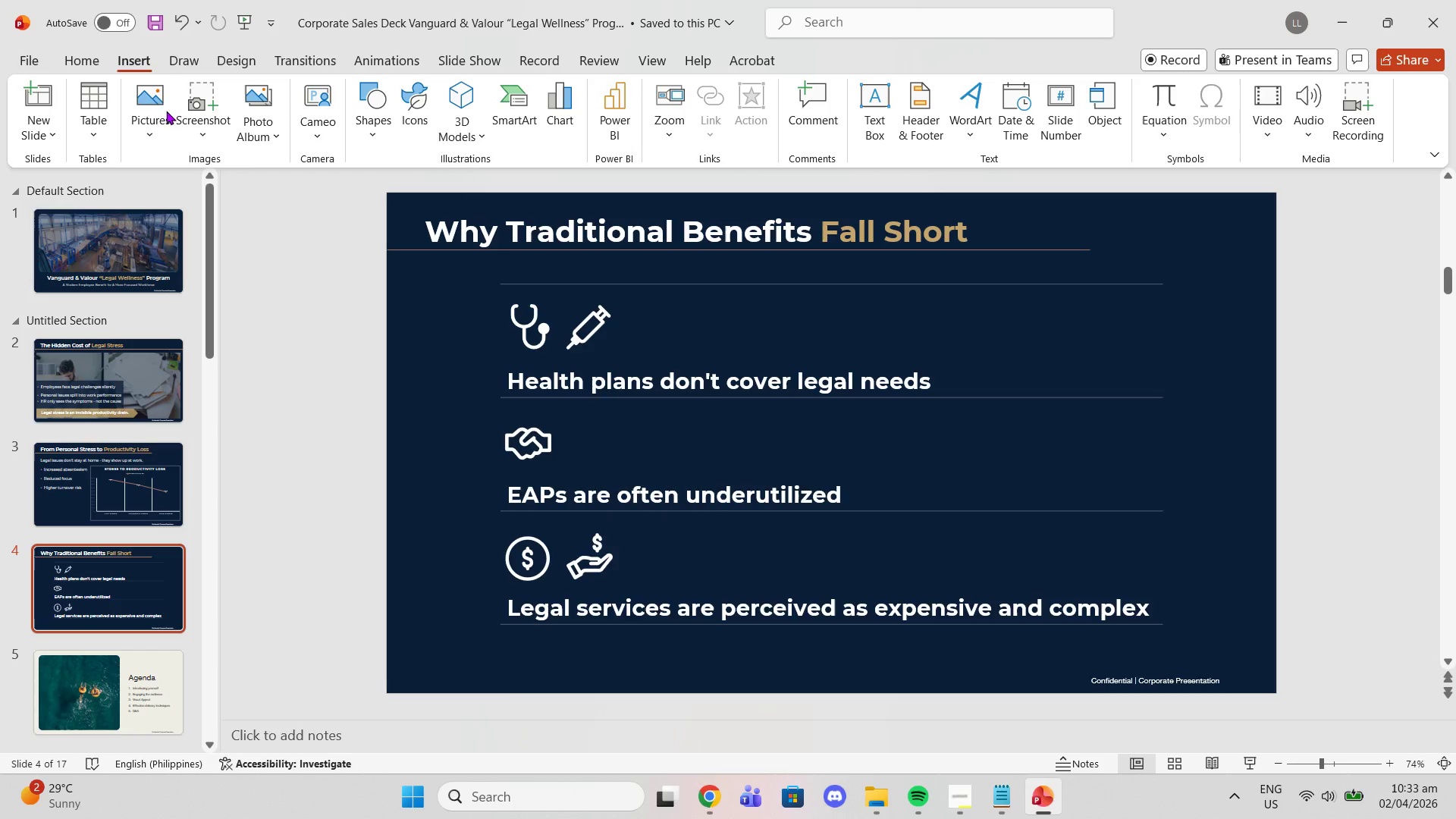 
left_click([148, 121])
 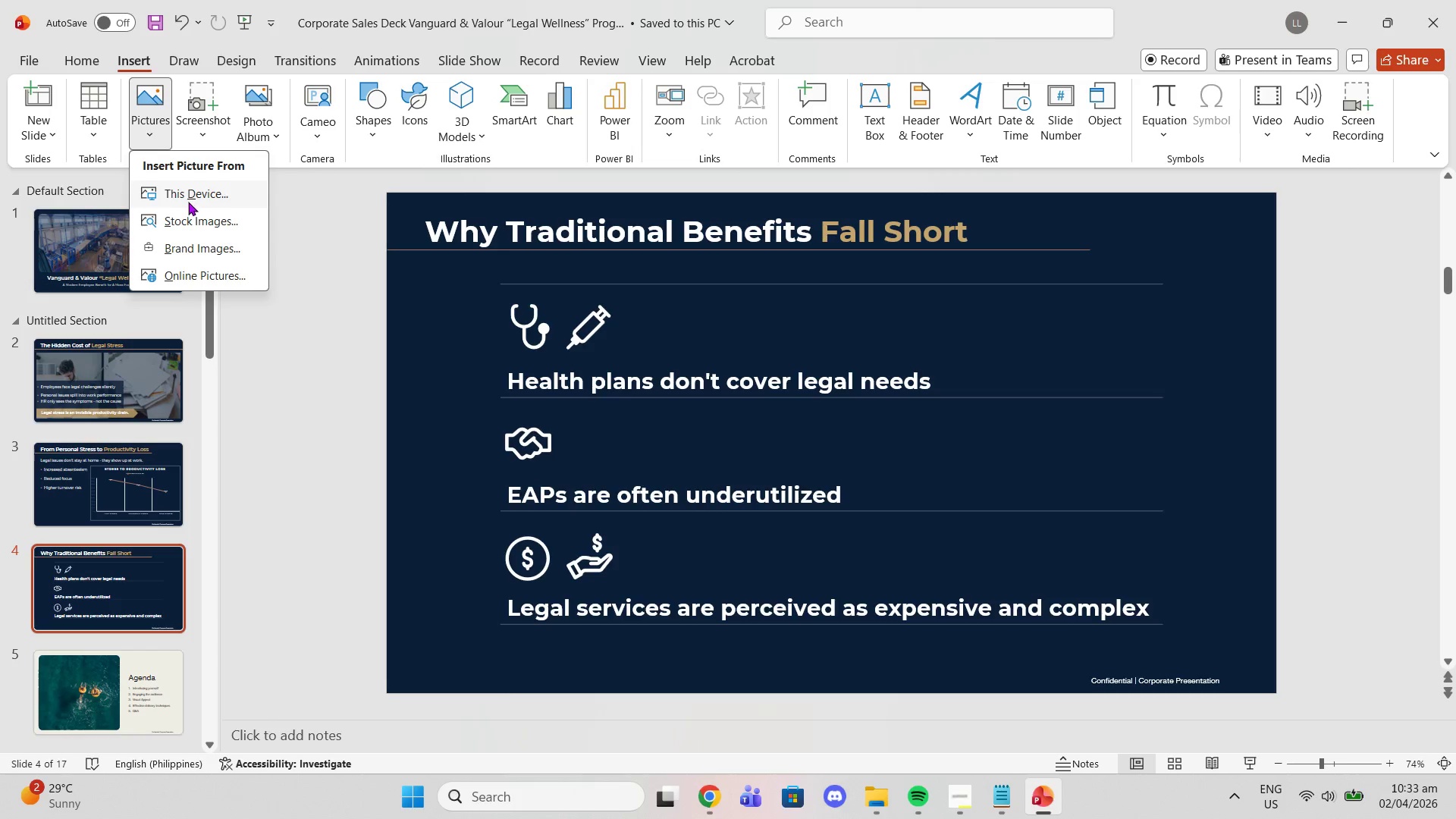 
left_click([188, 202])
 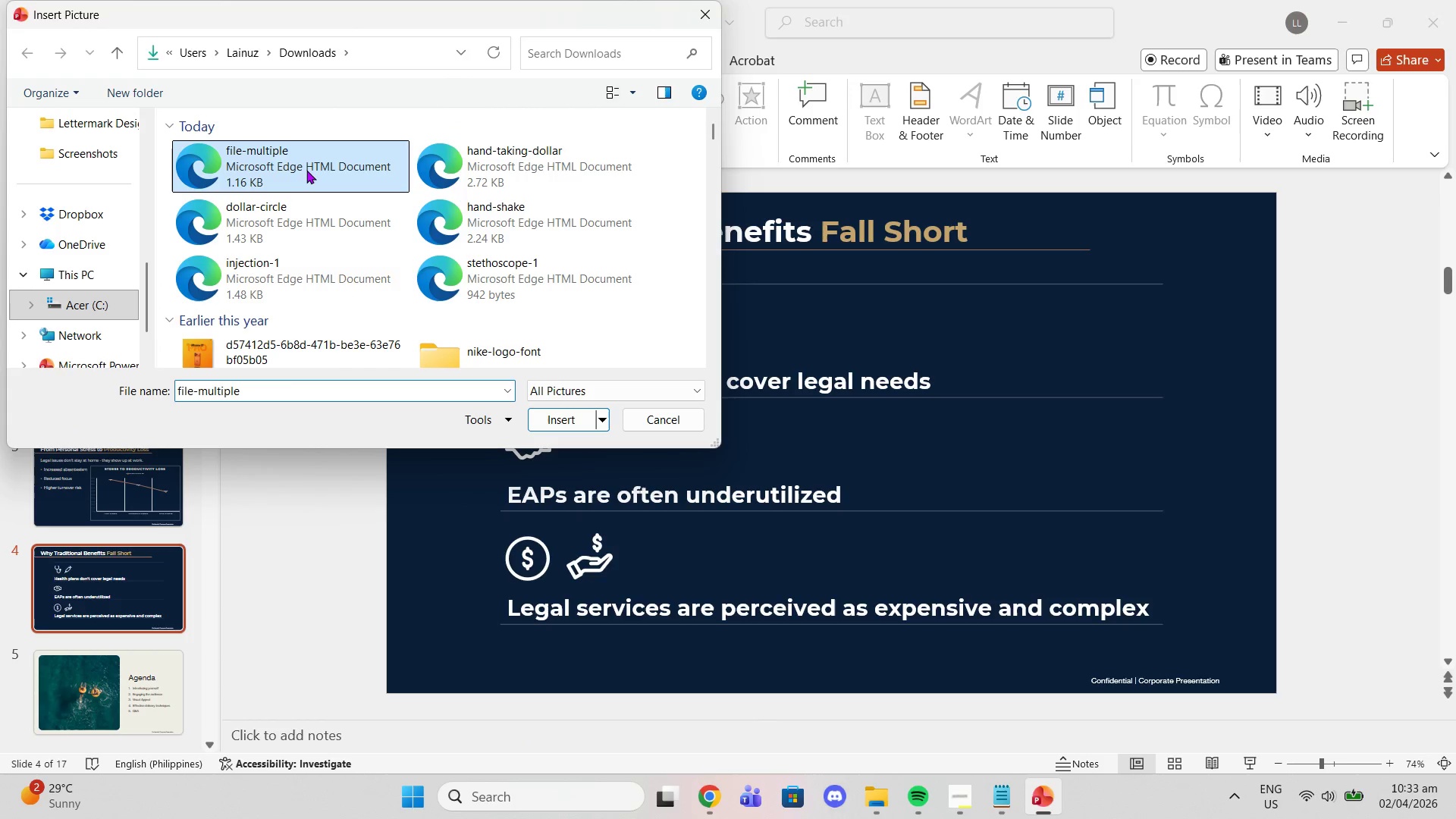 
mouse_move([573, 437])
 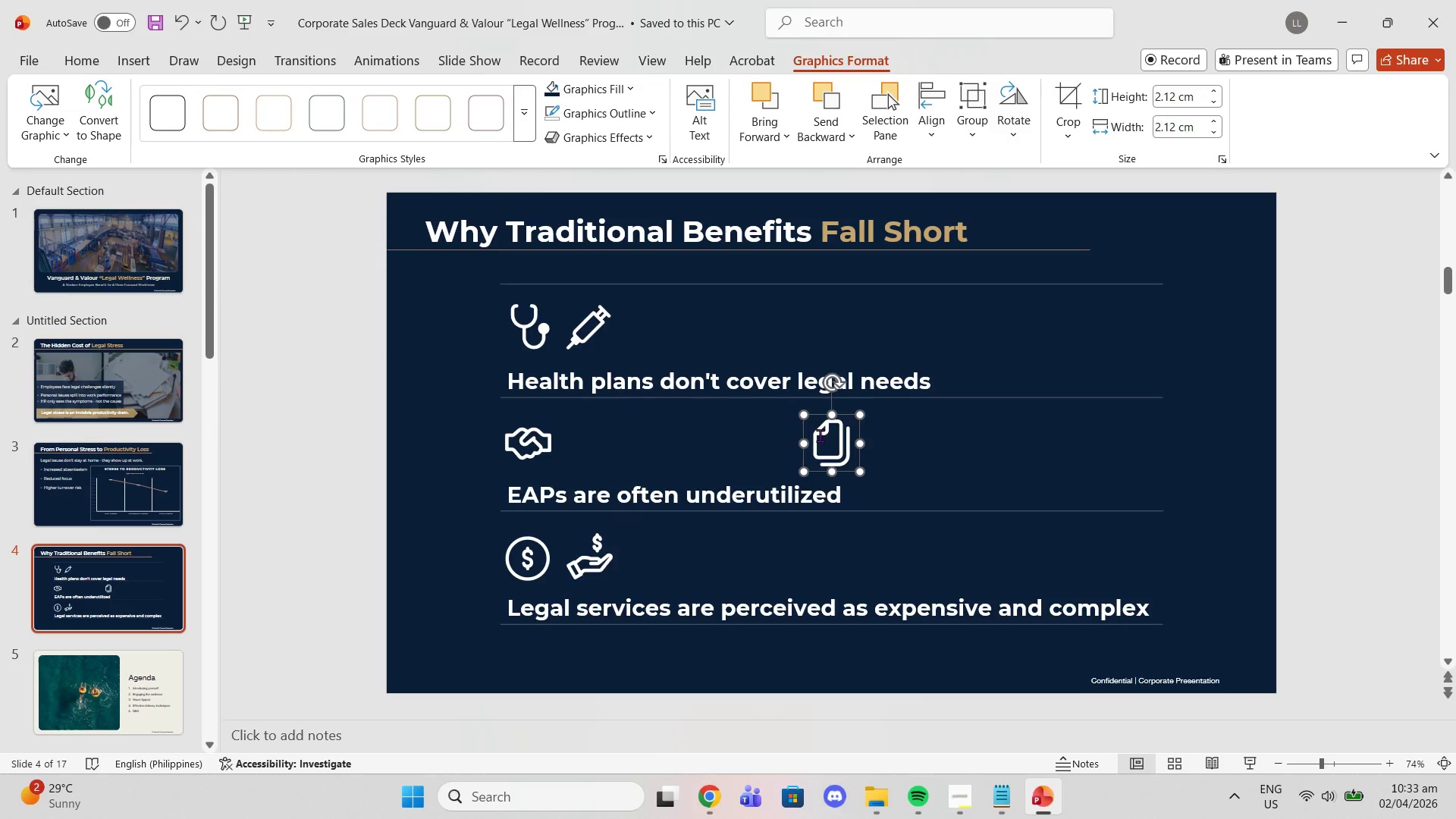 
left_click_drag(start_coordinate=[817, 428], to_coordinate=[577, 430])
 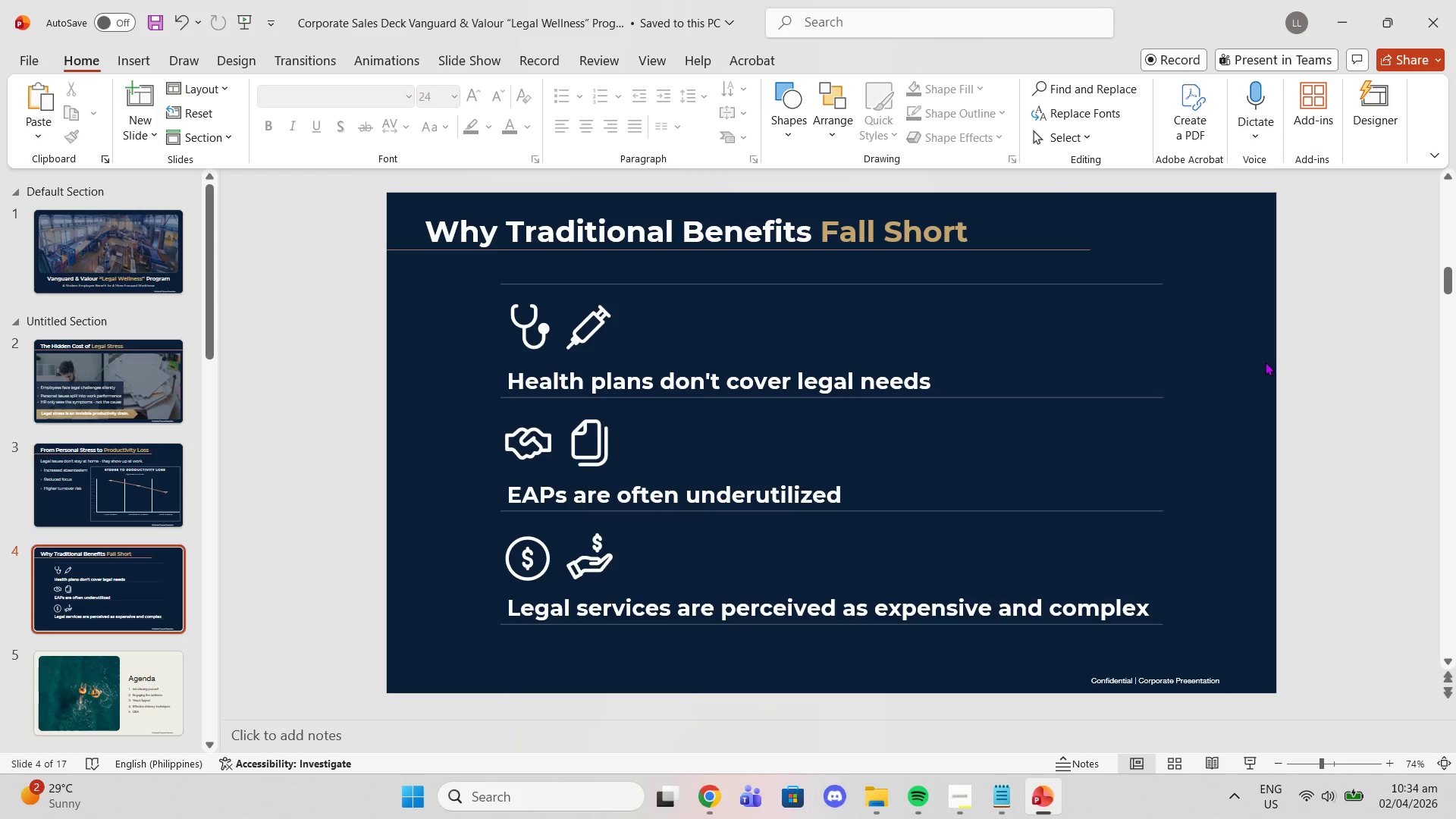 
wait(24.59)
 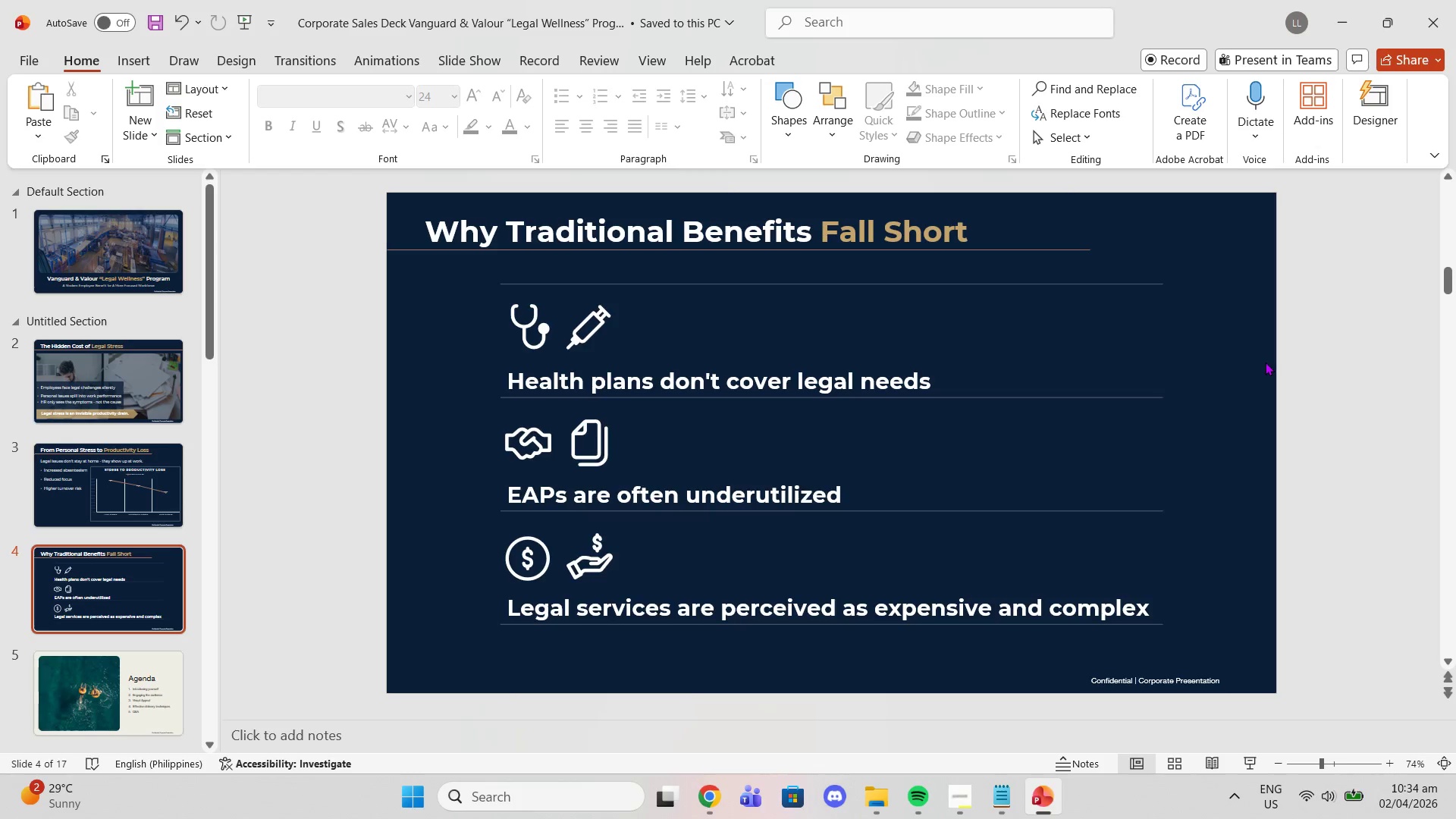 
left_click([111, 472])
 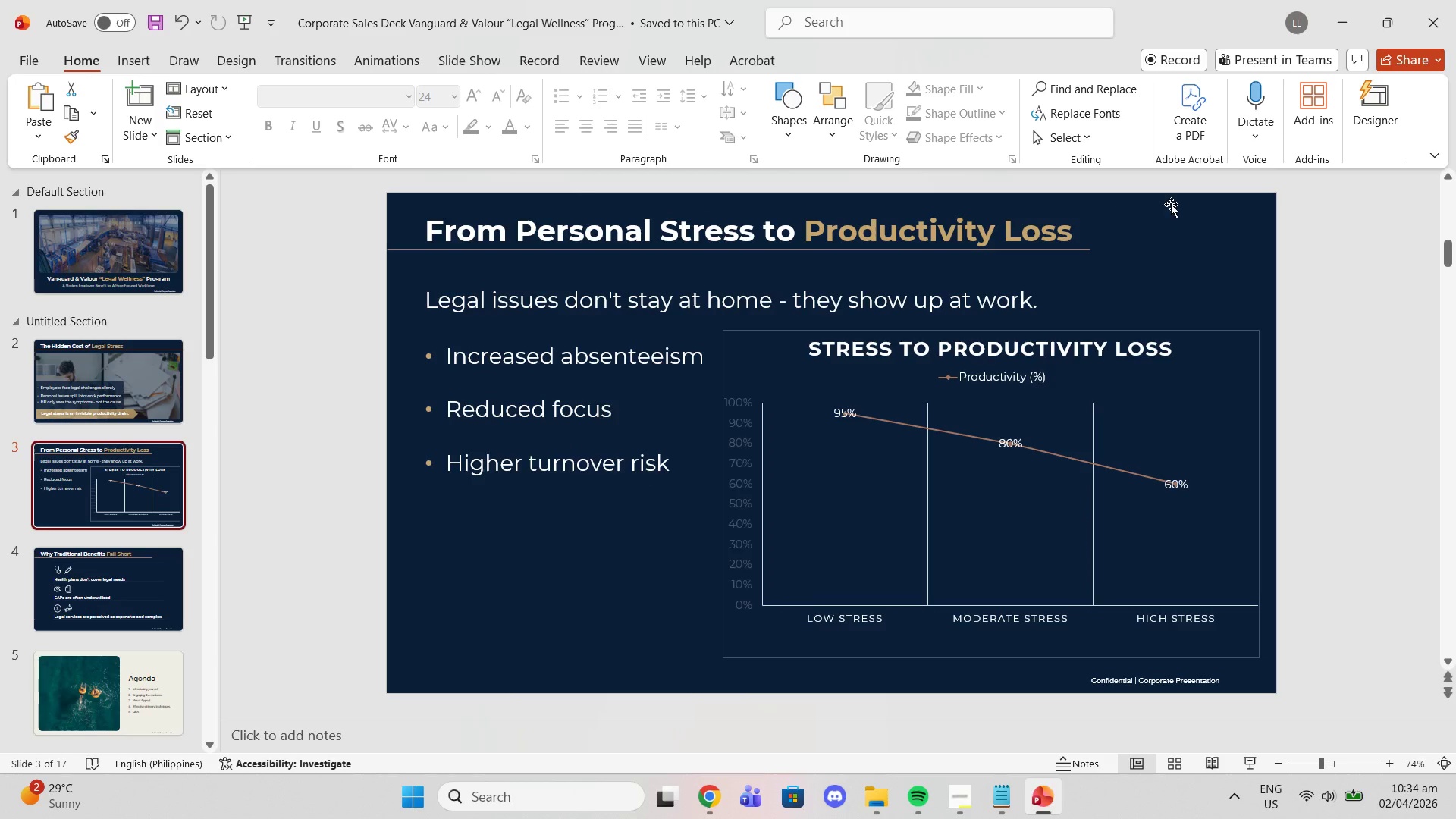 
left_click([1164, 213])
 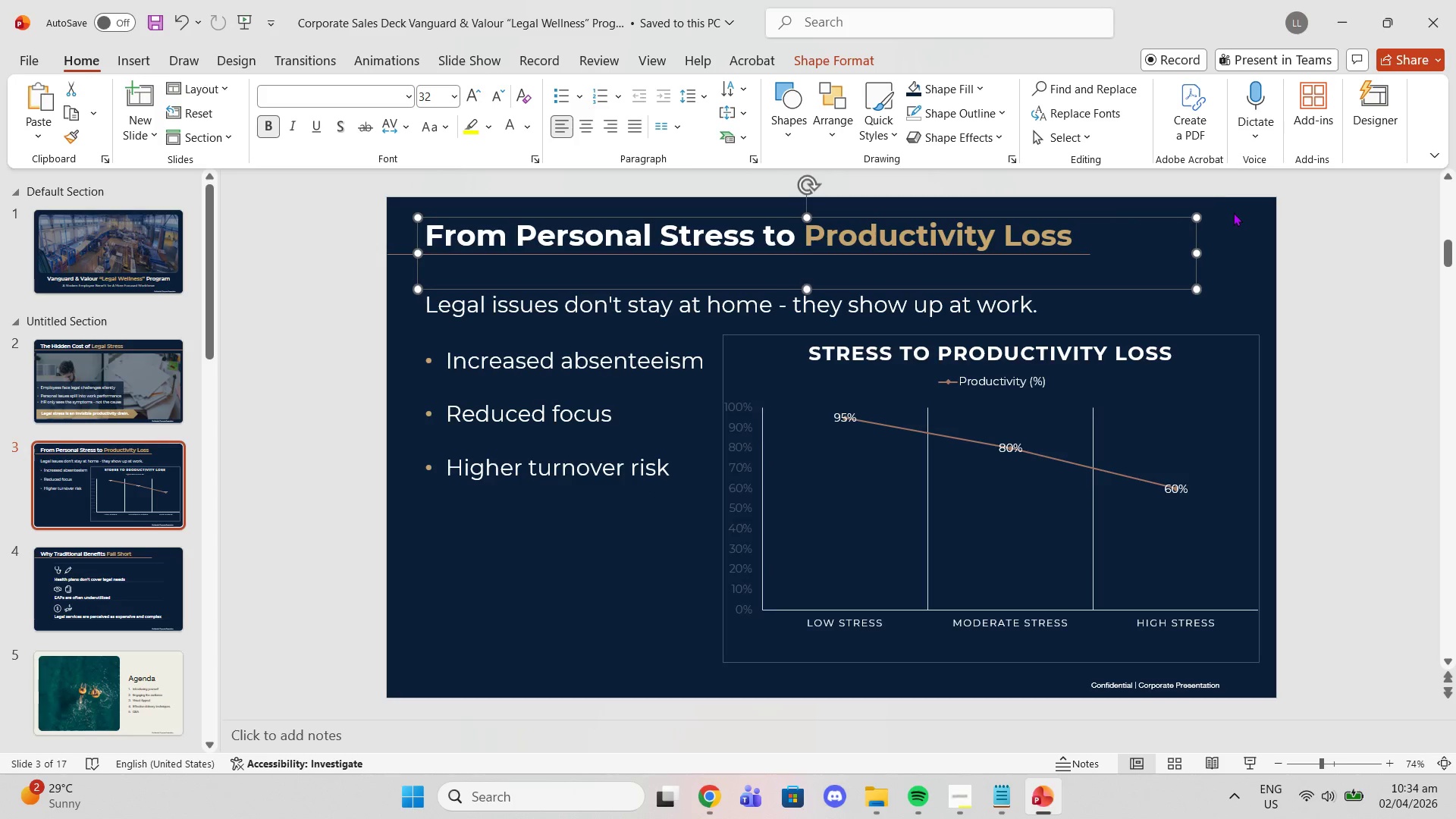 
left_click([1228, 218])
 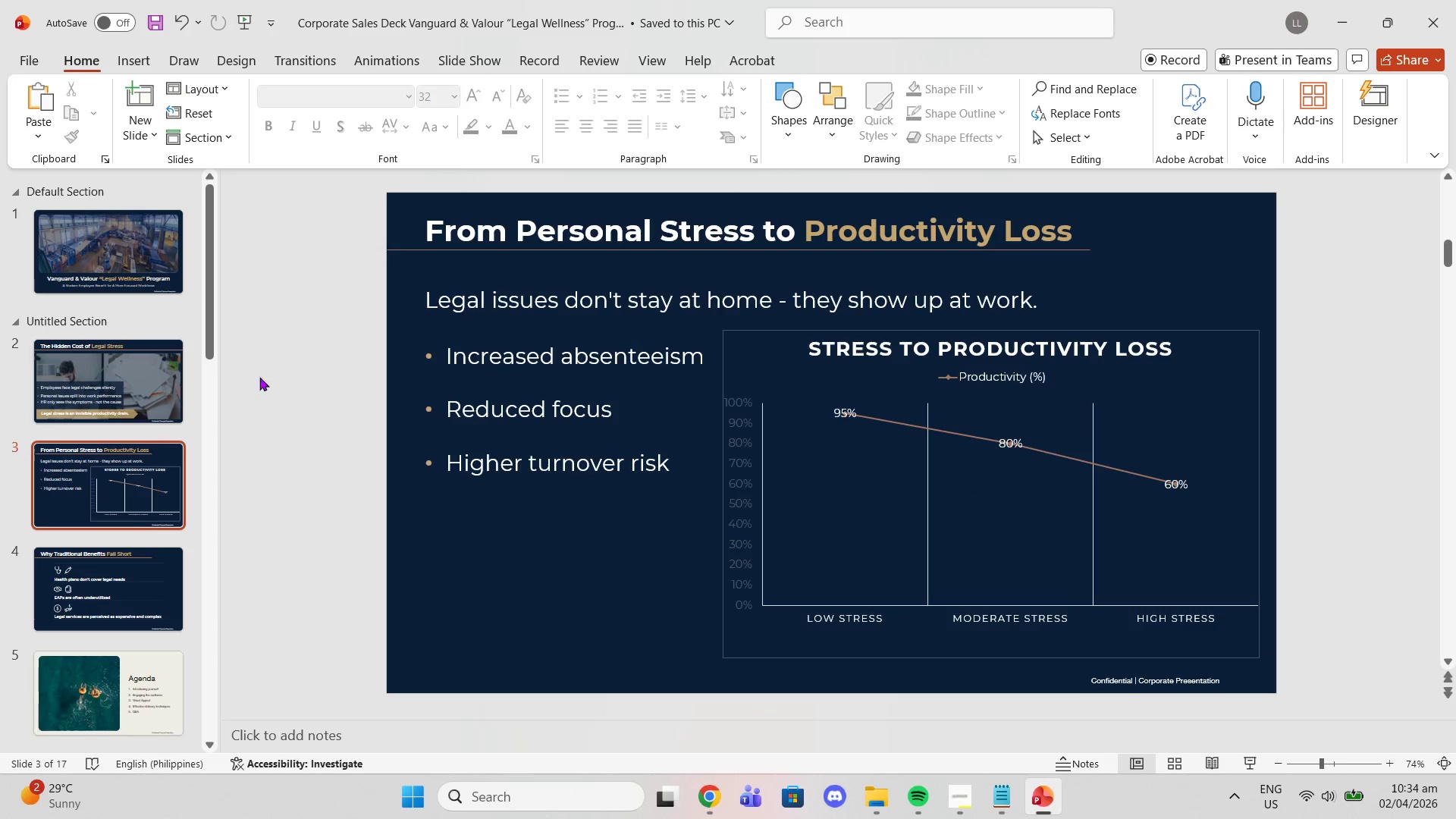 
left_click([151, 425])
 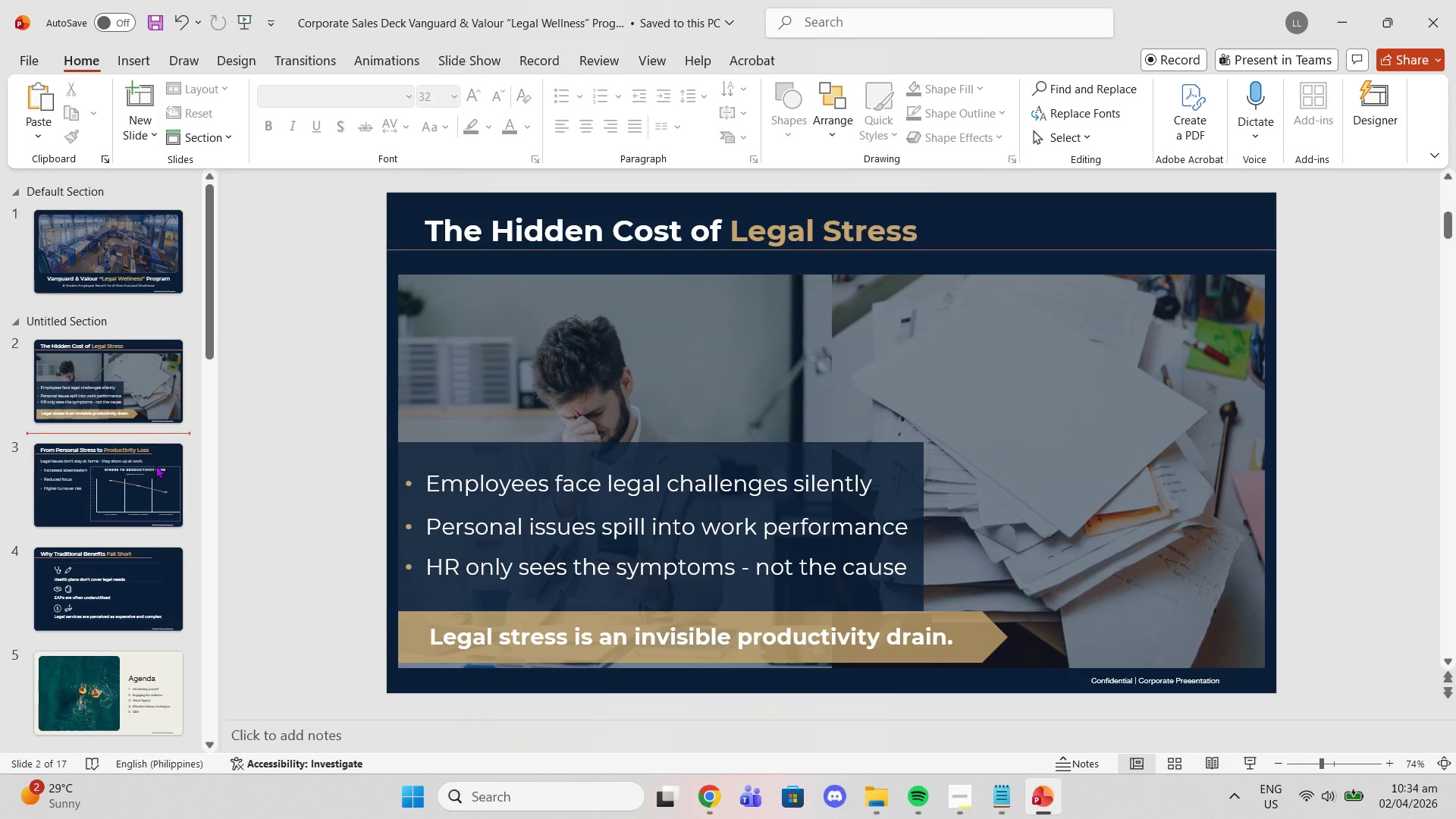 
mouse_move([177, 512])
 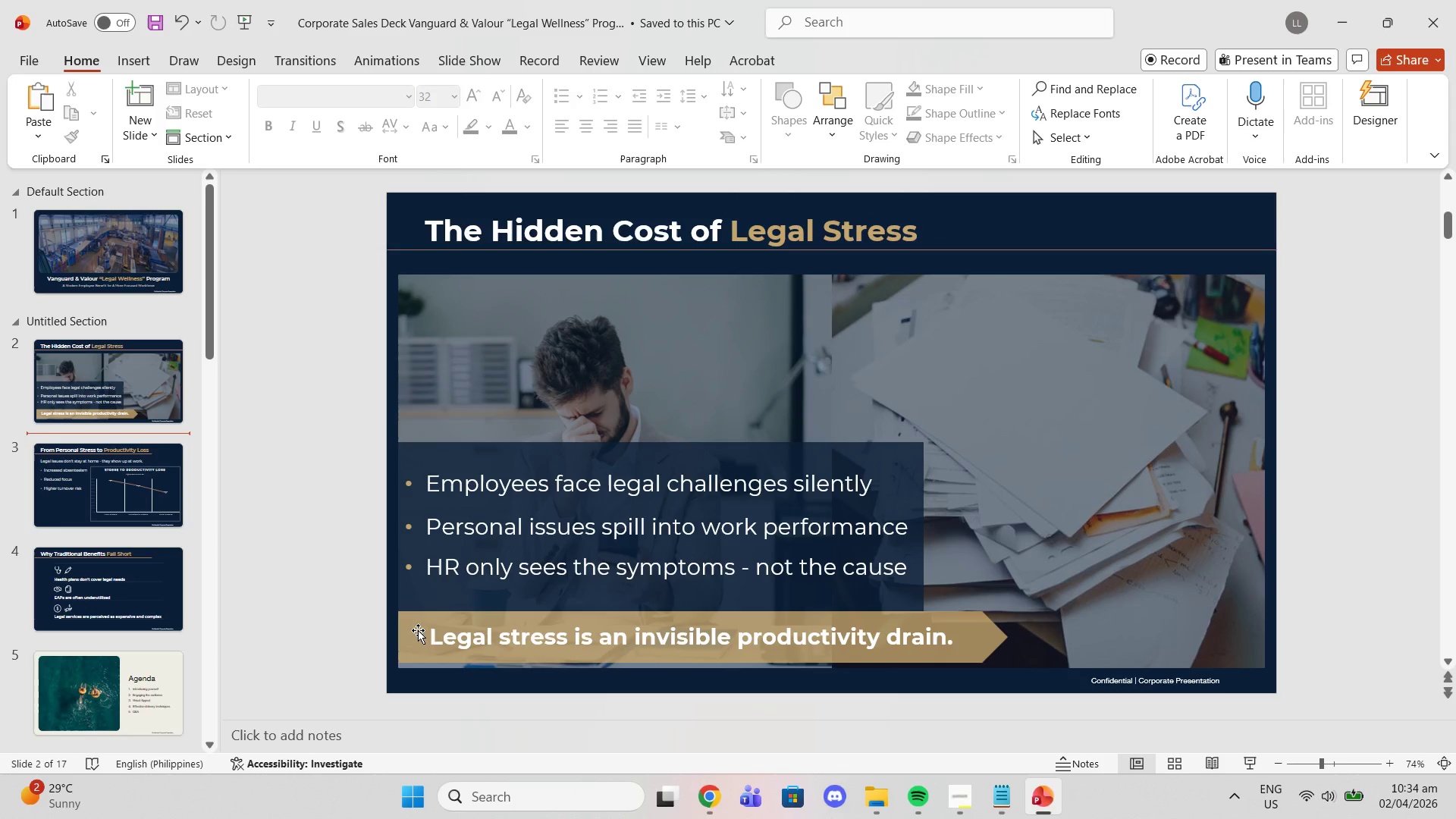 
left_click([414, 632])
 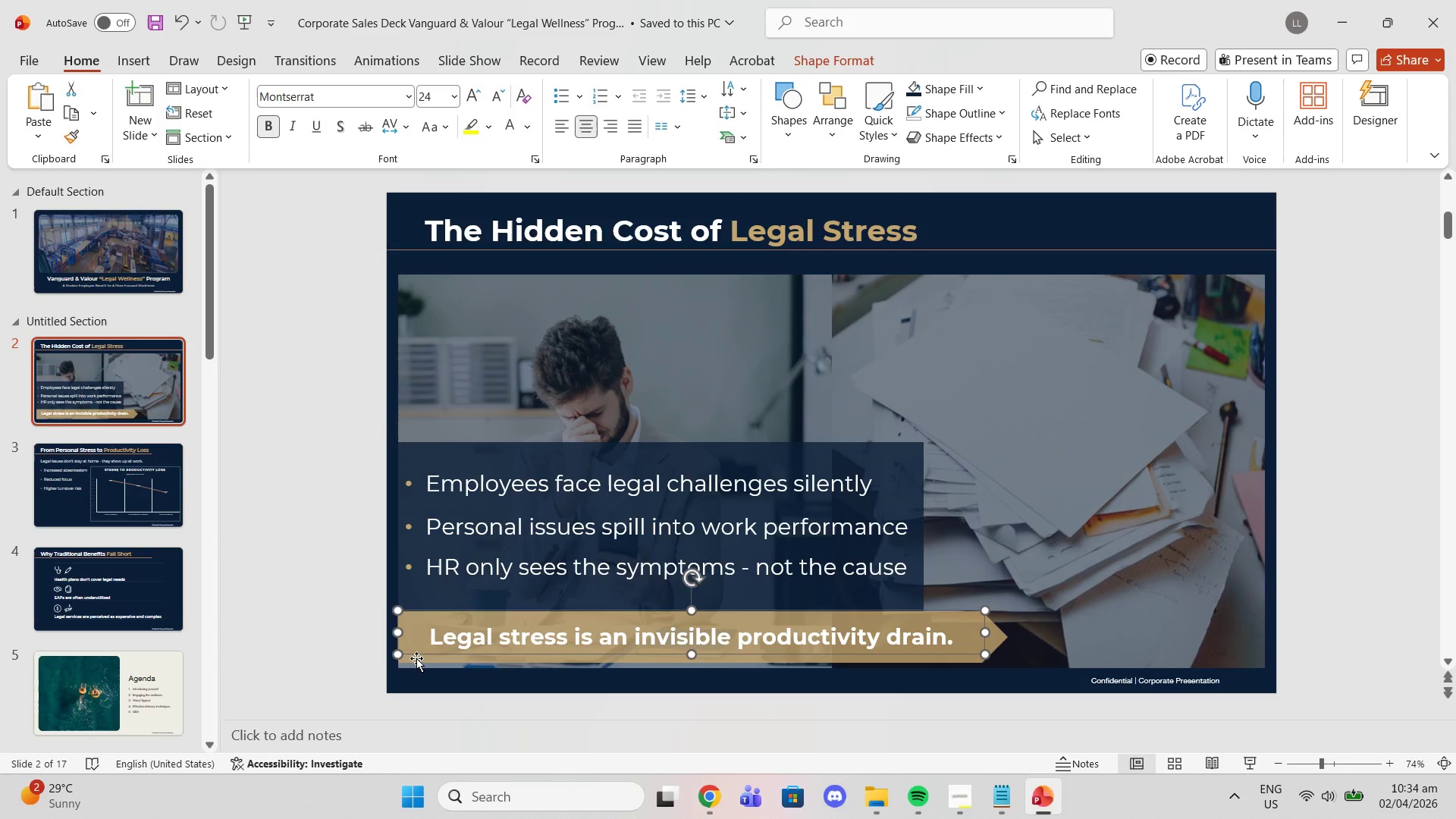 
left_click([416, 658])
 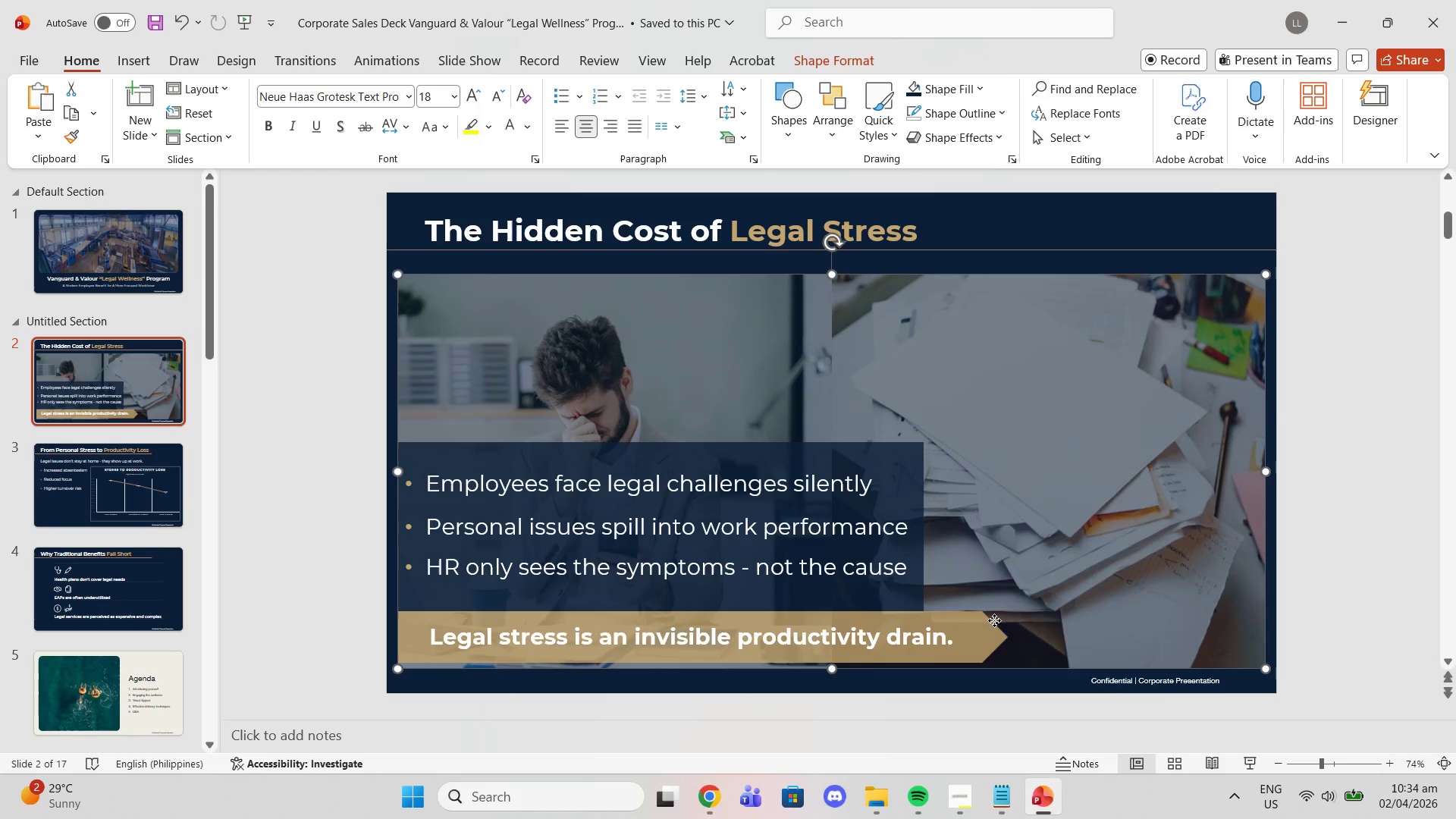 
left_click([981, 628])
 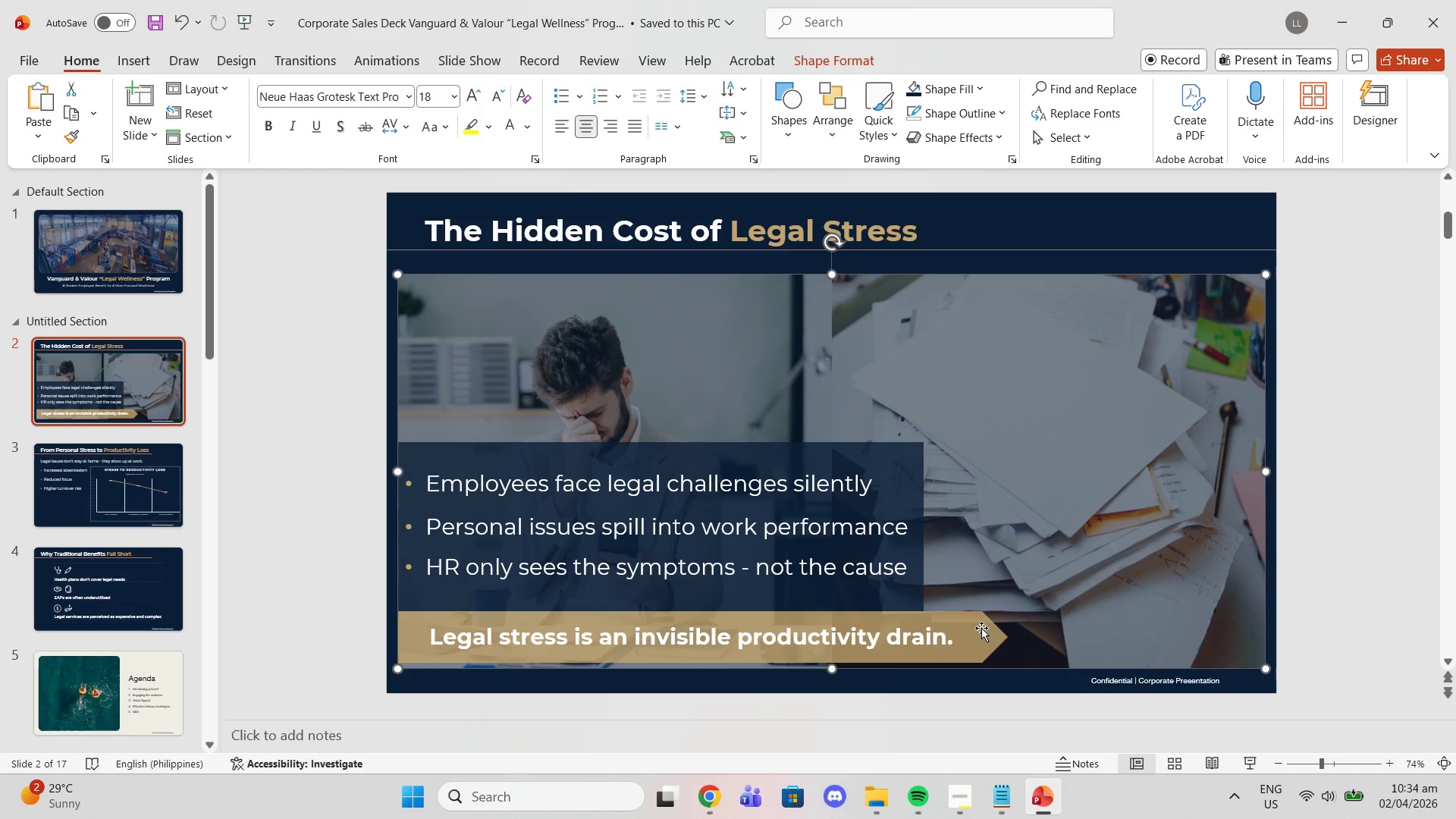 
left_click([981, 628])
 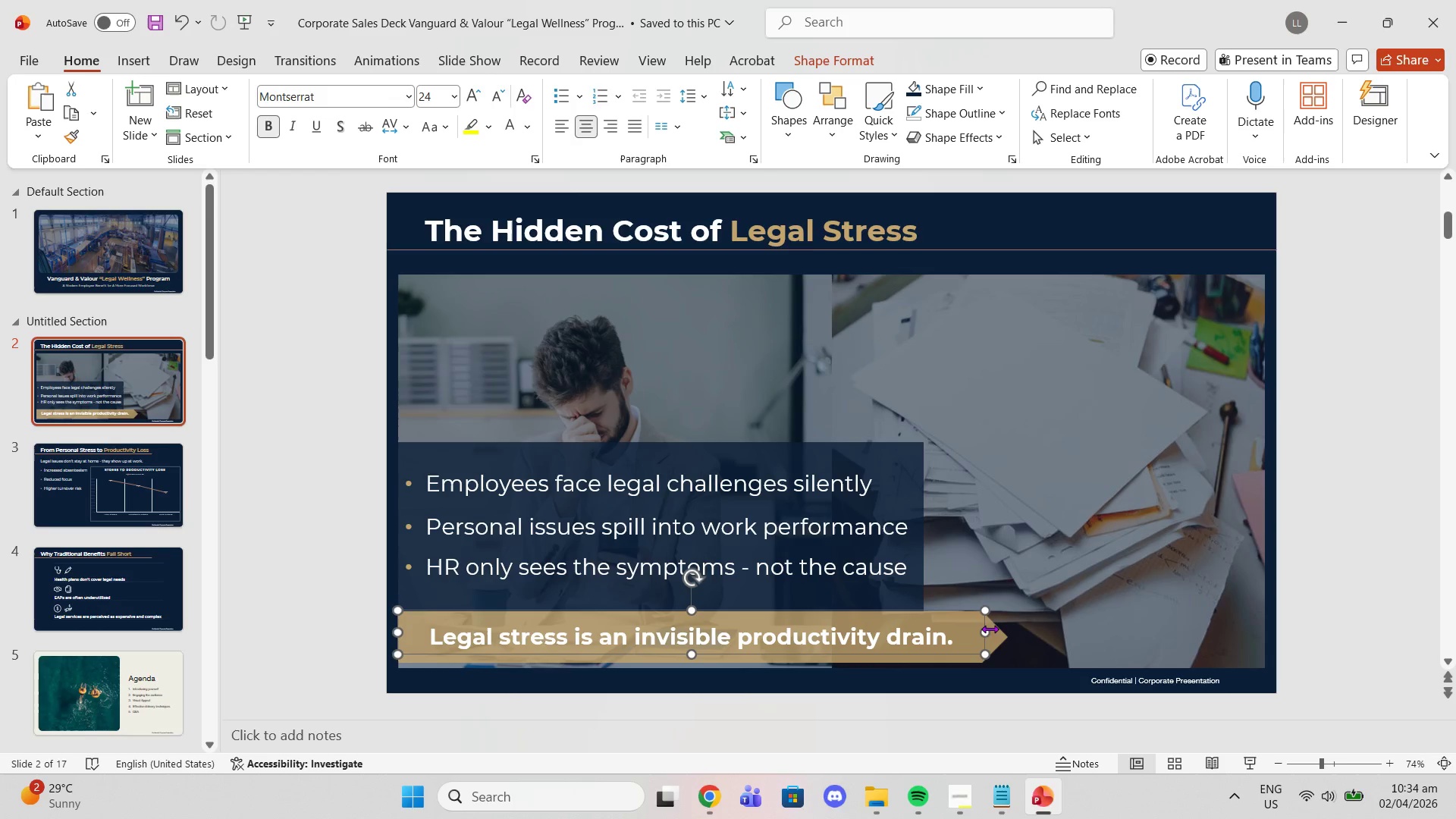 
left_click([990, 632])
 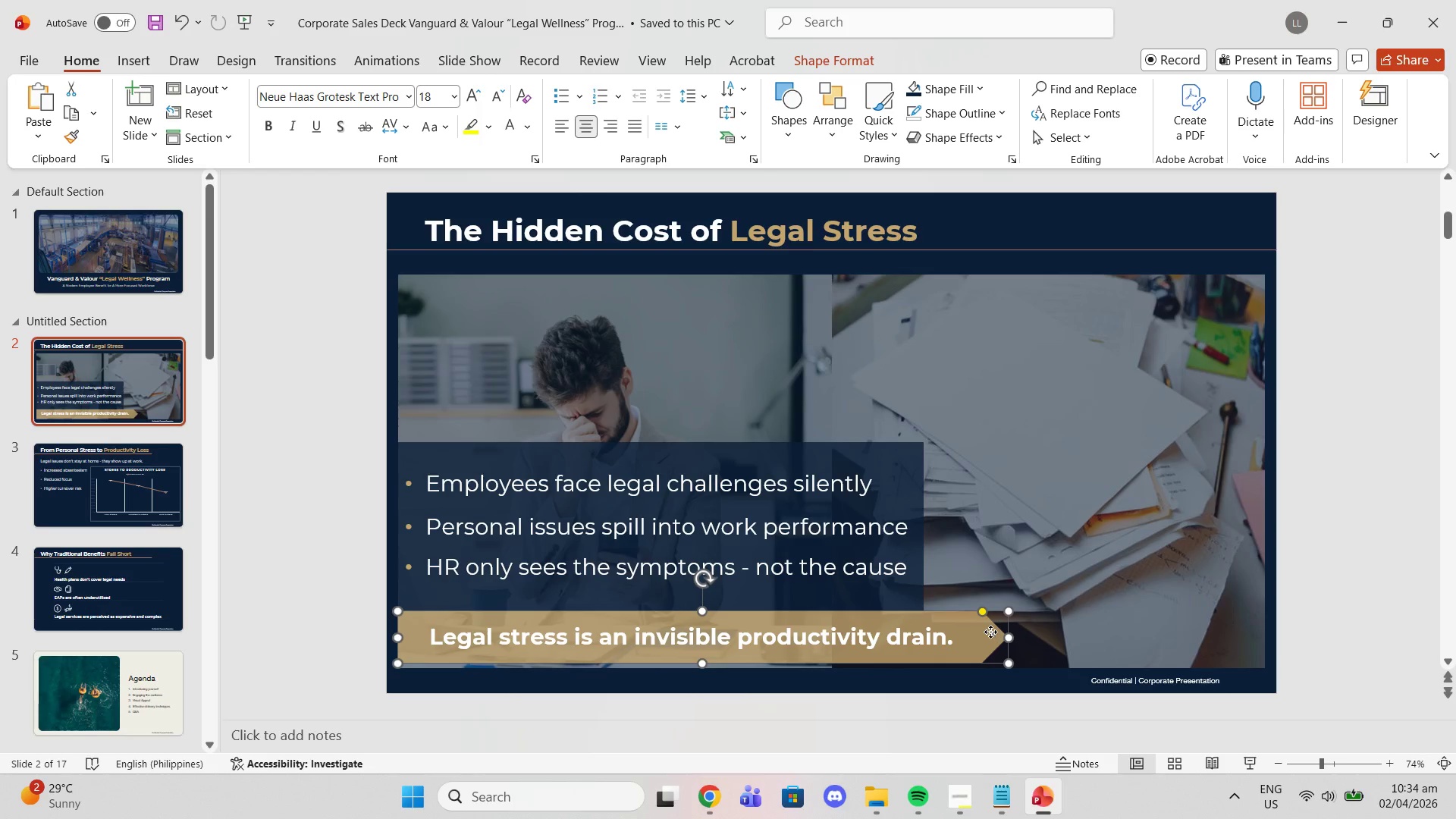 
right_click([990, 632])
 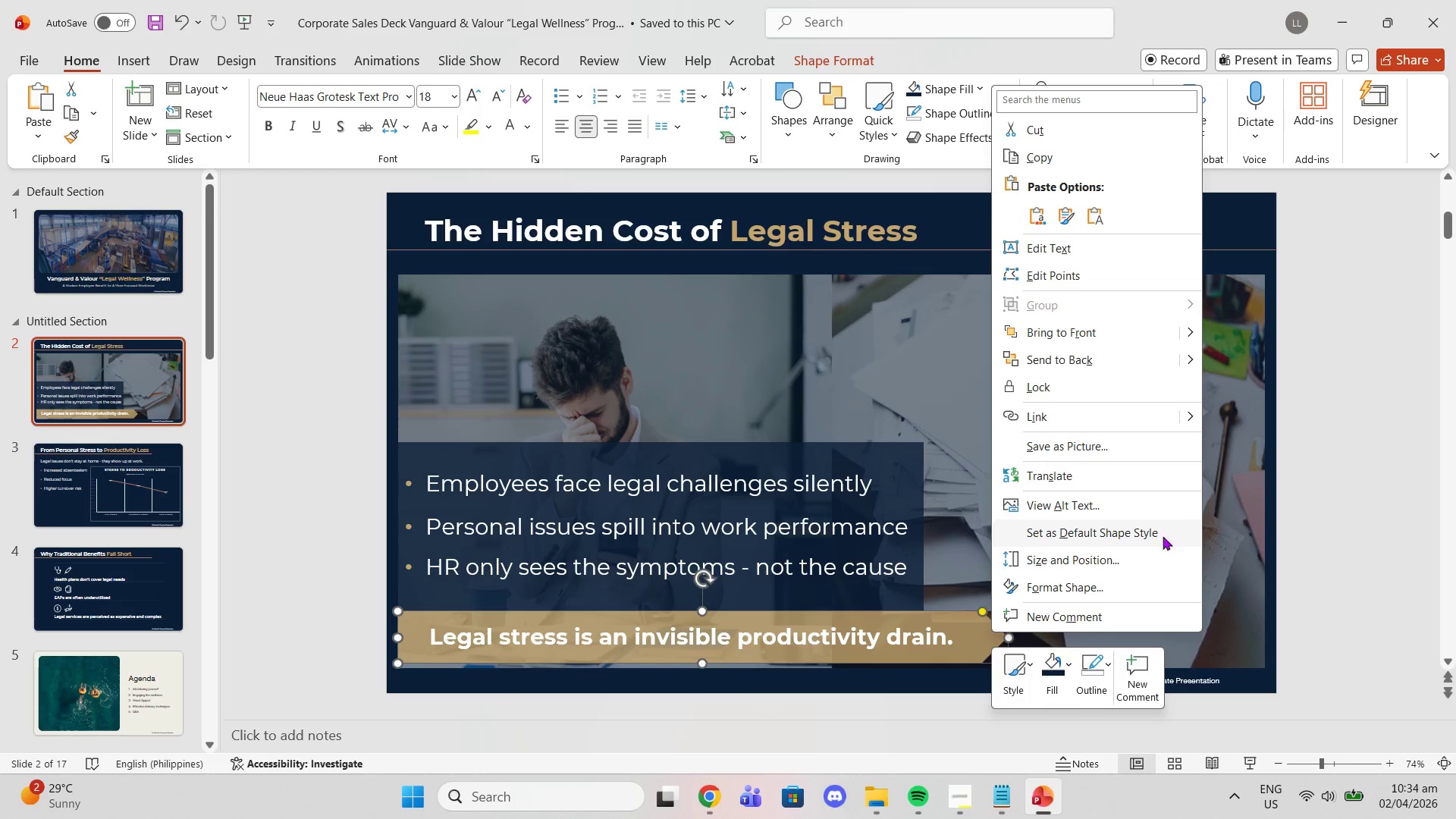 
left_click([1127, 557])
 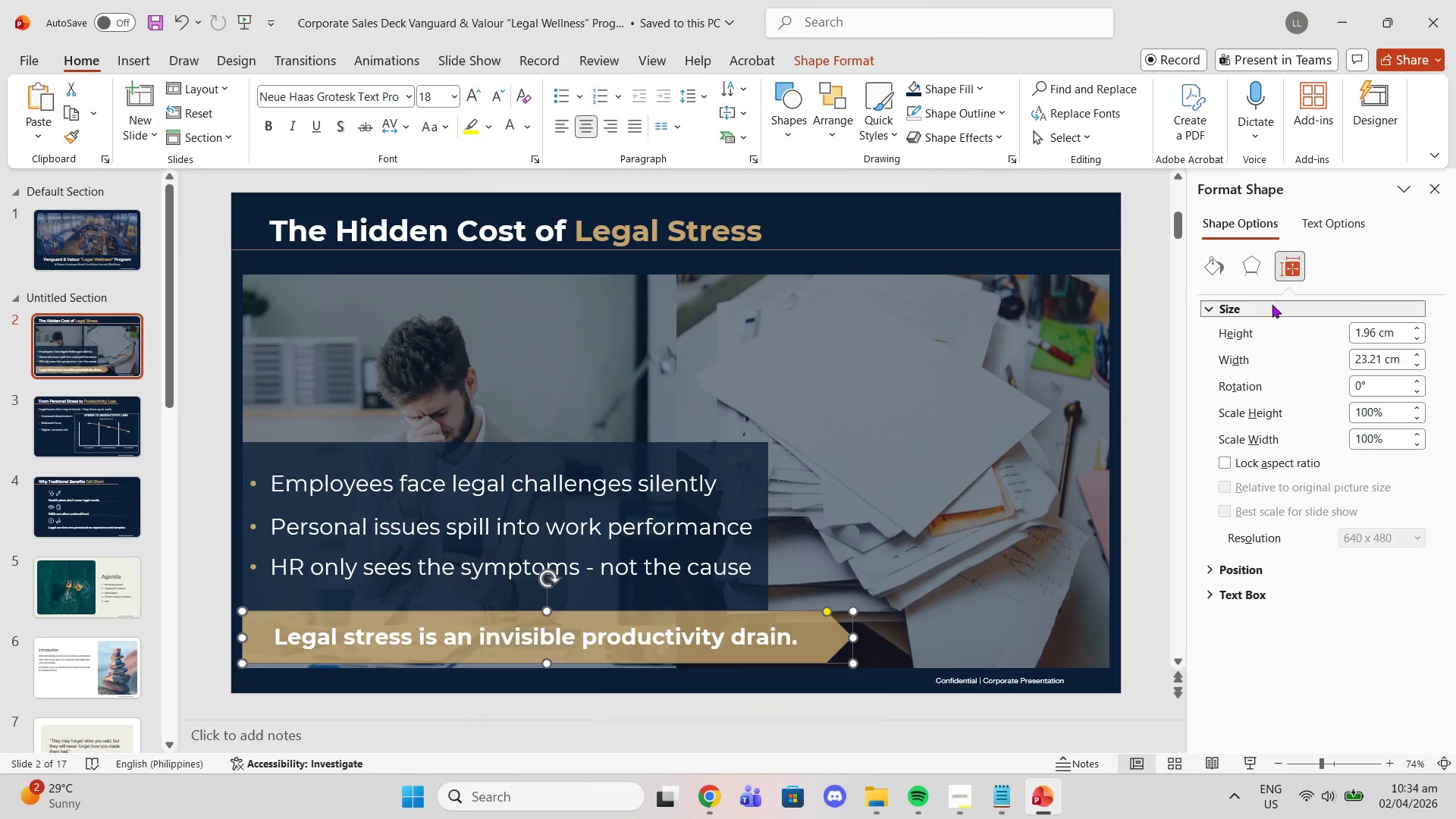 
left_click([1319, 216])
 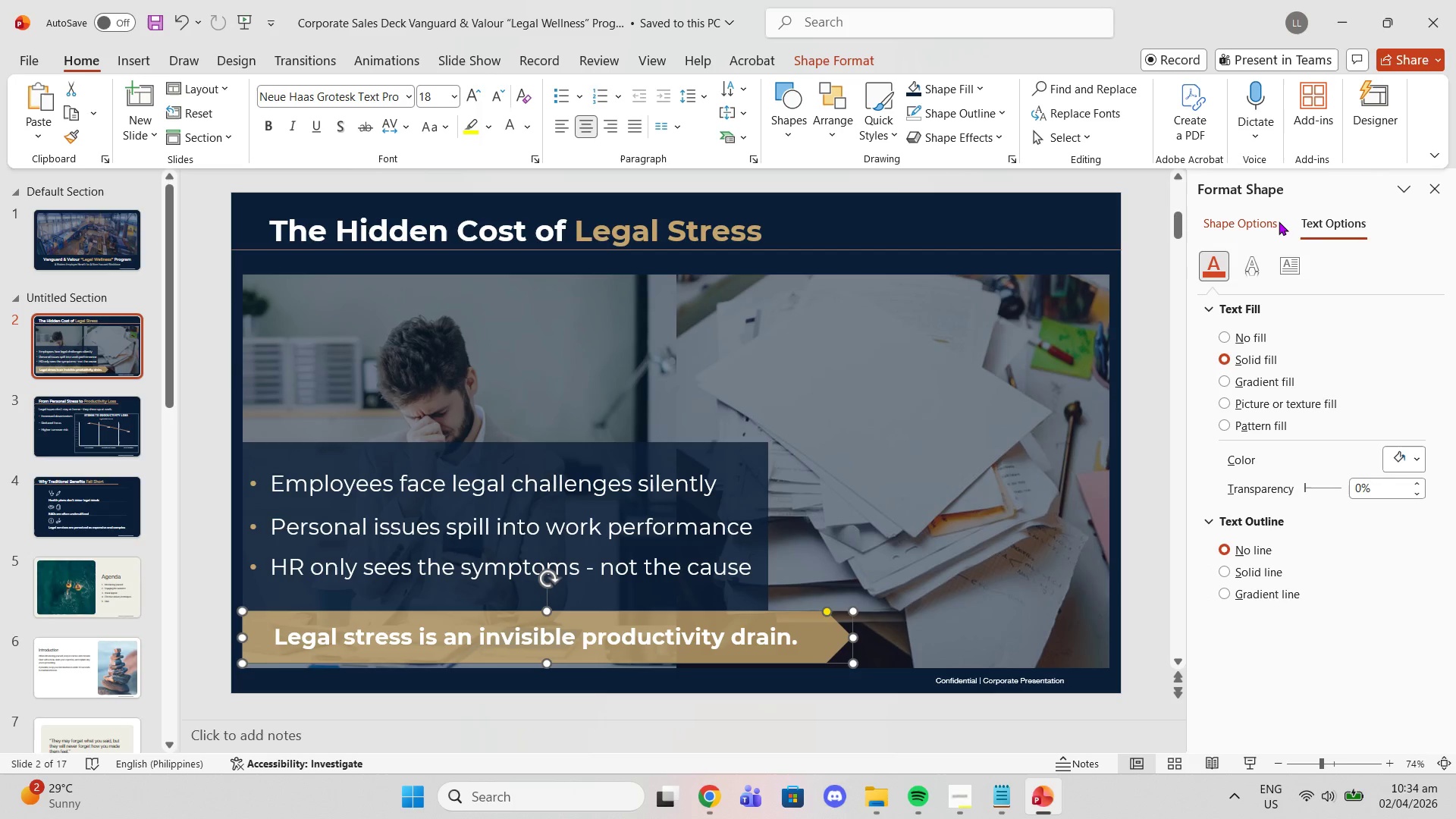 
left_click([1279, 221])
 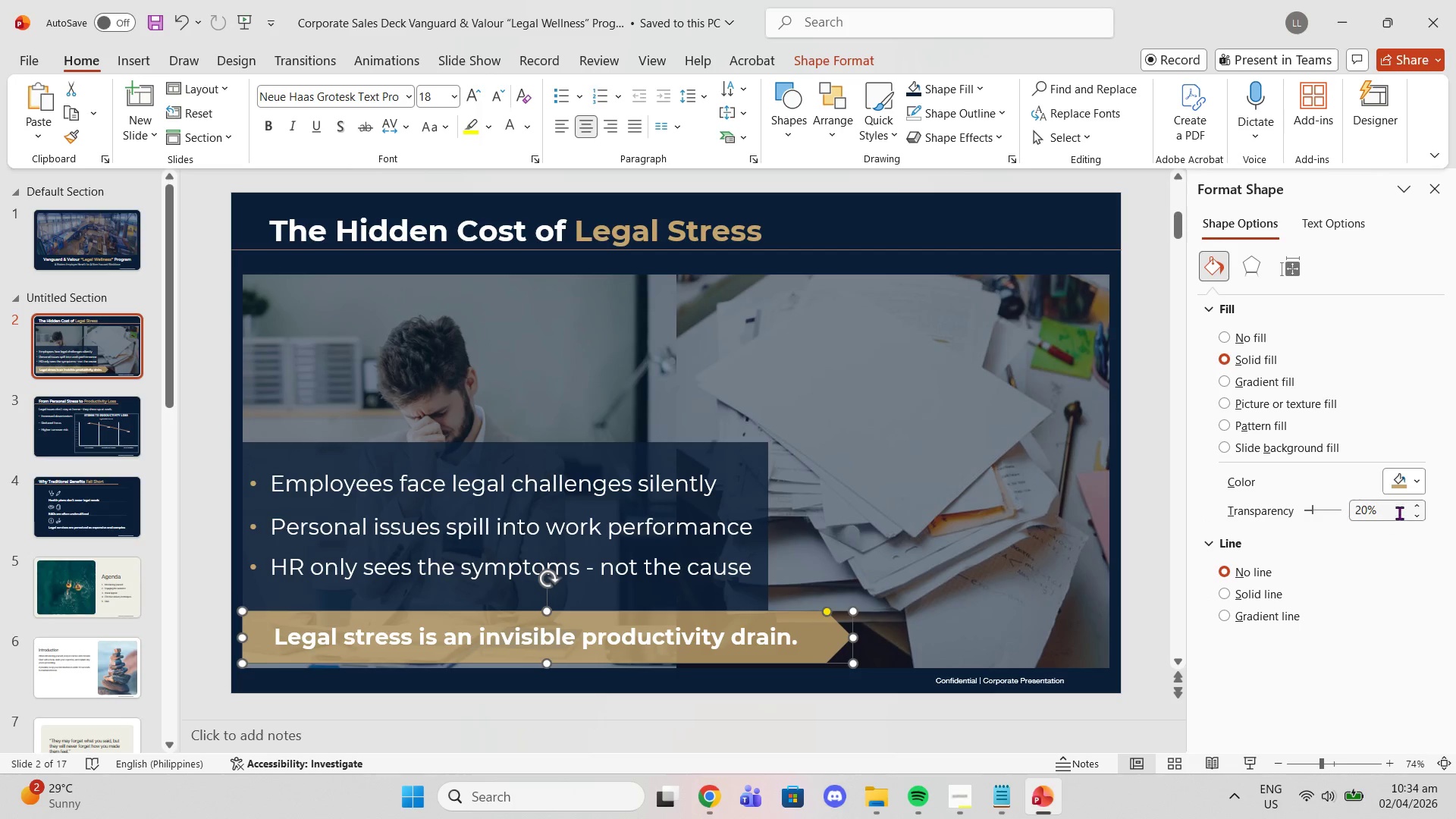 
left_click([1414, 520])
 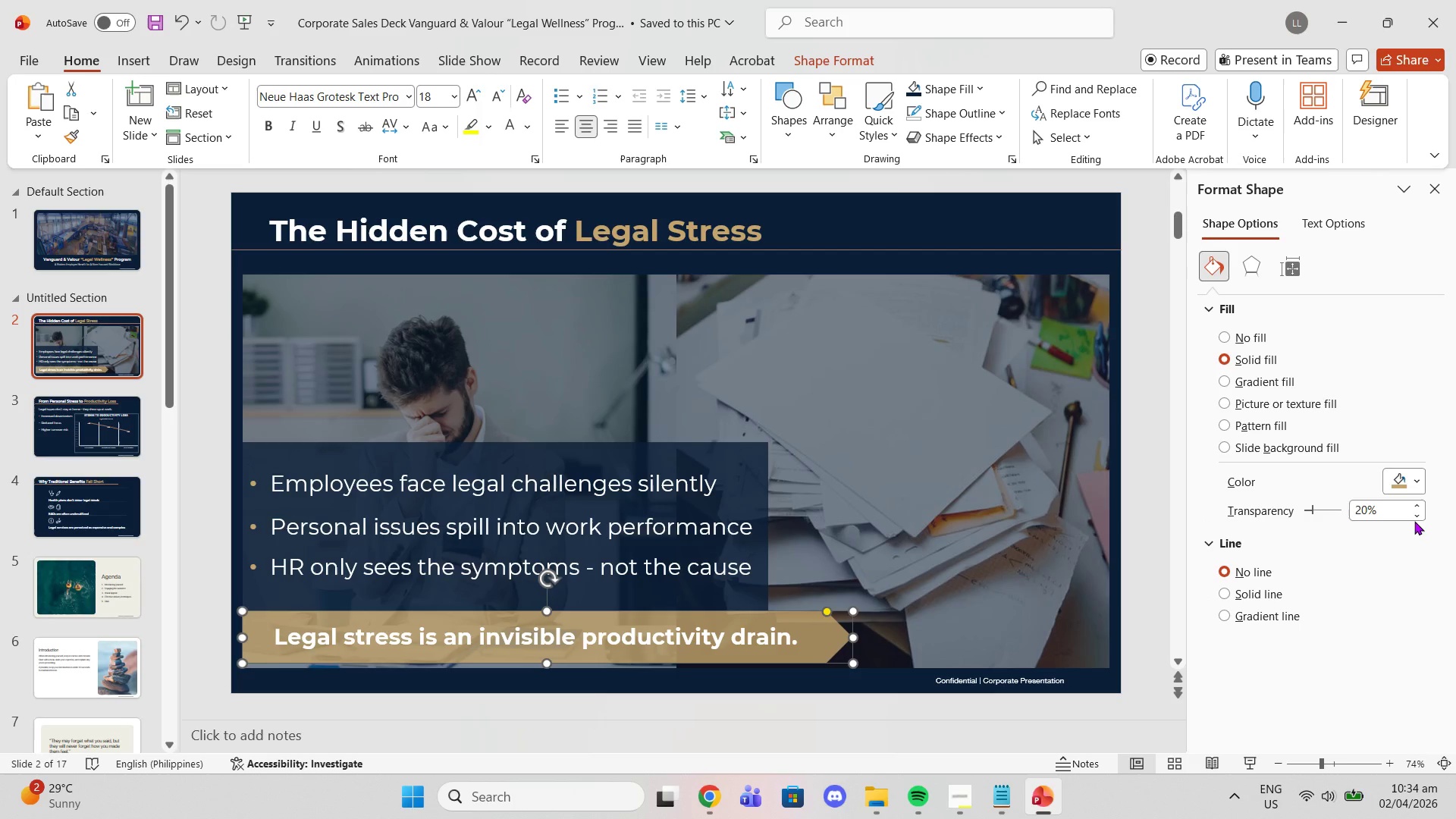 
triple_click([1414, 521])
 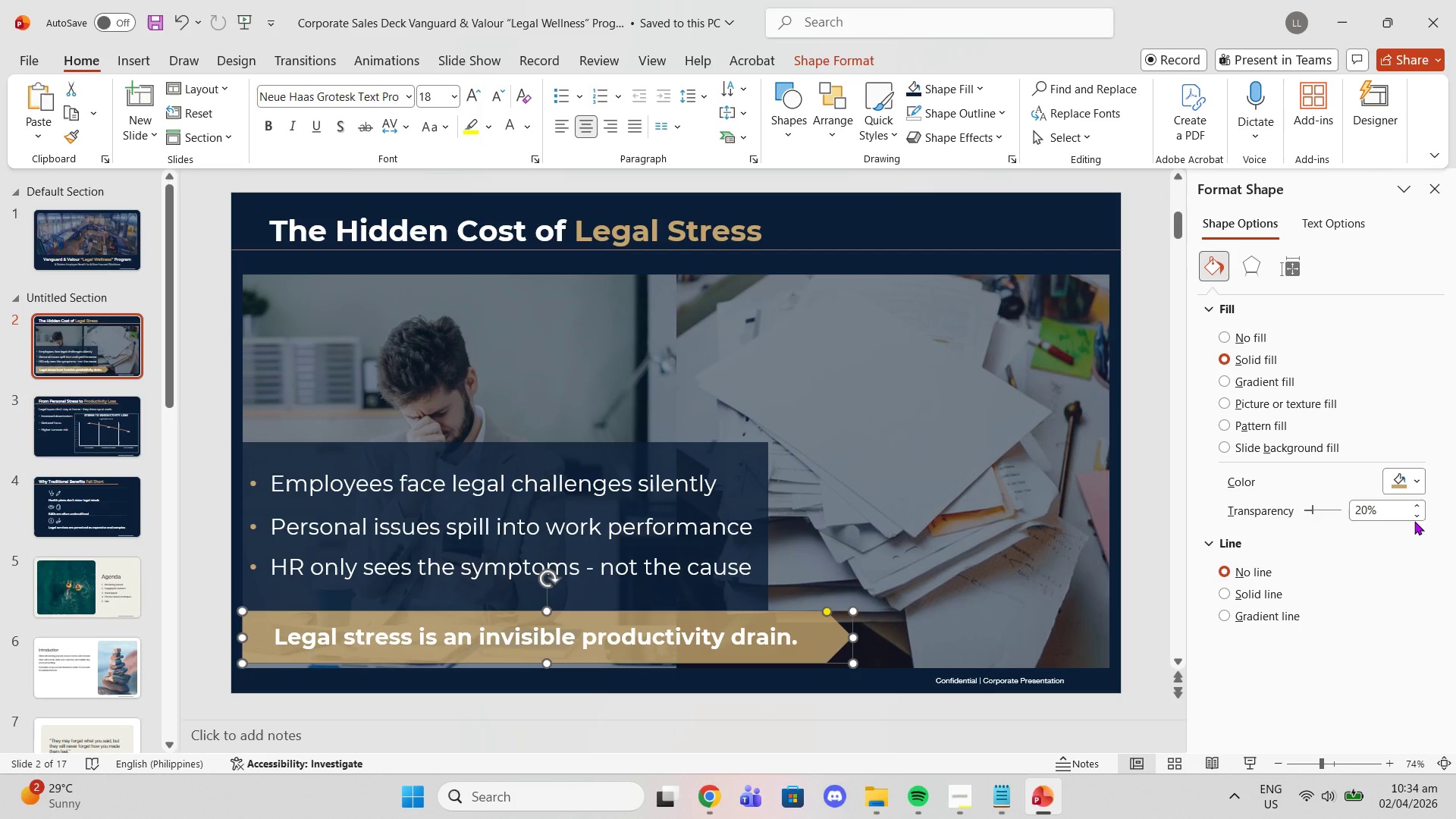 
triple_click([1414, 521])
 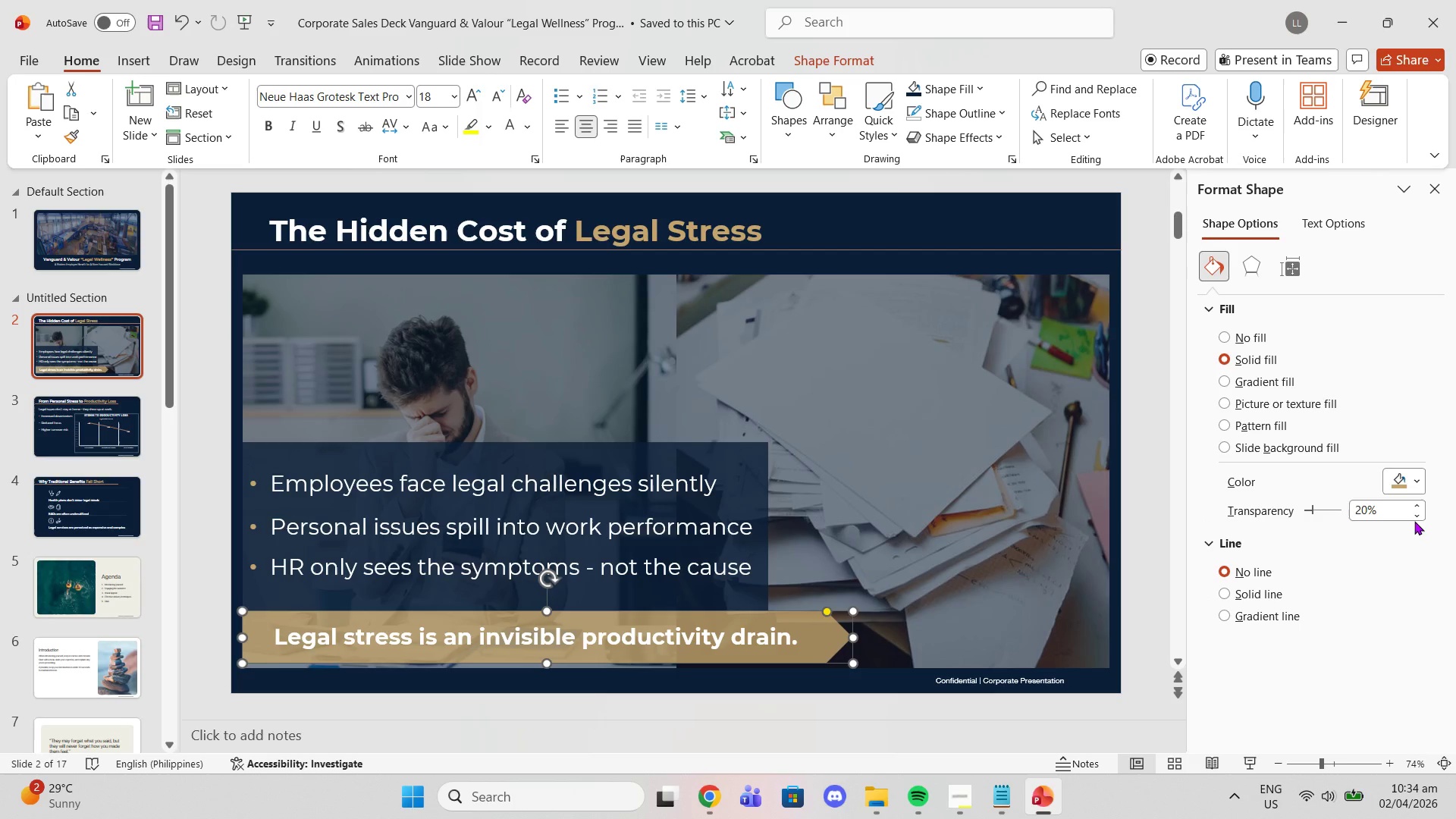 
triple_click([1414, 521])
 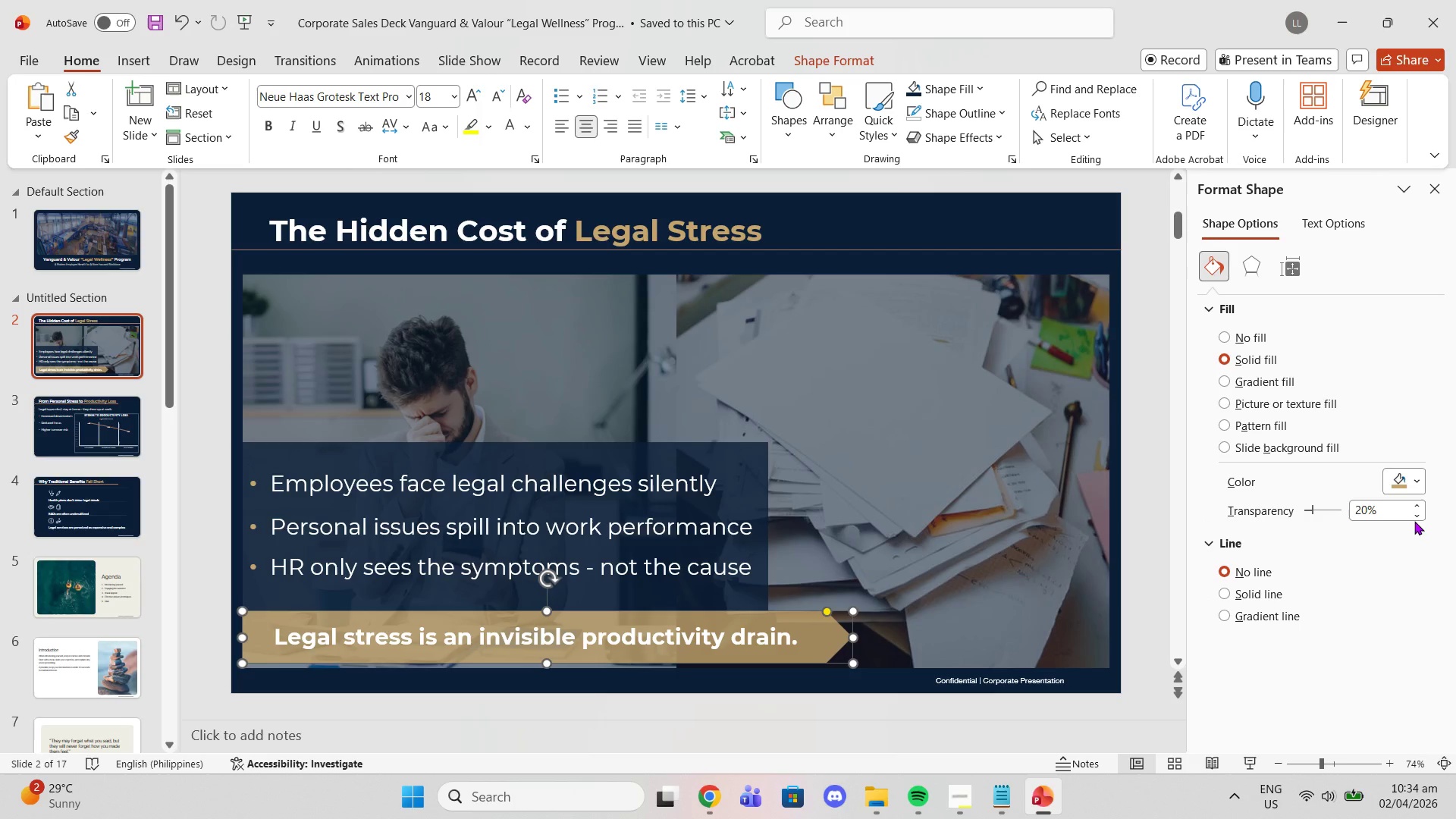 
triple_click([1414, 521])
 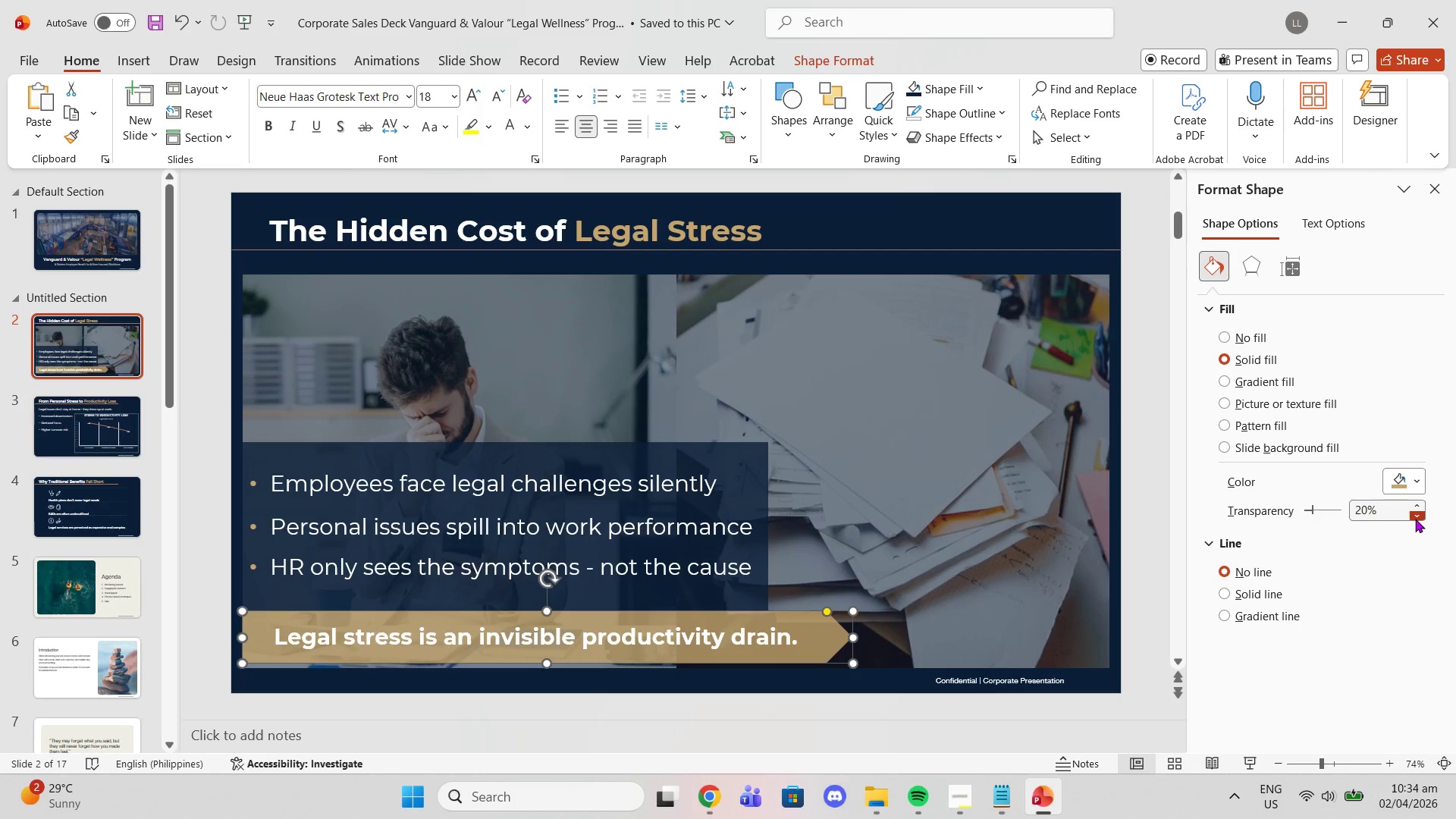 
double_click([1415, 519])
 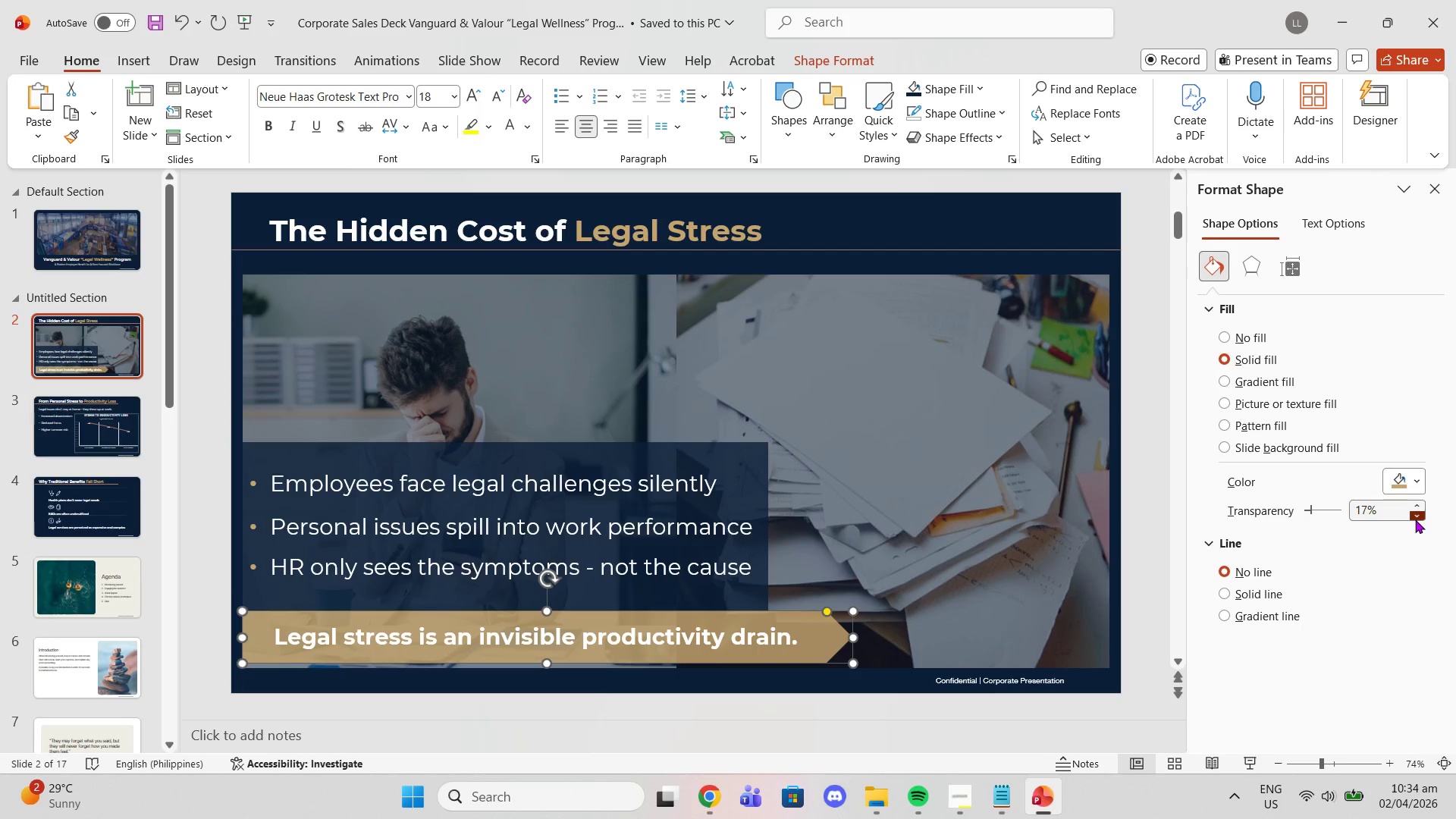 
triple_click([1415, 519])
 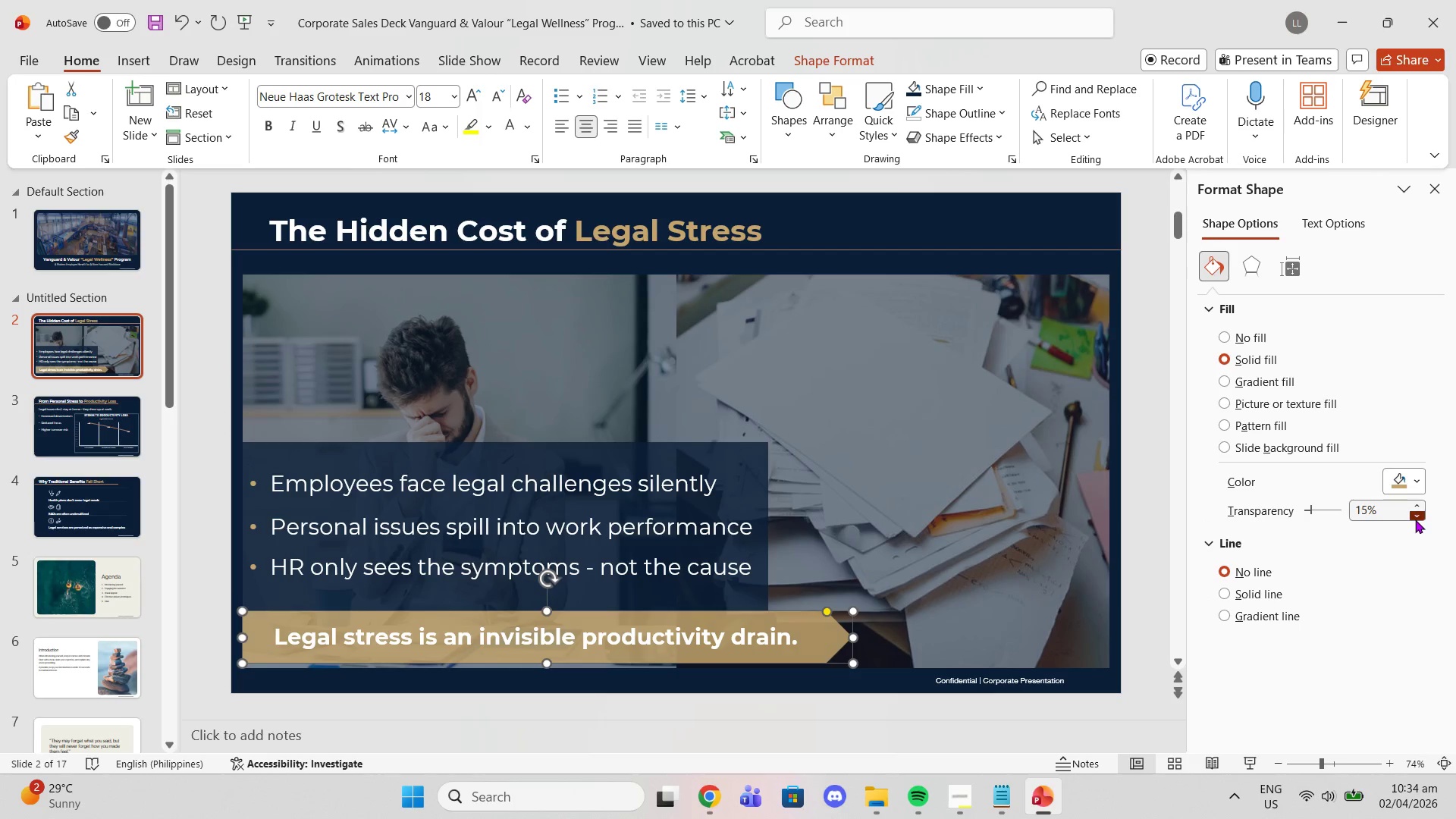 
triple_click([1415, 519])
 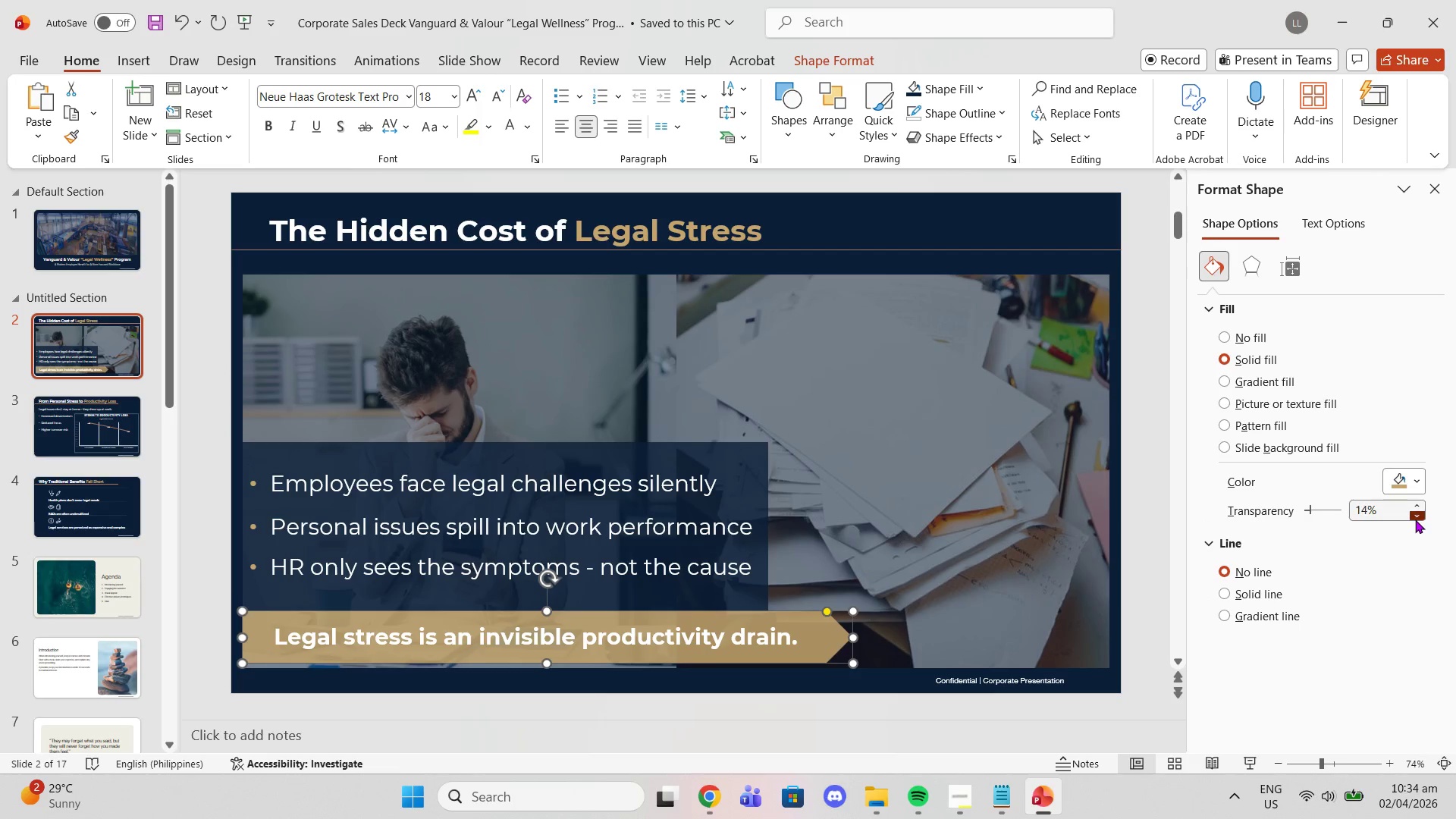 
triple_click([1415, 519])
 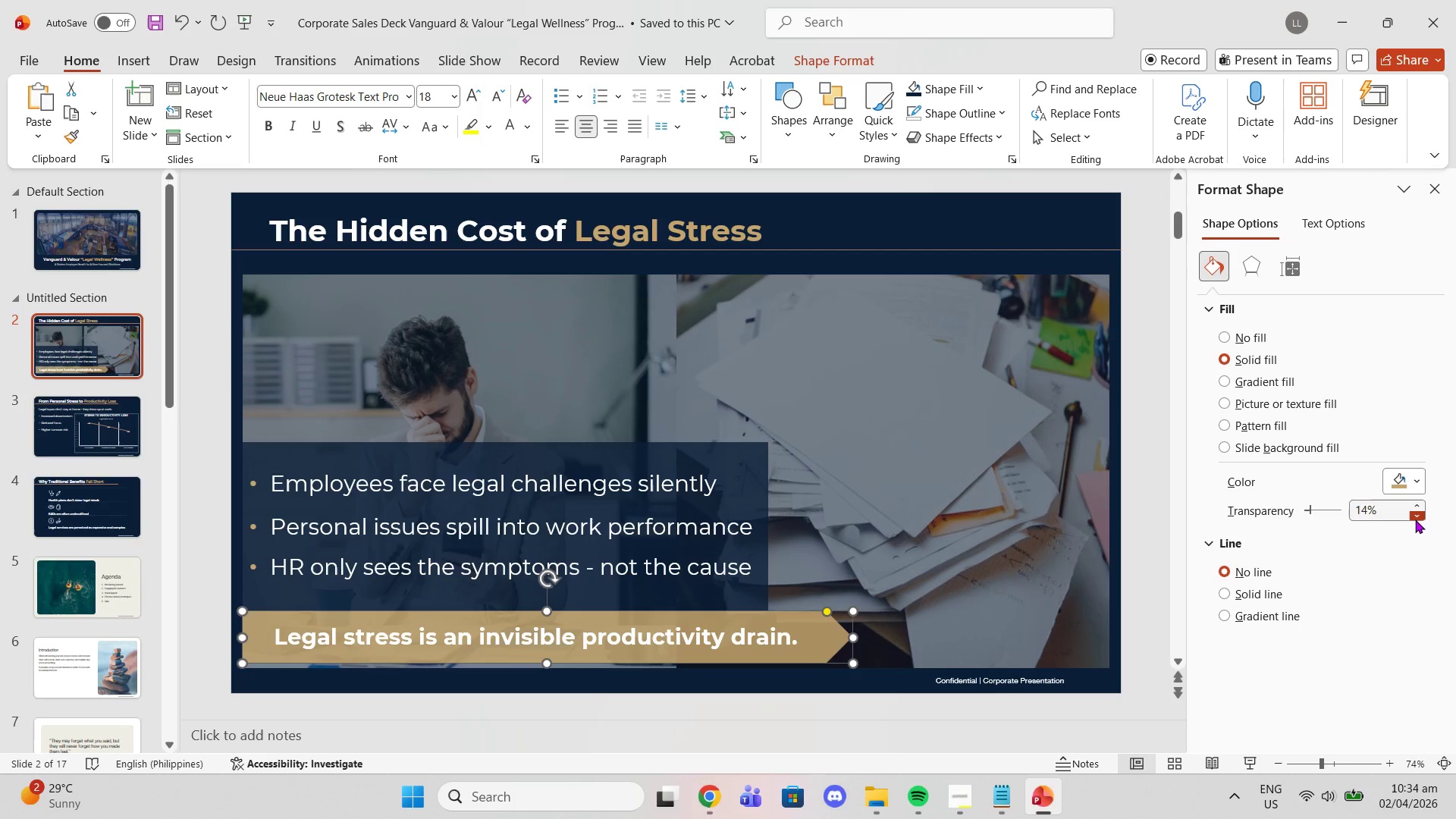 
triple_click([1415, 519])
 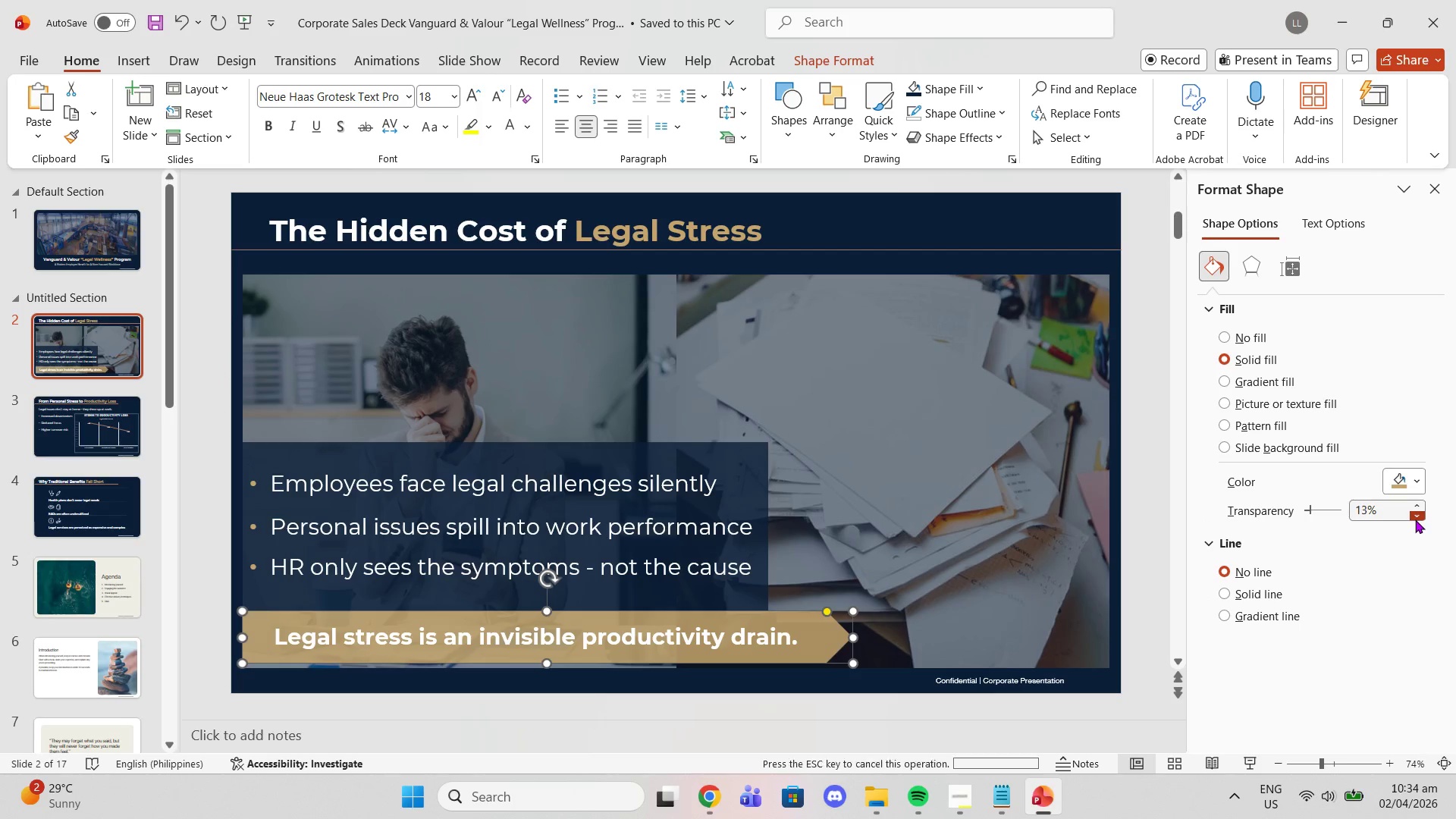 
triple_click([1415, 519])
 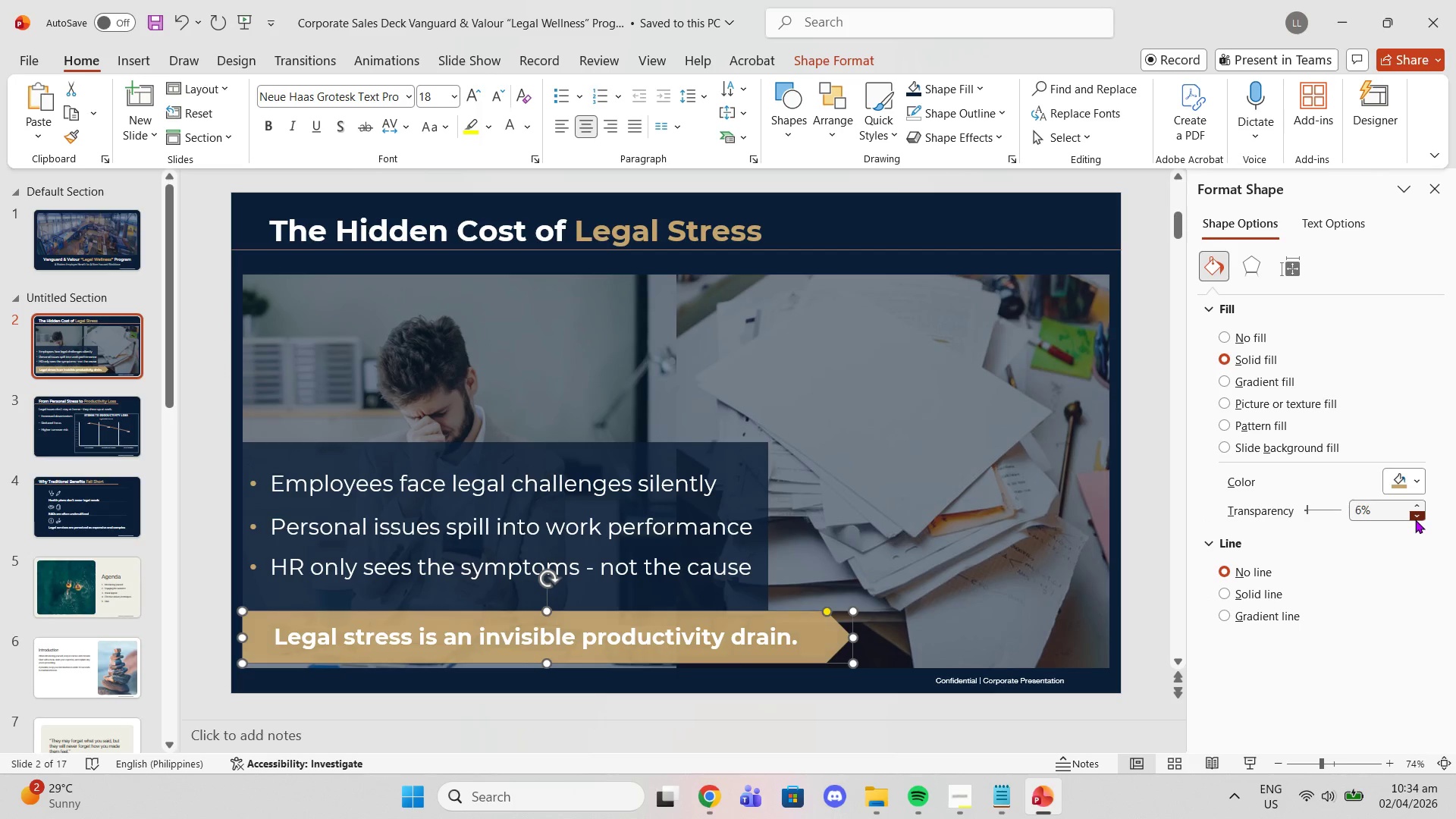 
triple_click([1415, 519])
 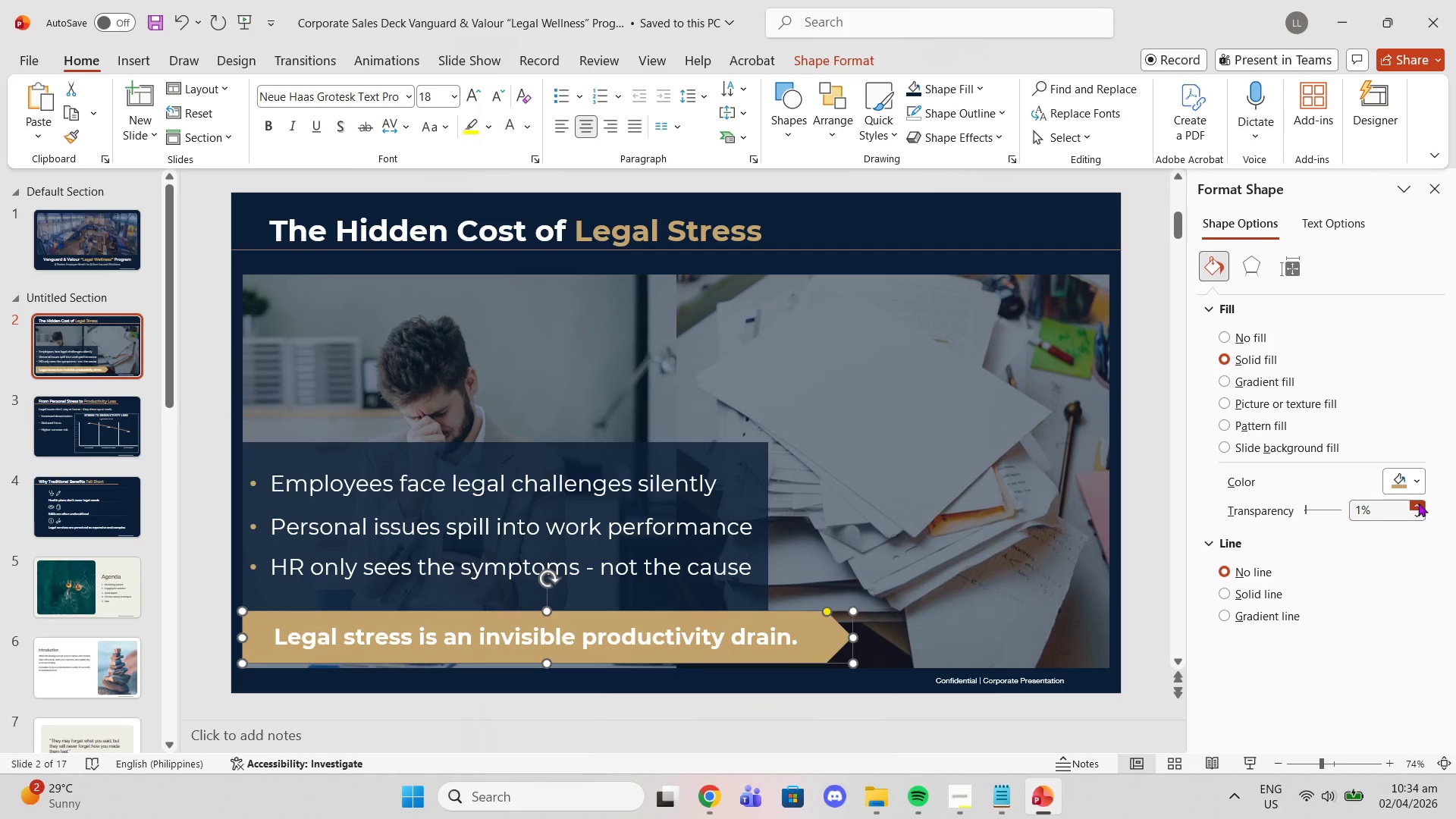 
double_click([1418, 503])
 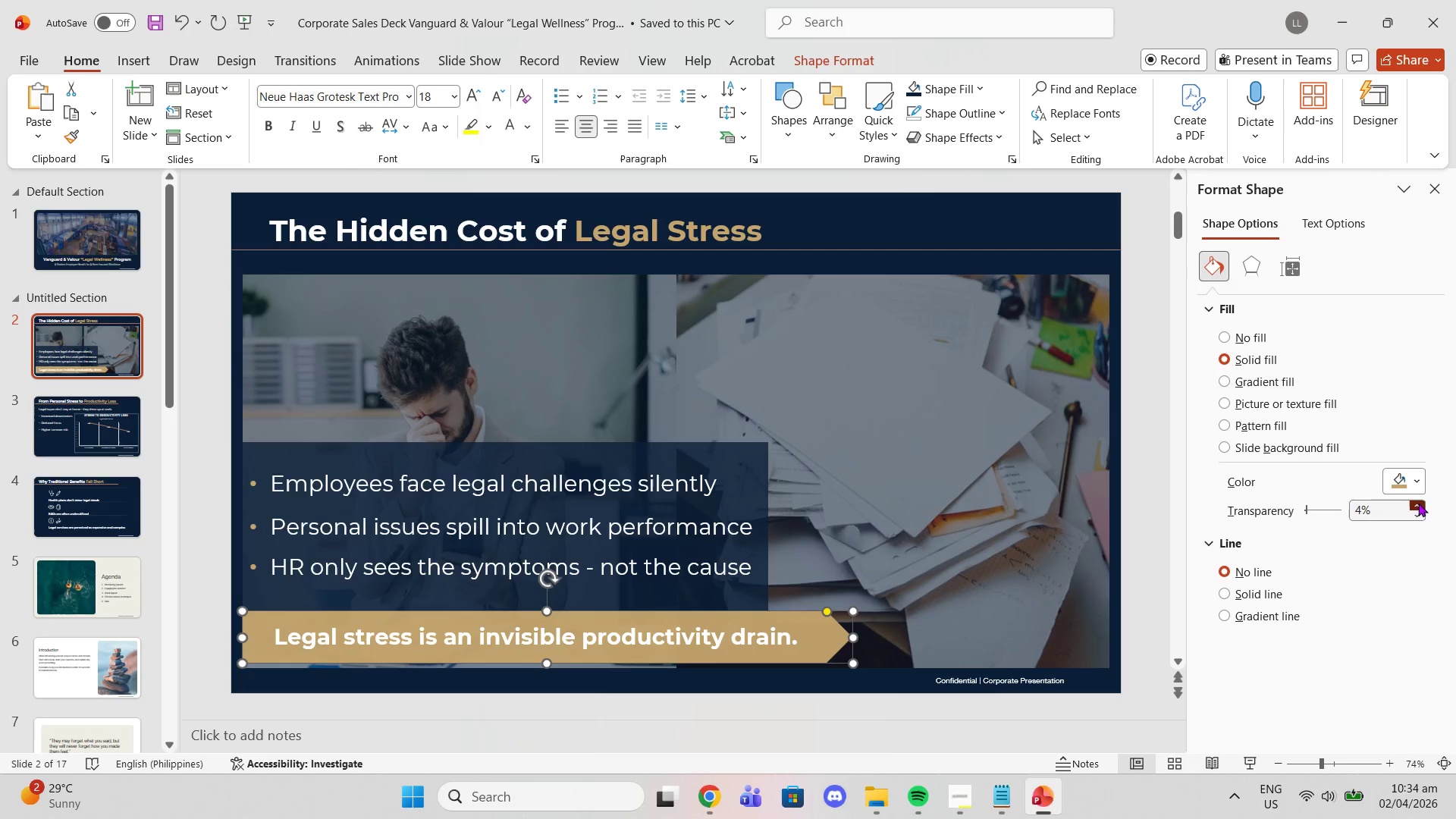 
triple_click([1418, 503])
 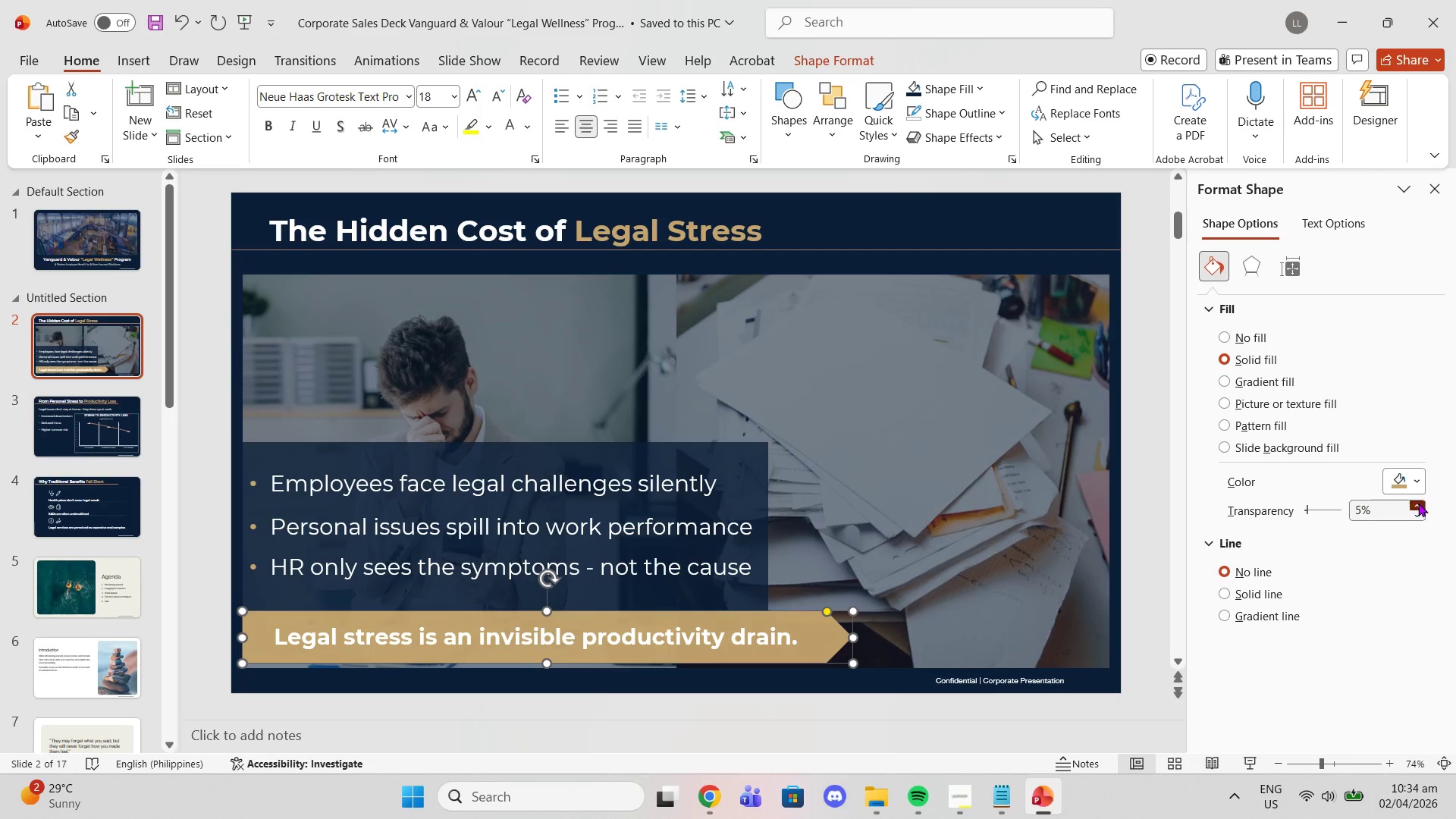 
triple_click([1418, 503])
 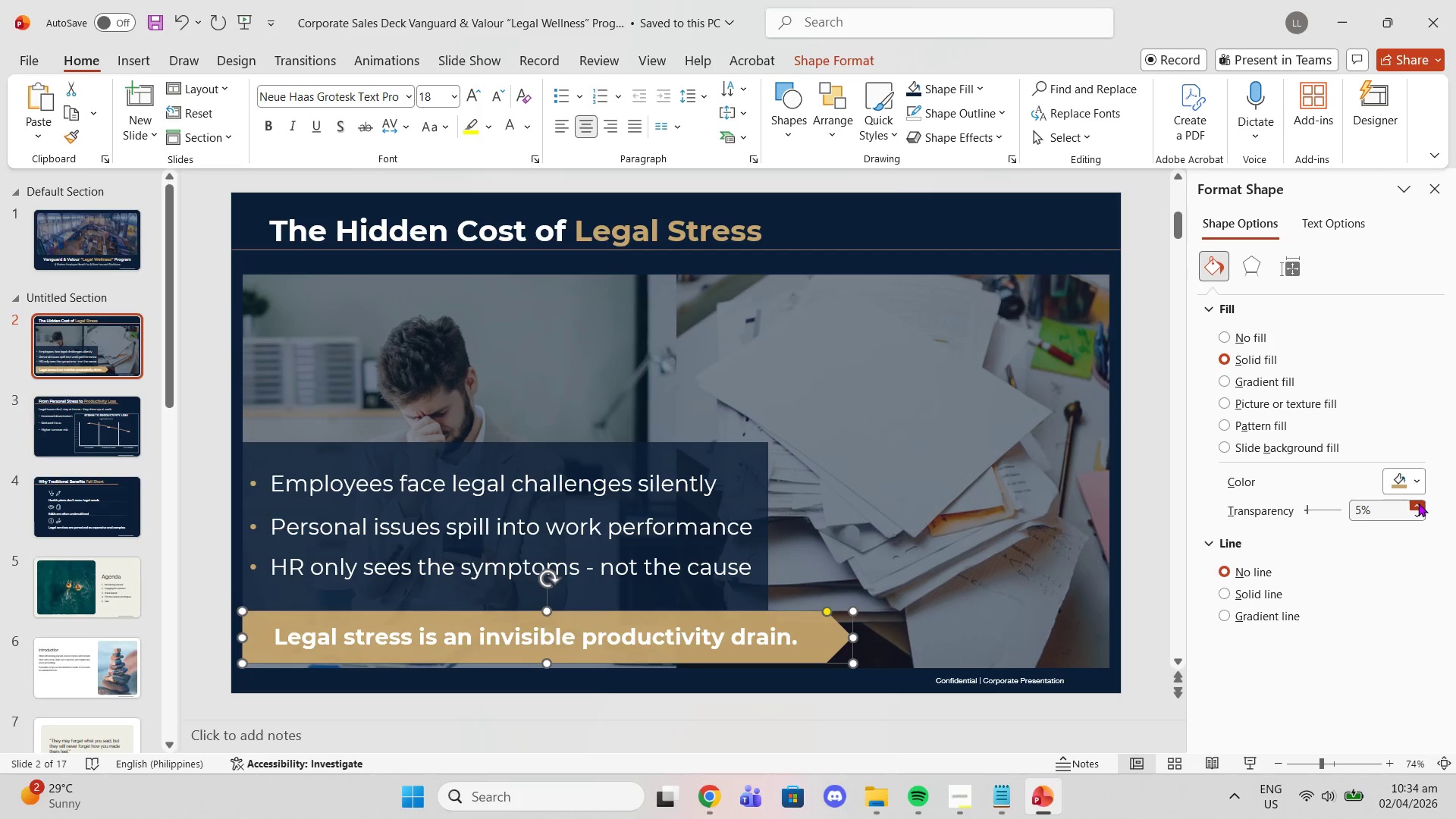 
triple_click([1418, 503])
 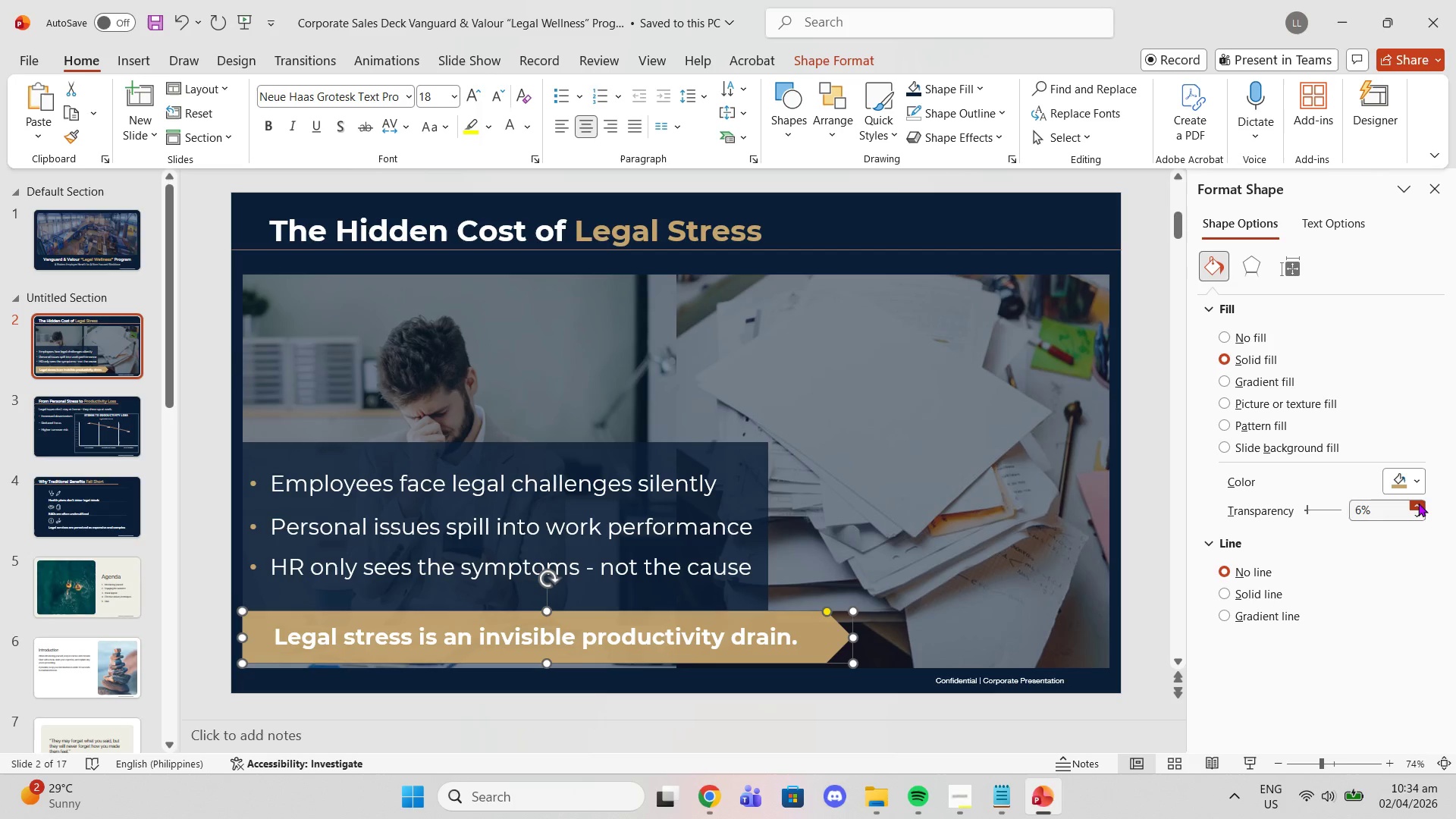 
triple_click([1418, 503])
 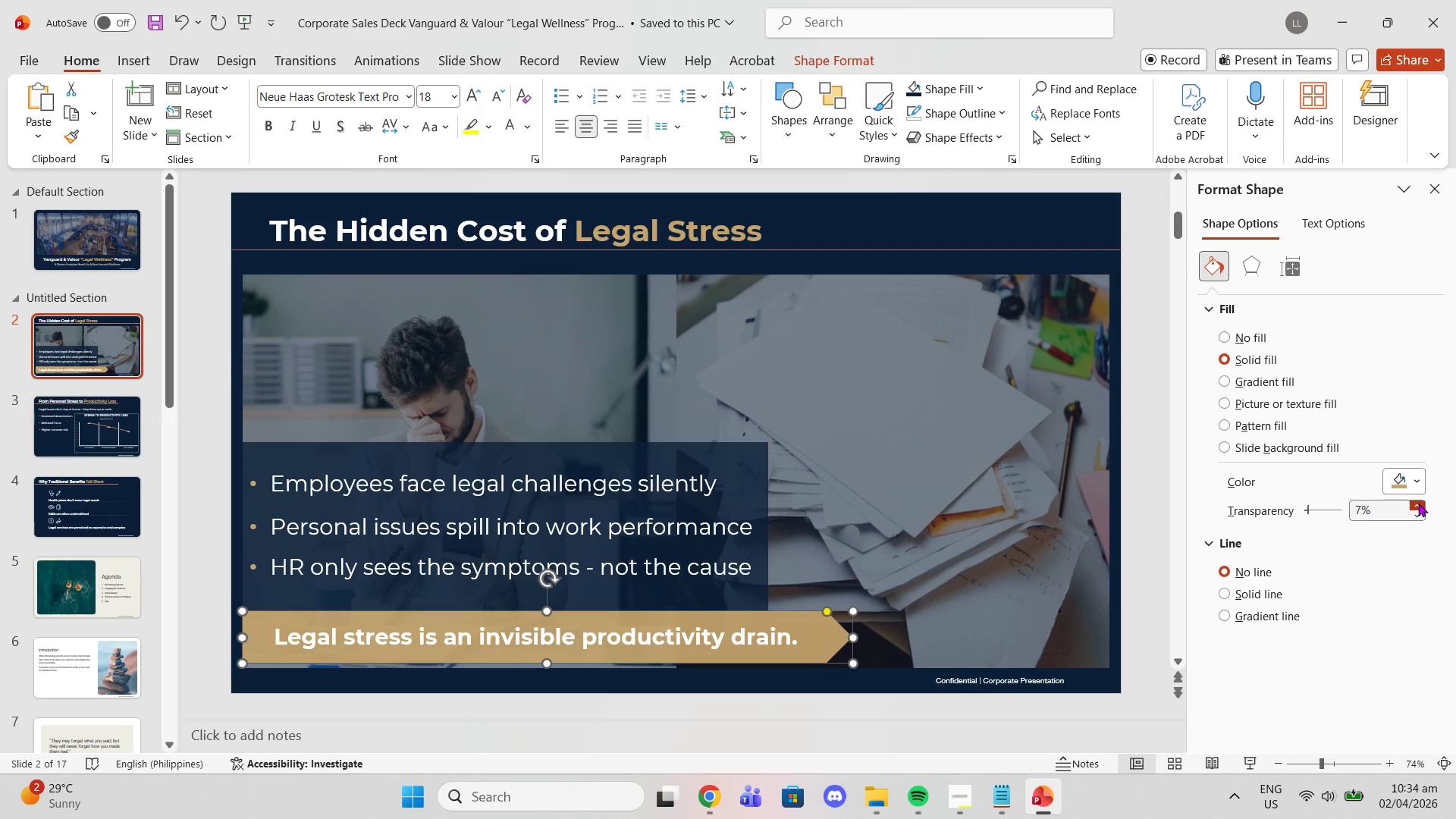 
triple_click([1418, 503])
 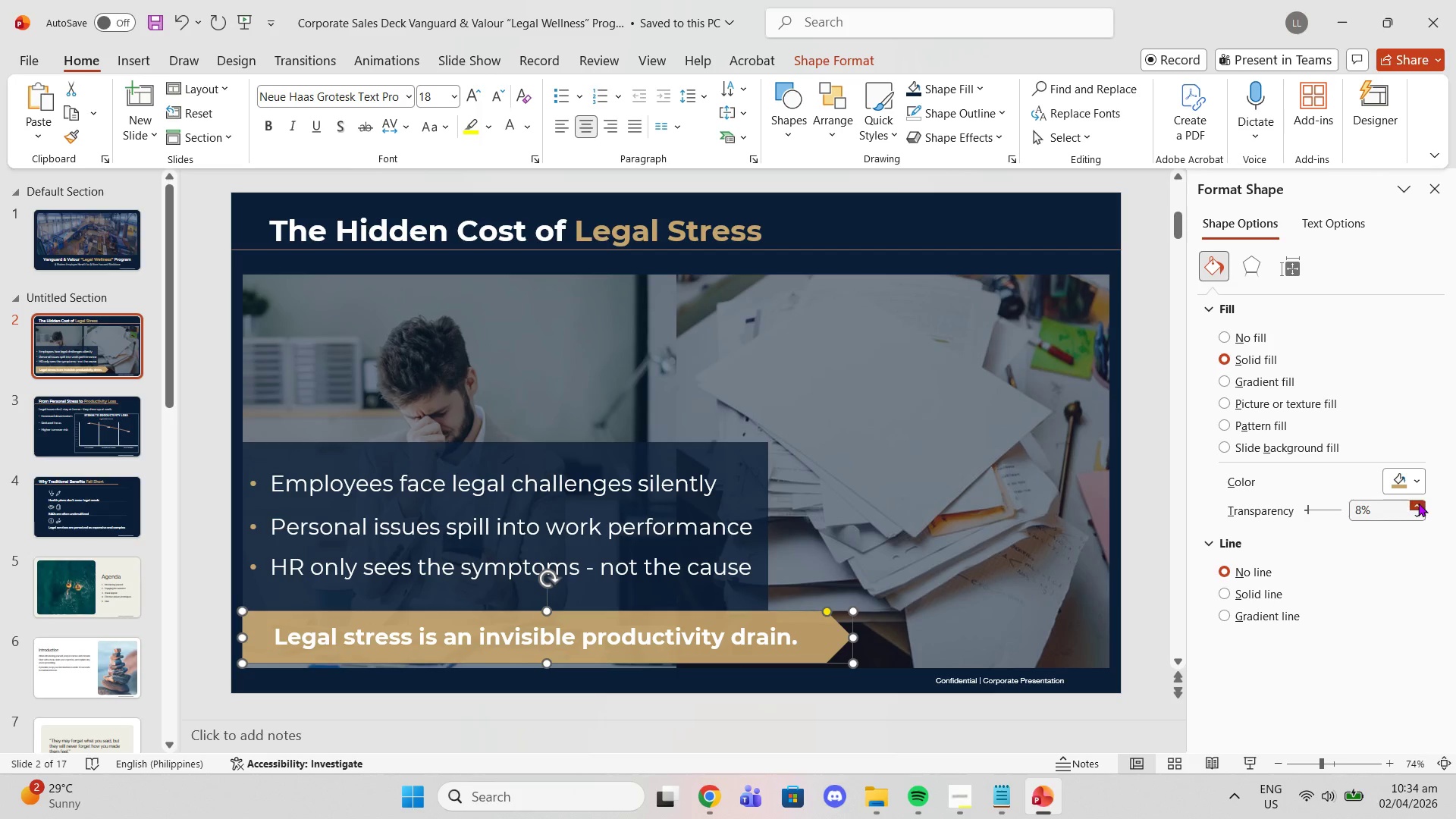 
triple_click([1418, 503])
 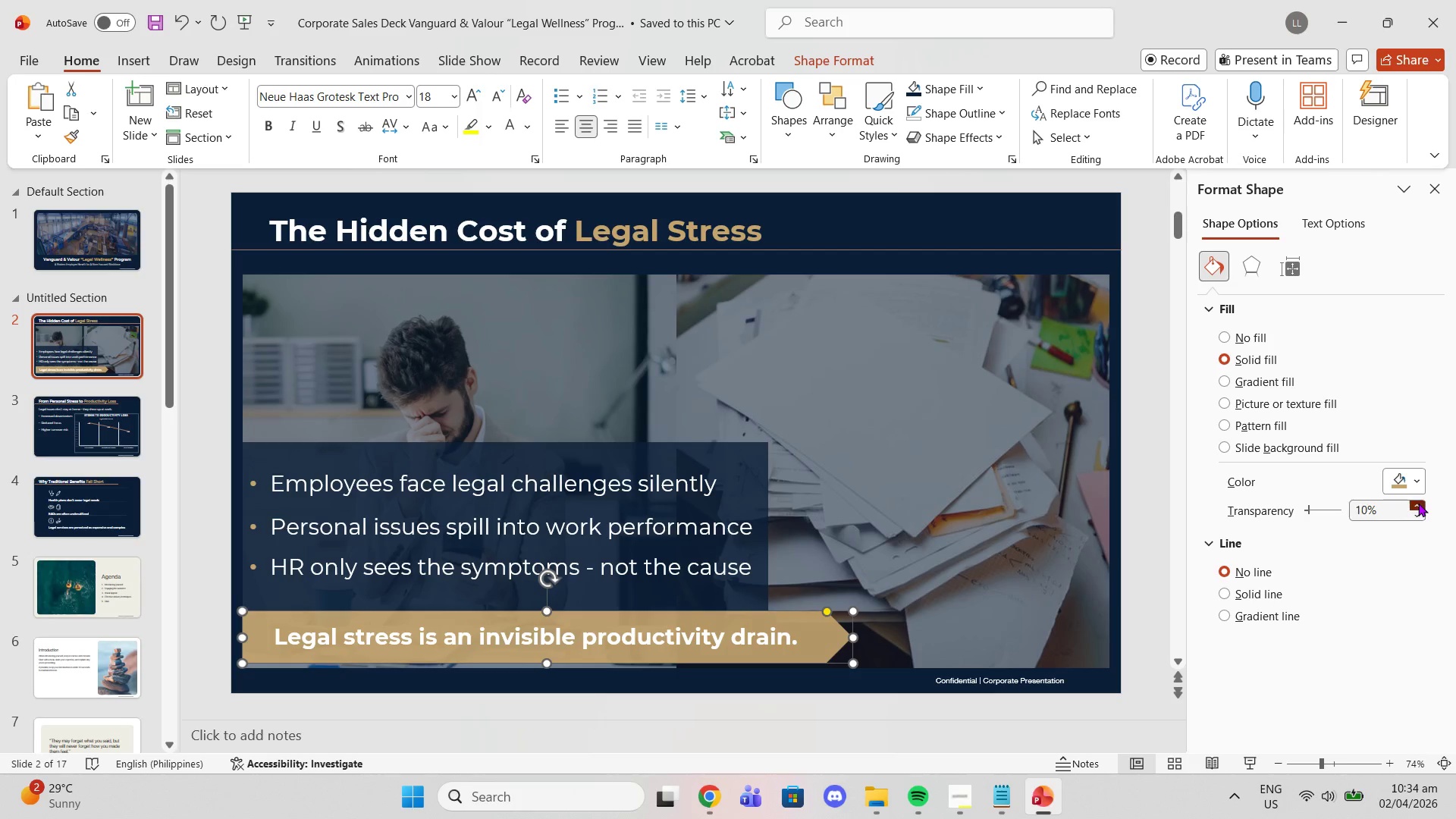 
triple_click([1418, 503])
 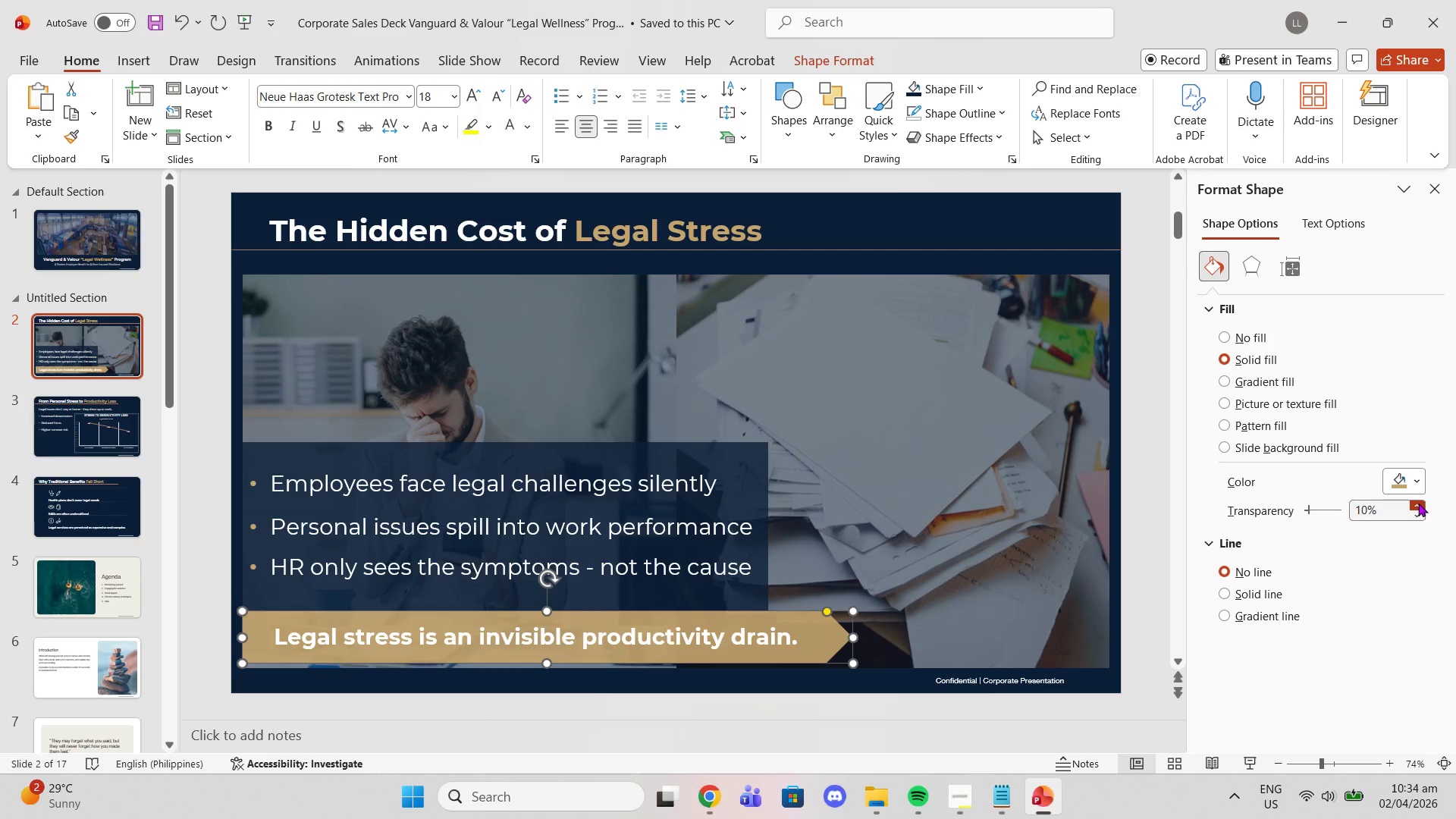 
triple_click([1418, 503])
 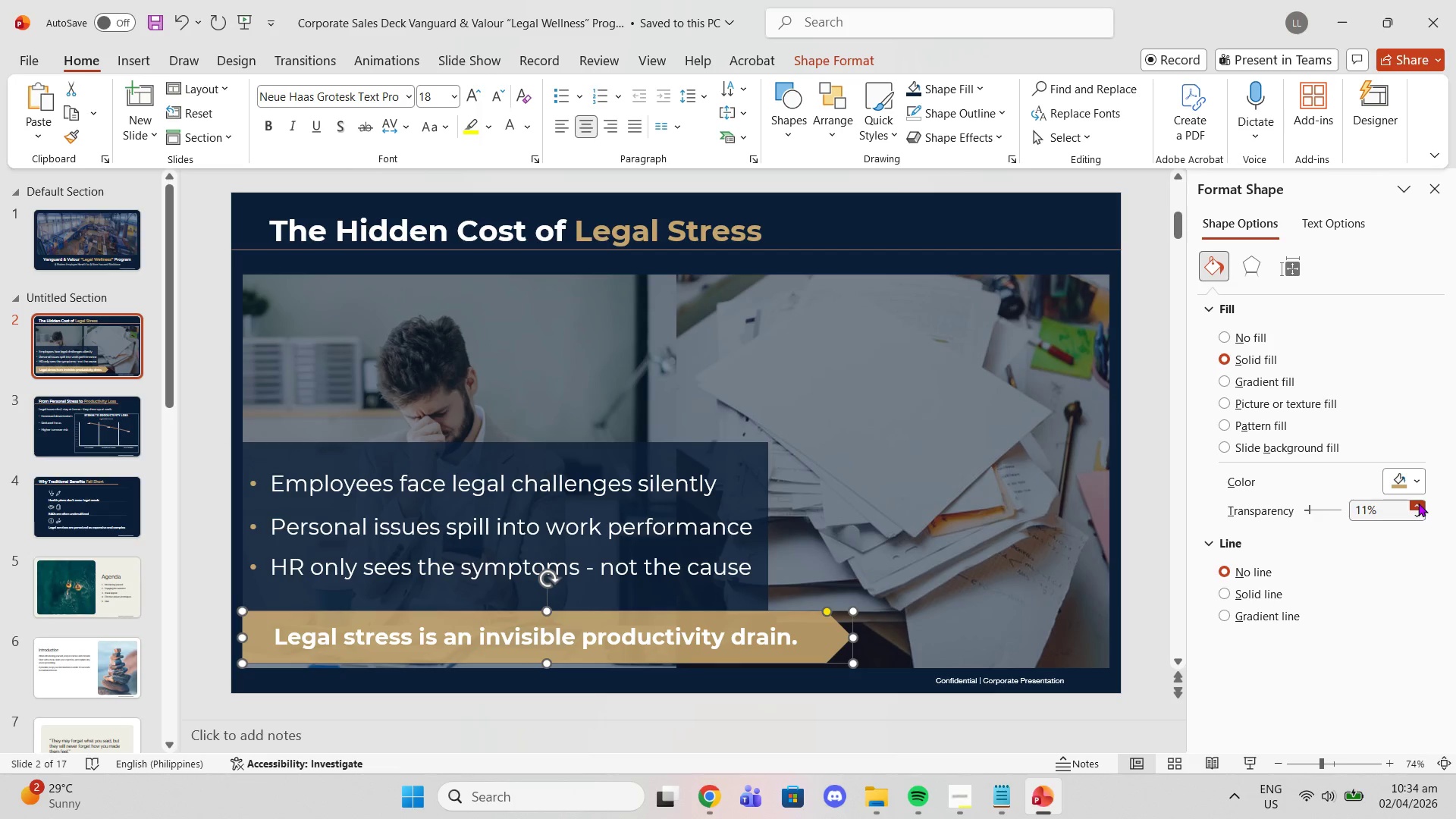 
triple_click([1418, 503])
 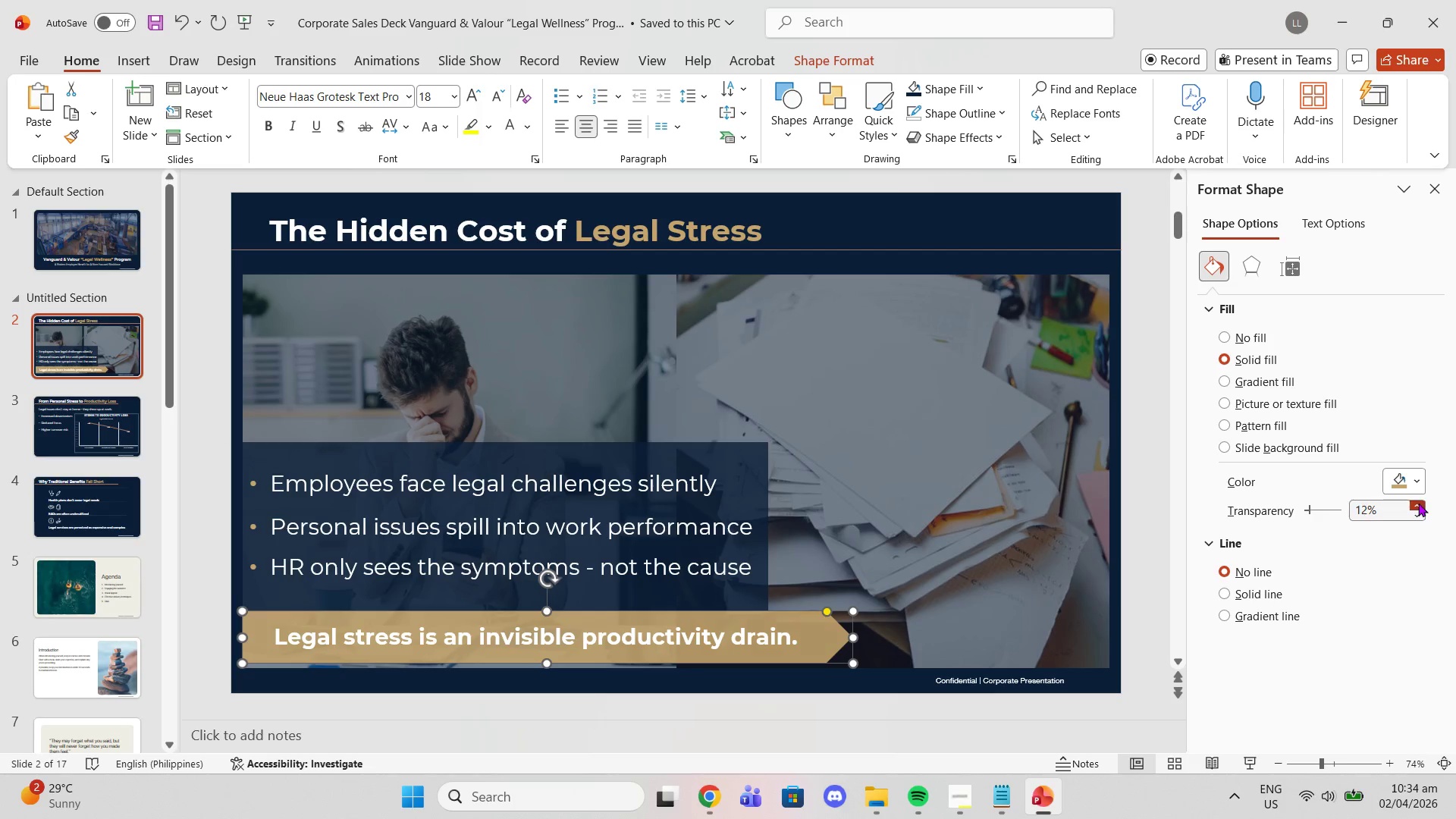 
triple_click([1418, 503])
 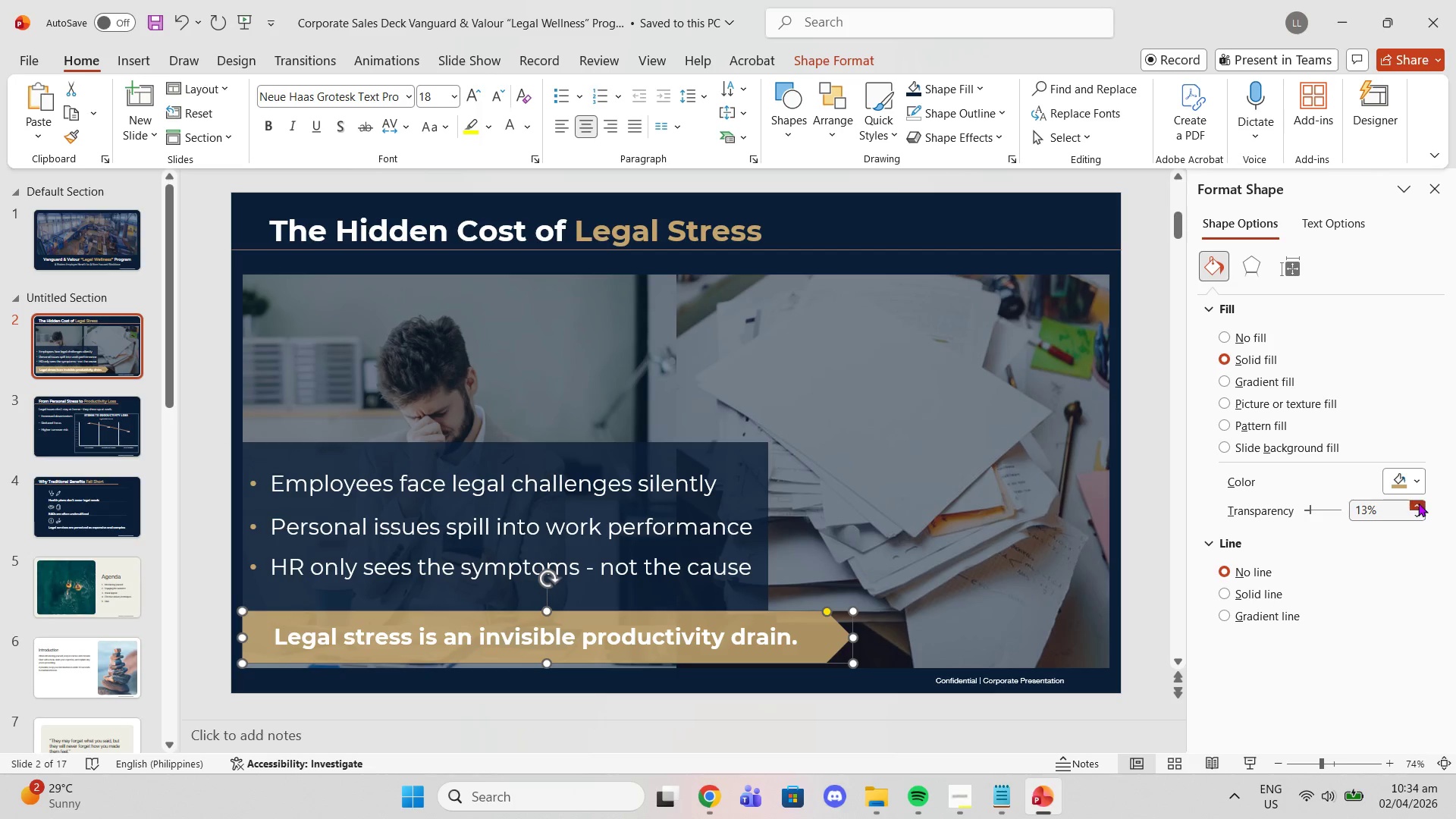 
triple_click([1418, 503])
 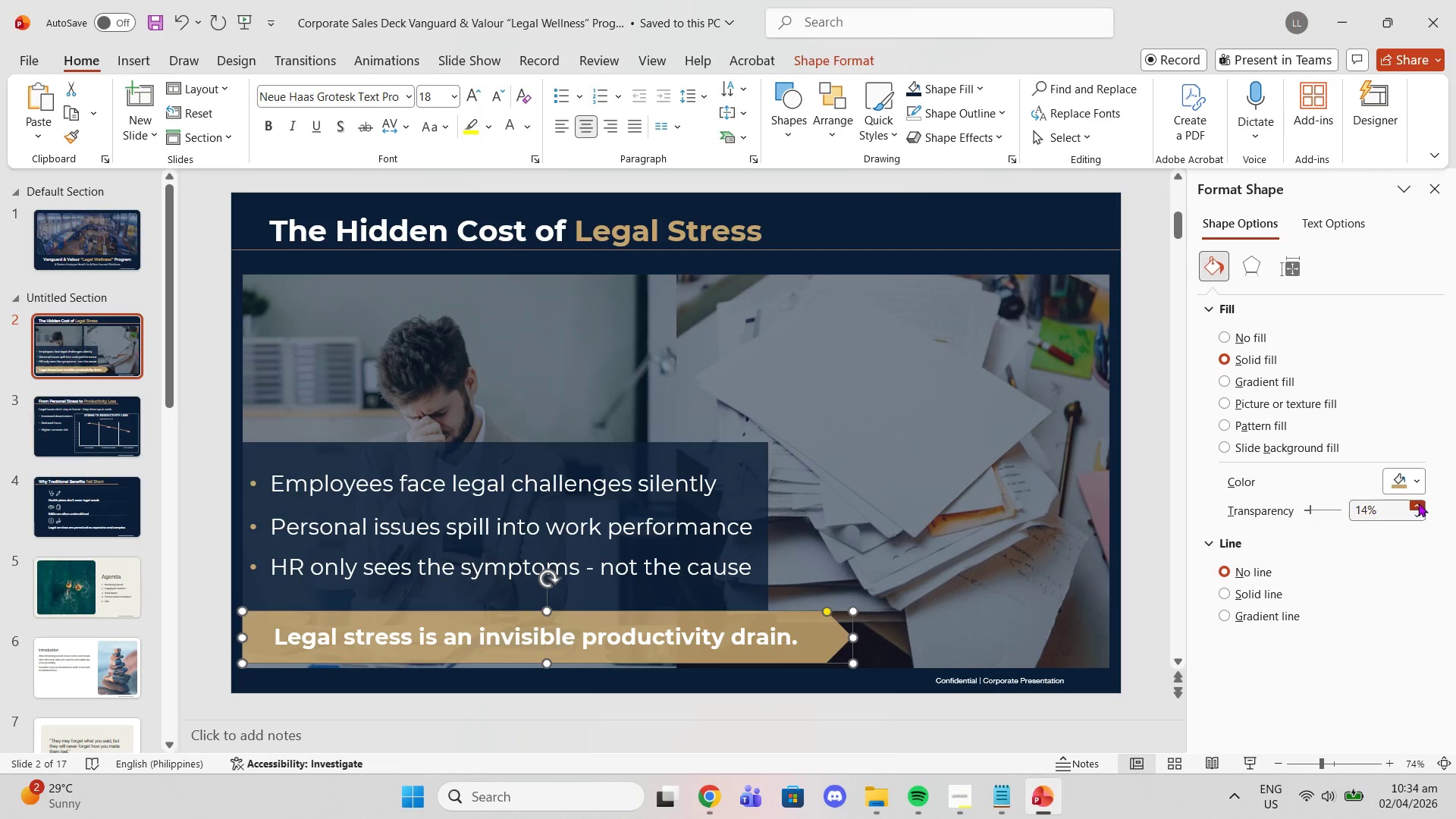 
triple_click([1418, 503])
 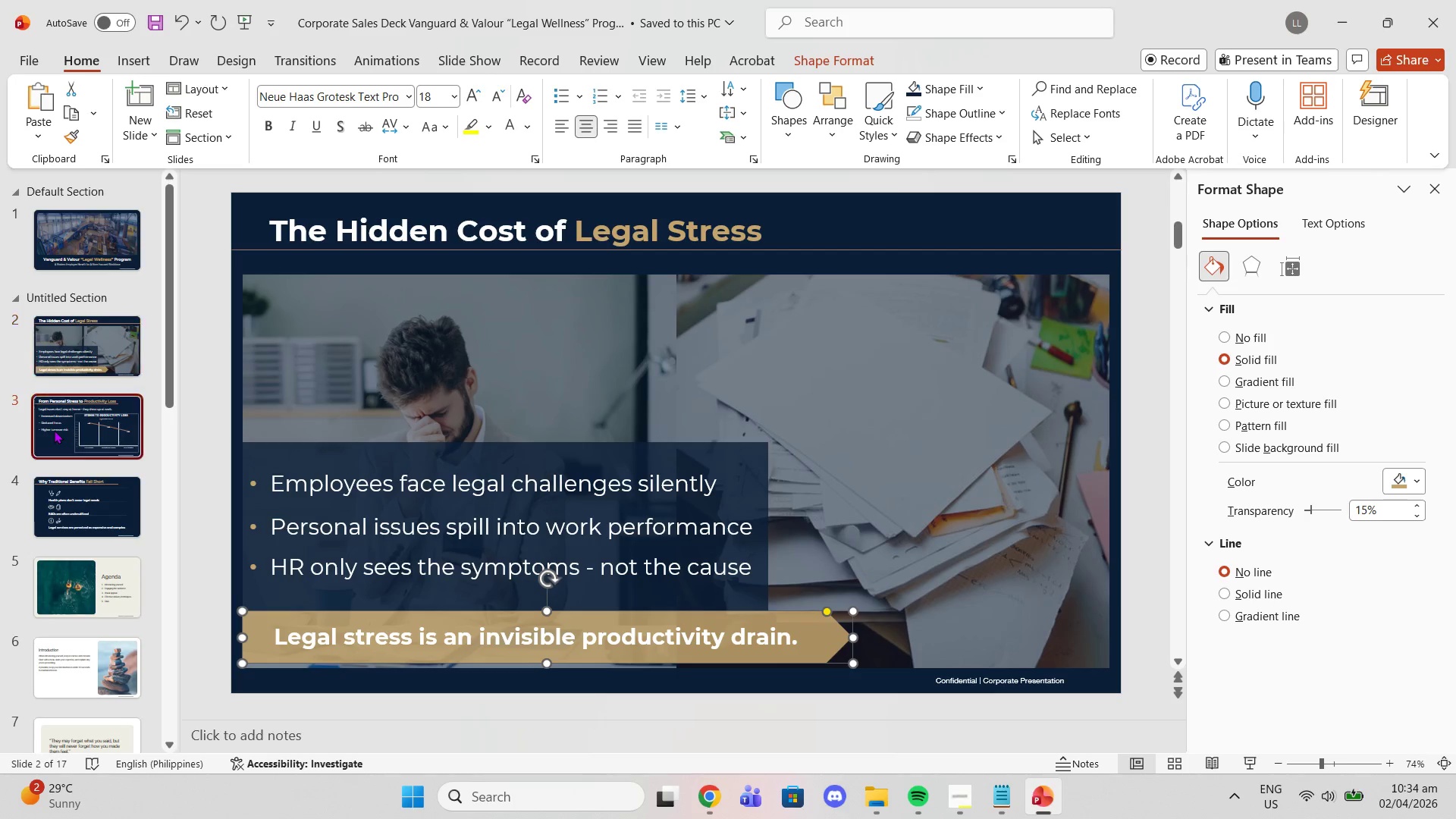 
double_click([86, 507])
 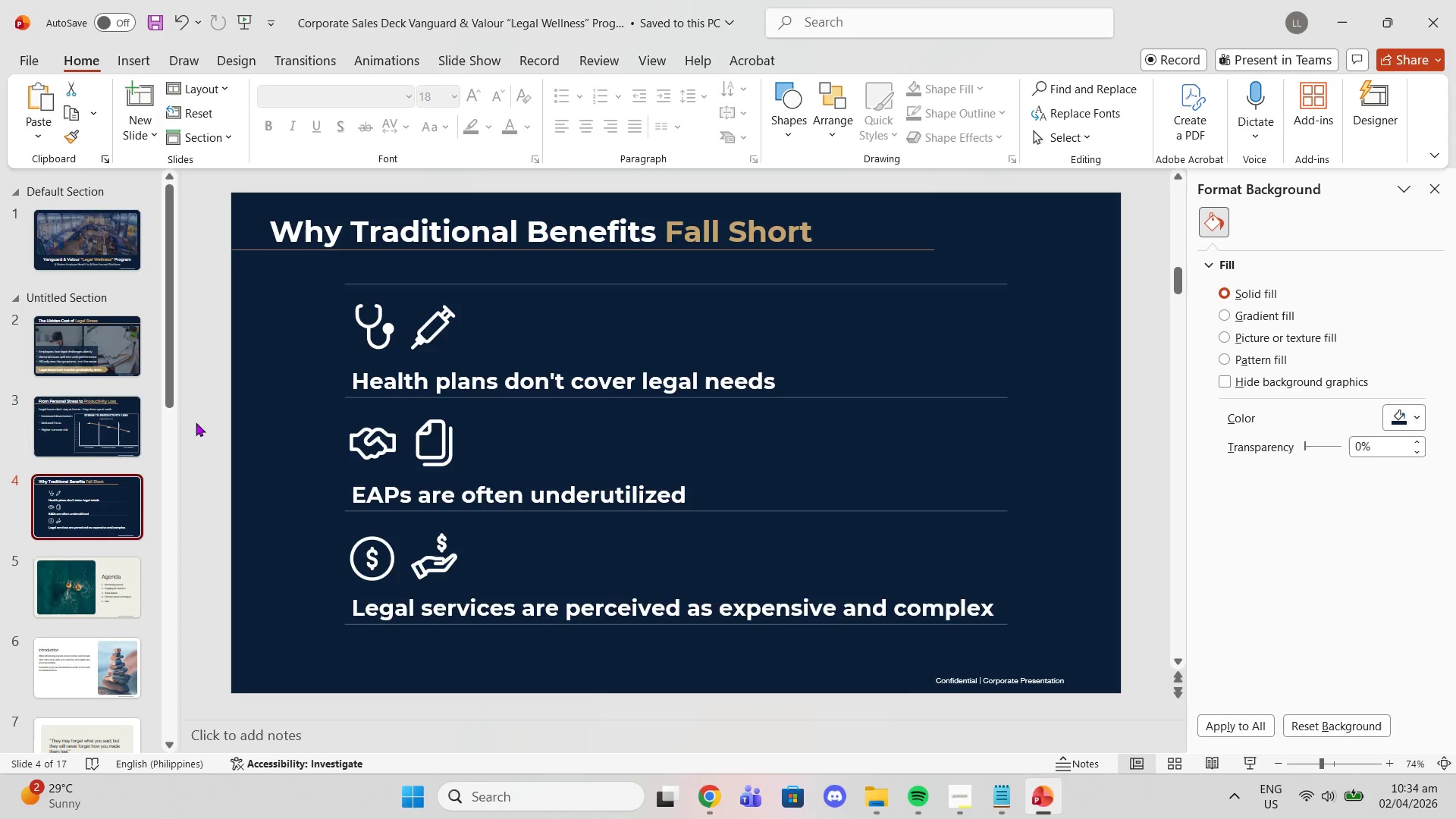 
left_click([86, 450])
 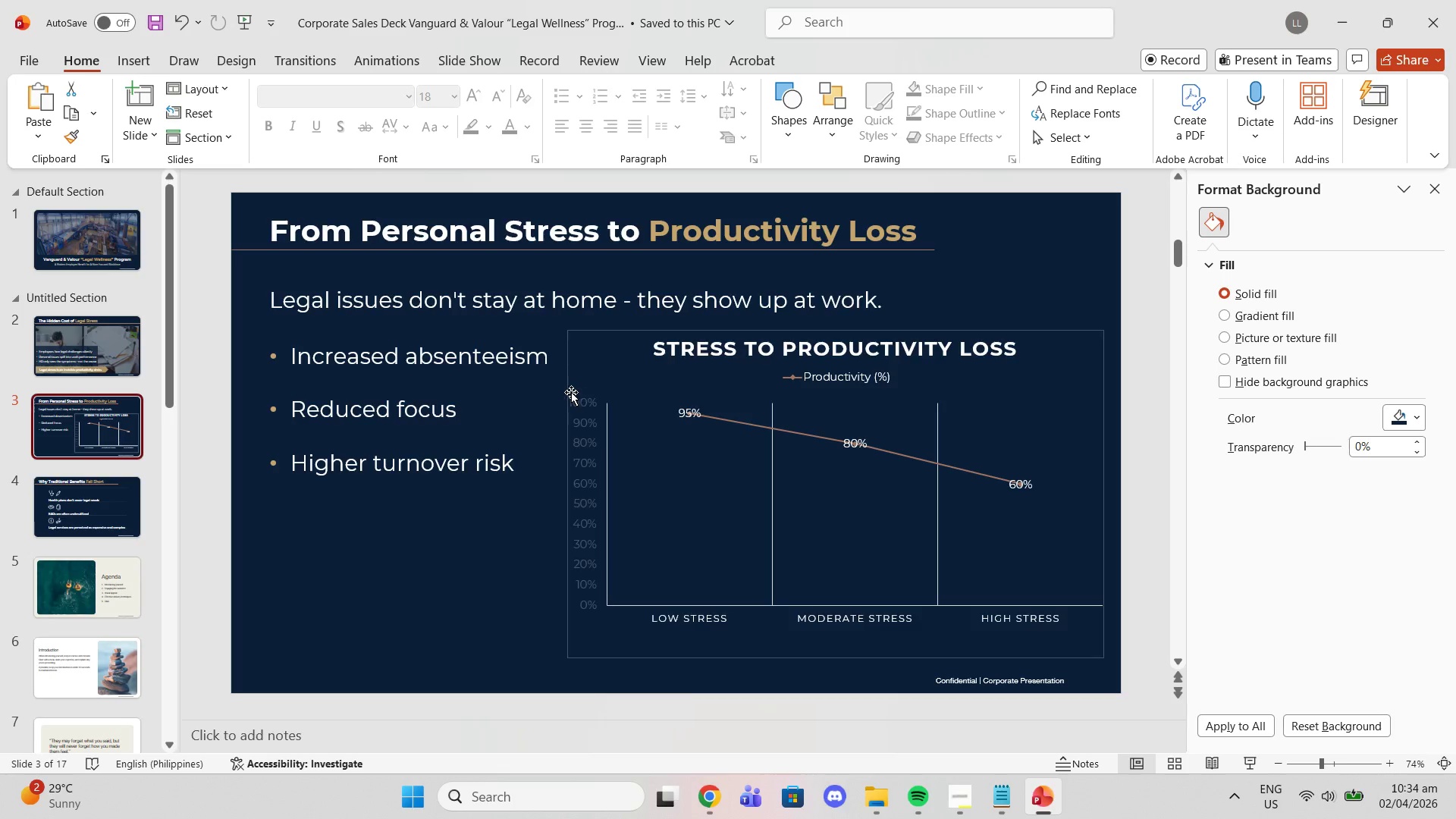 
wait(5.11)
 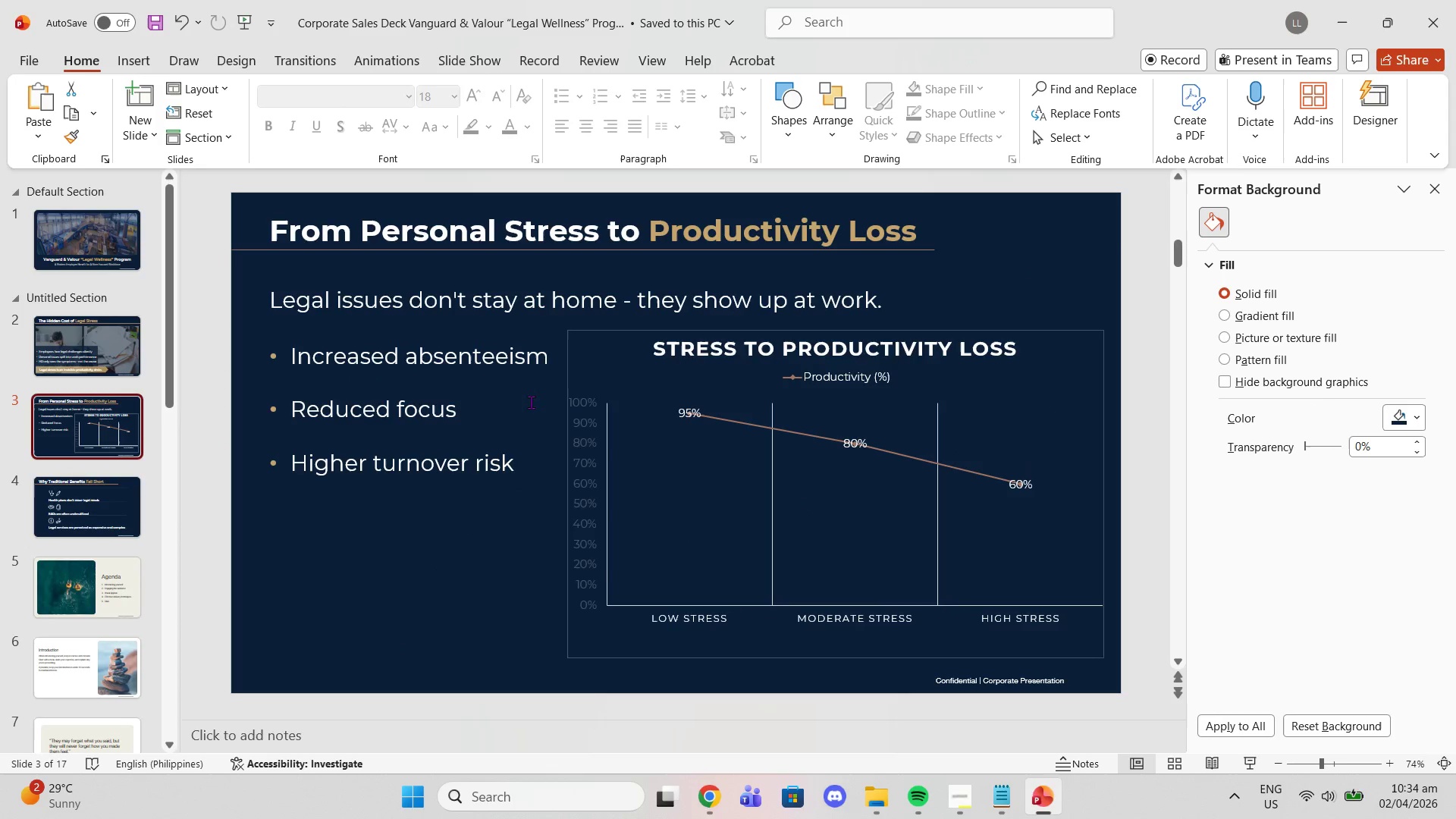 
right_click([77, 409])
 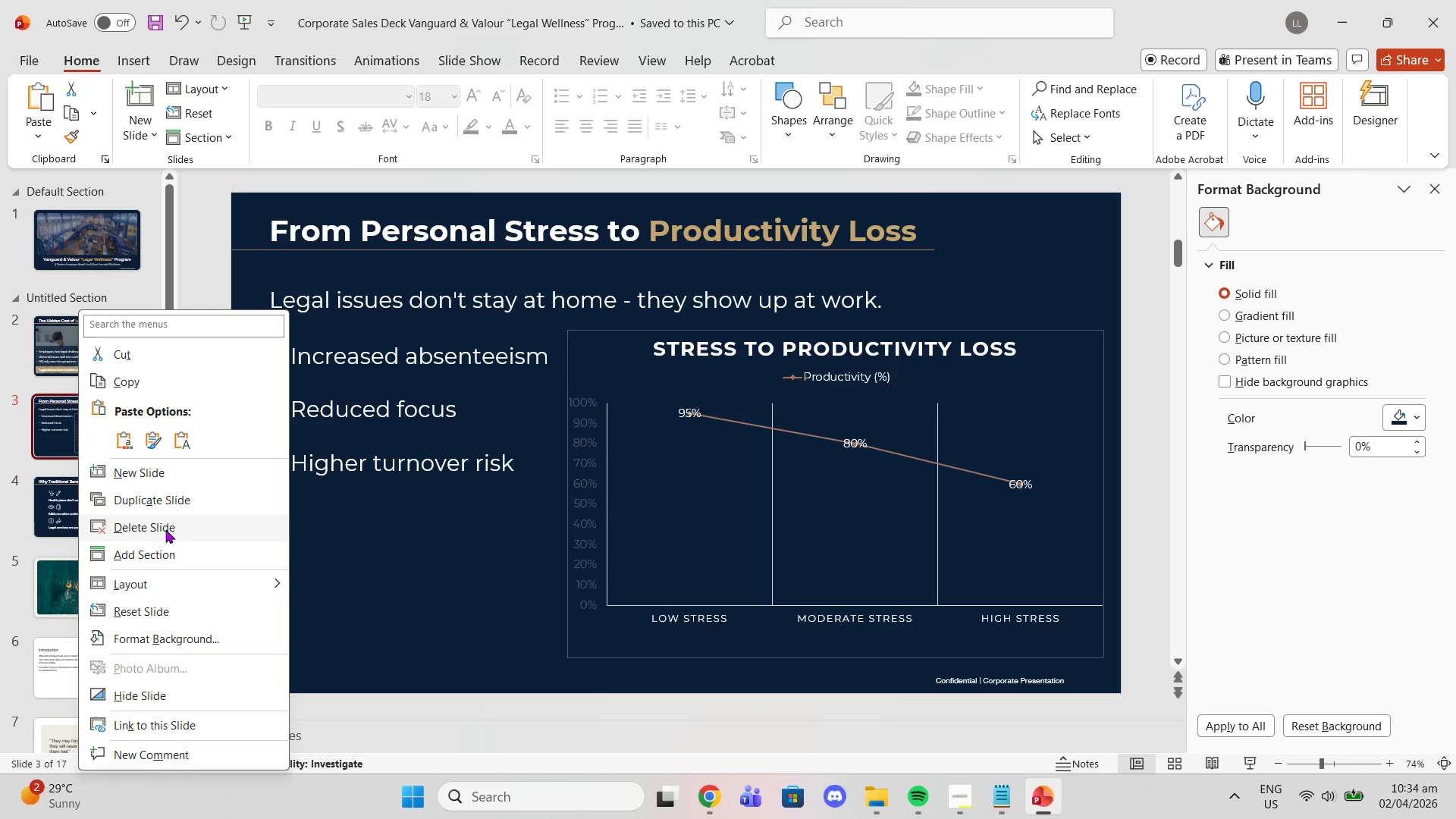 
left_click([154, 500])
 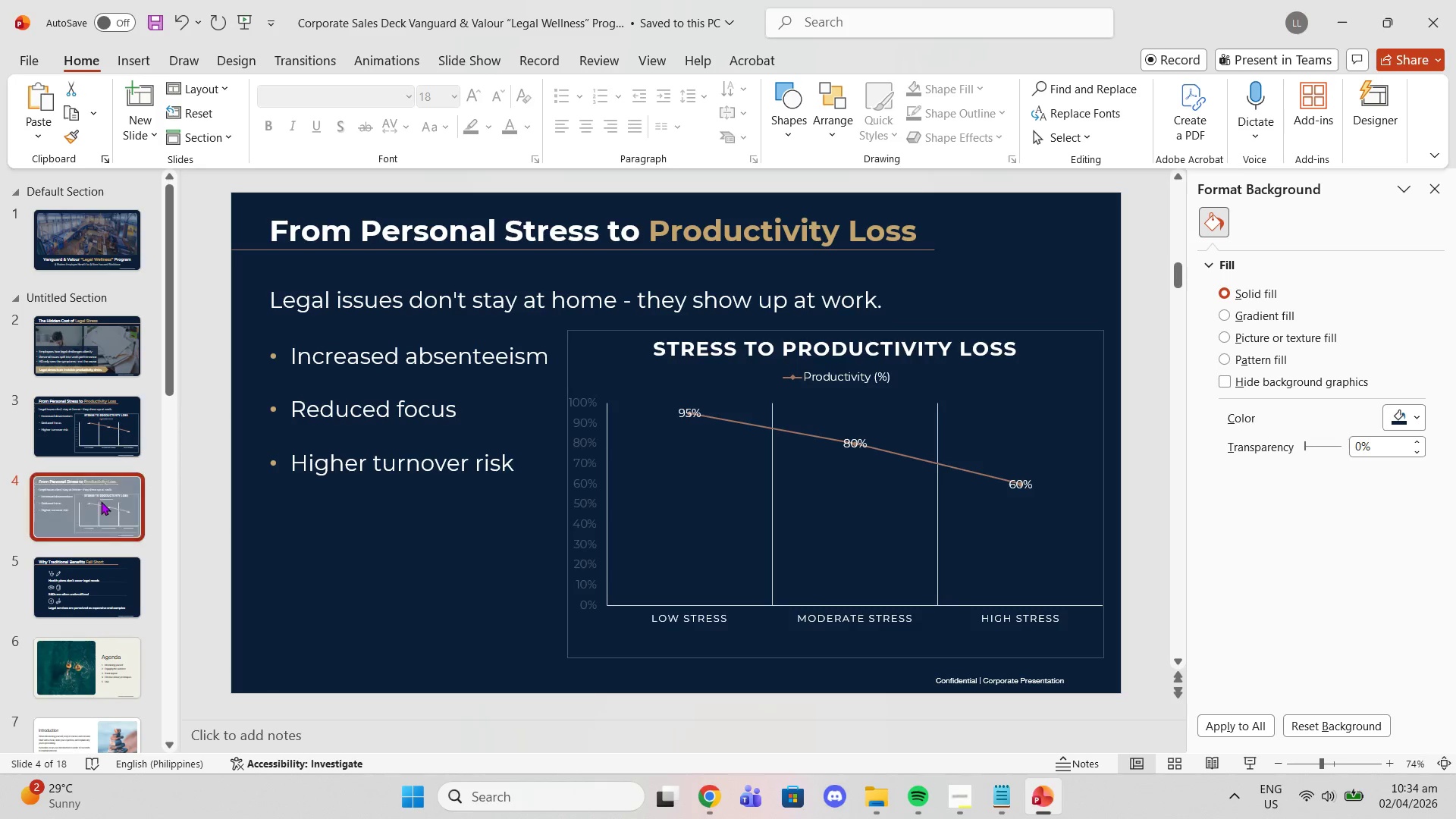 
left_click_drag(start_coordinate=[101, 501], to_coordinate=[96, 598])
 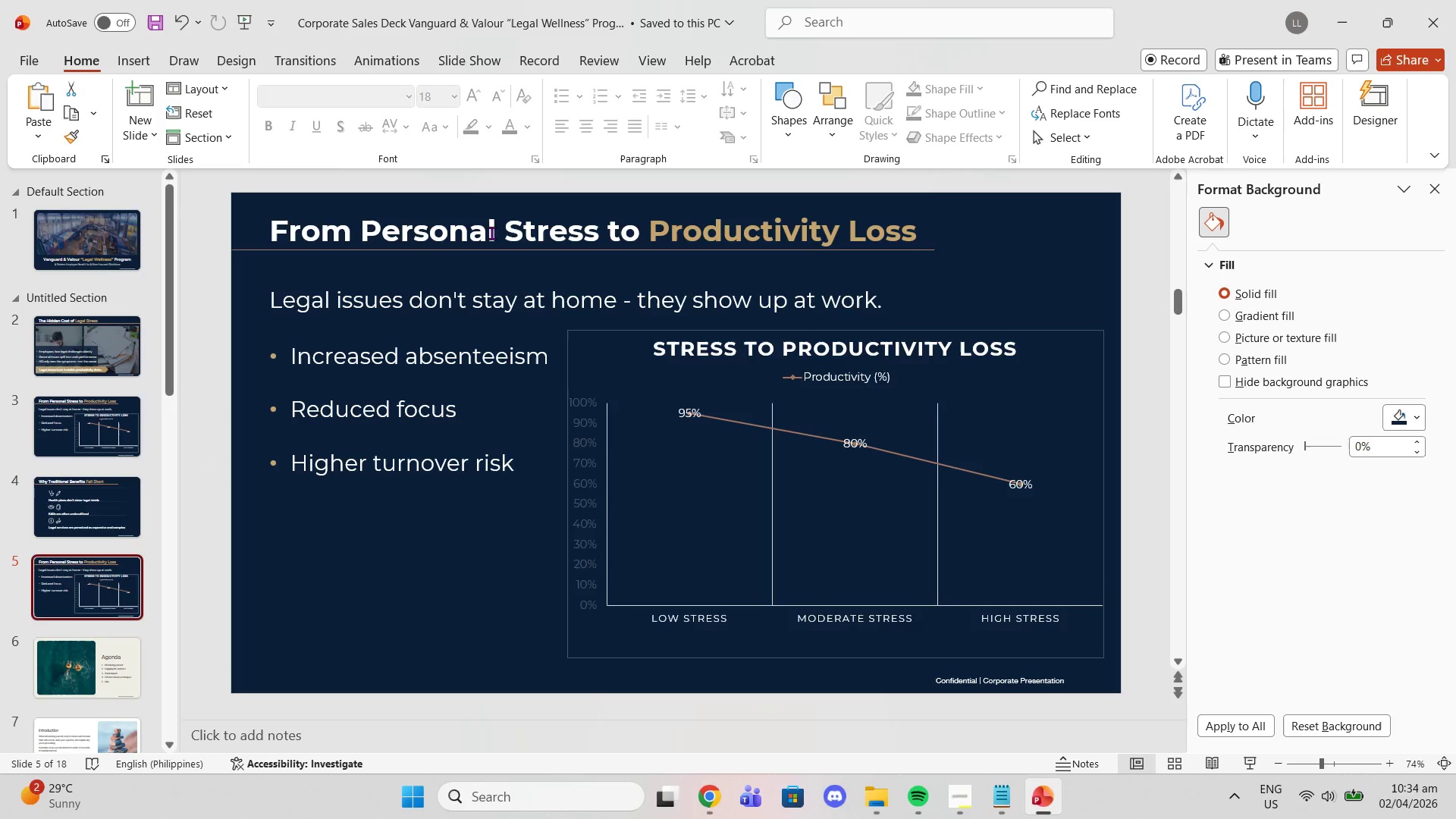 
double_click([488, 229])
 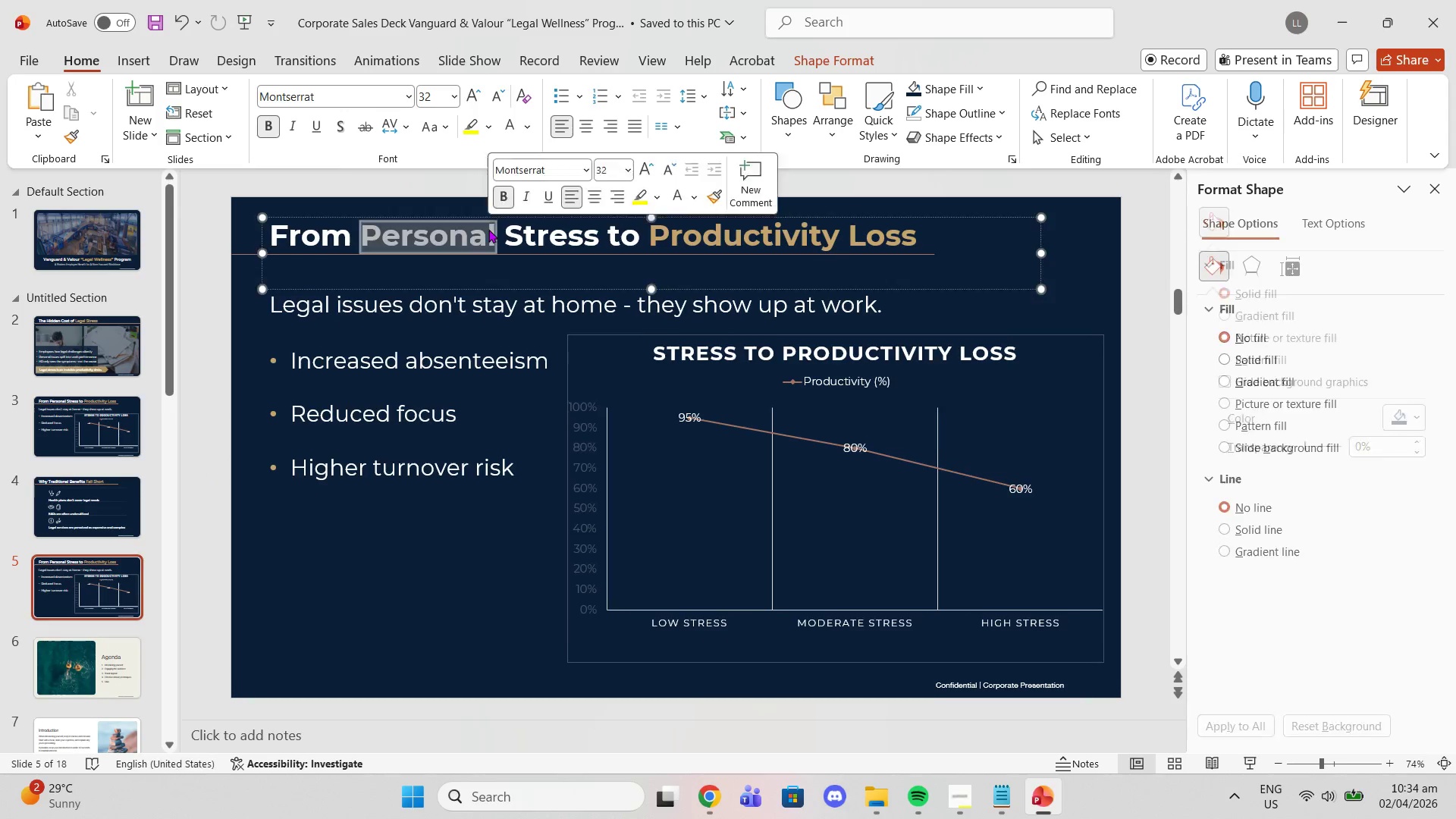 
triple_click([488, 229])
 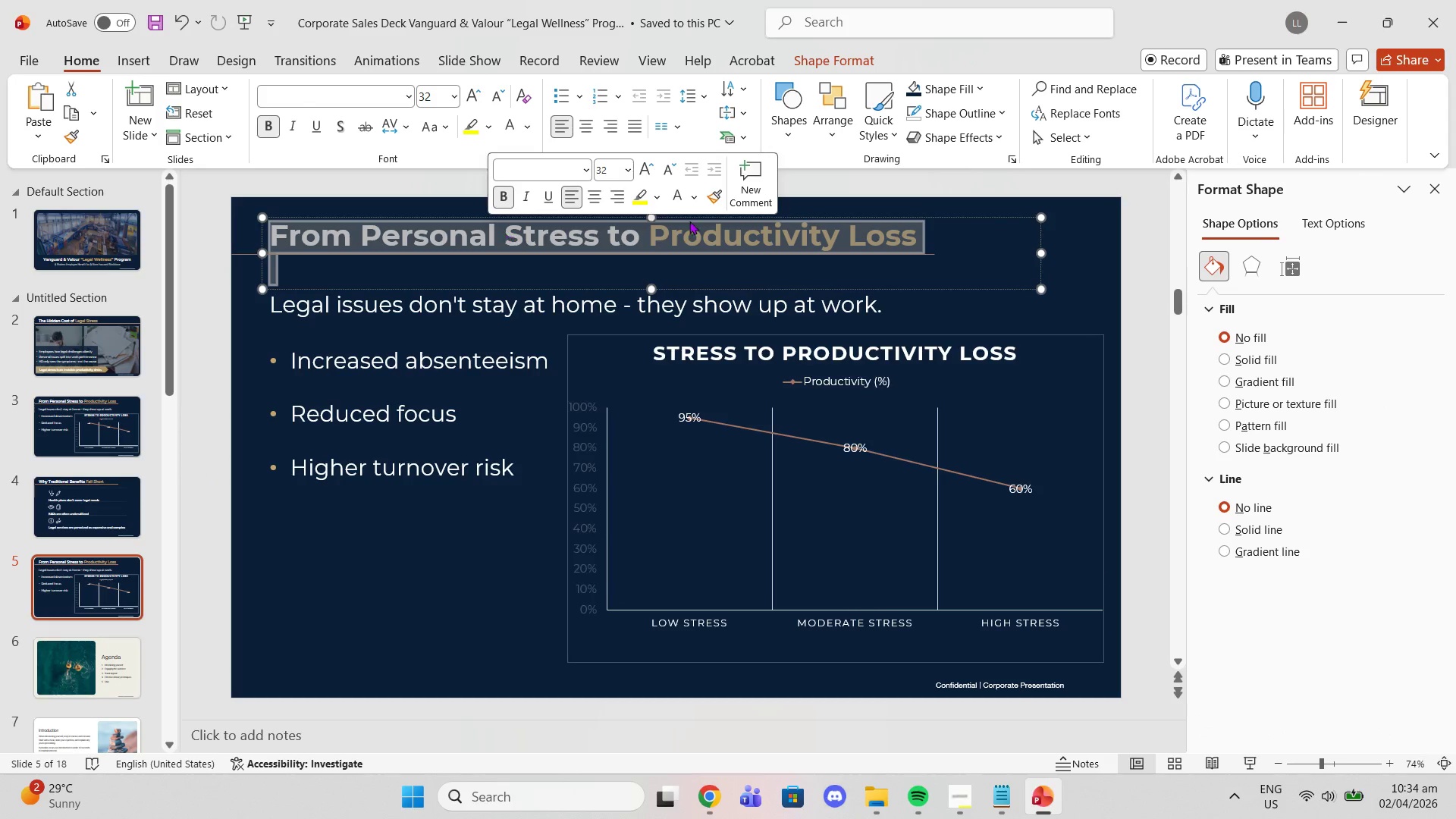 
left_click([715, 219])
 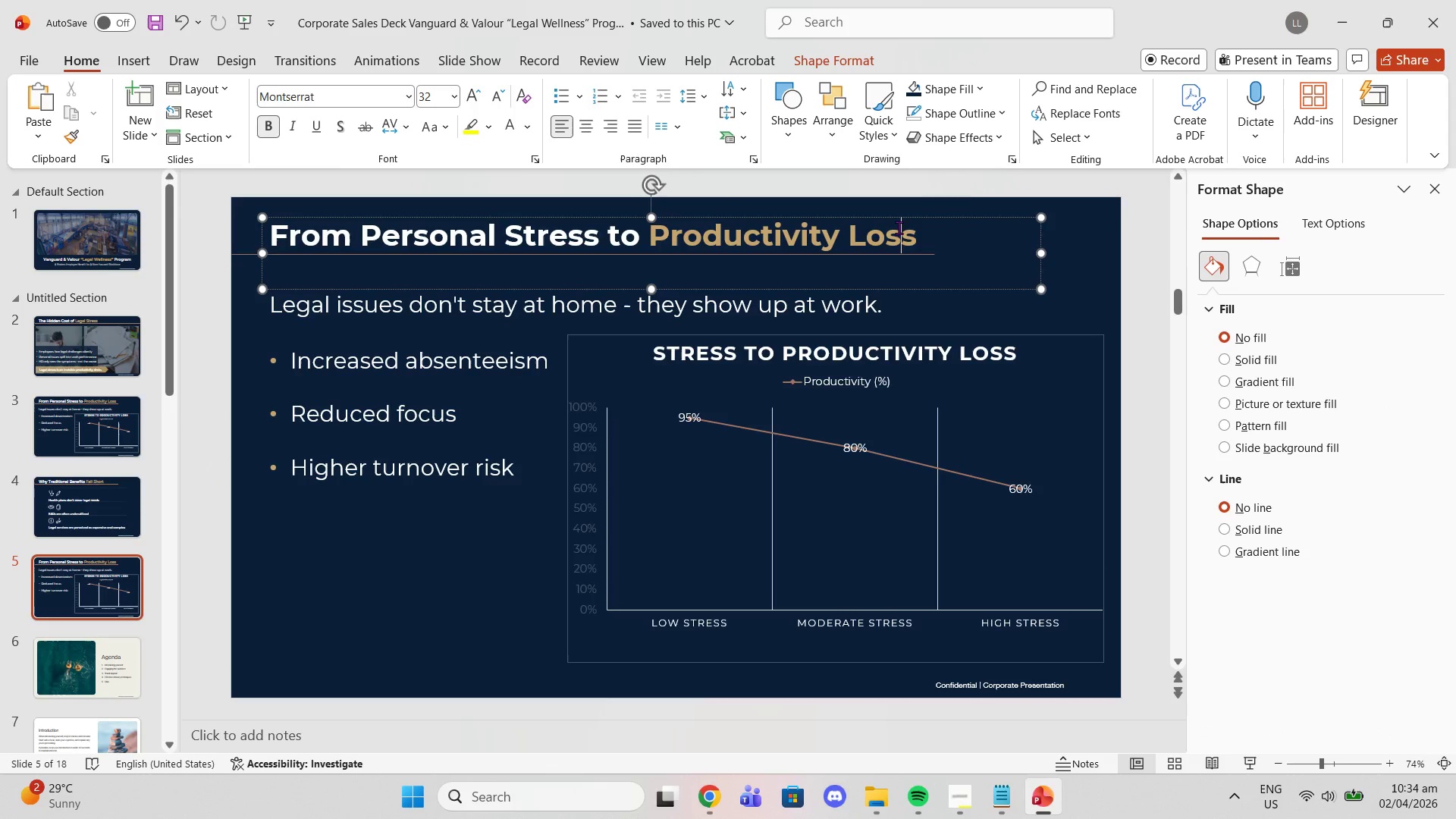 
double_click([899, 228])
 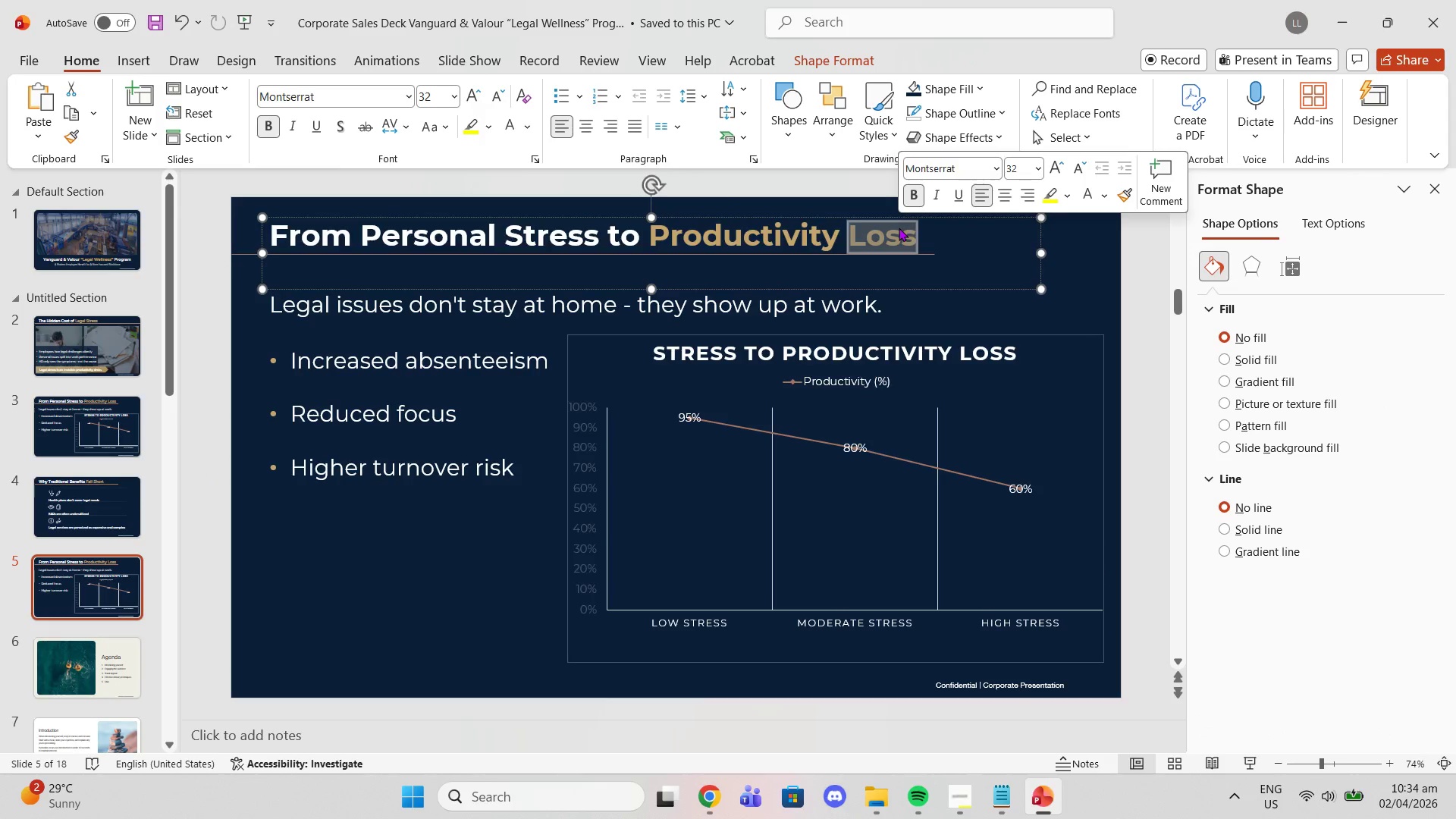 
triple_click([899, 228])
 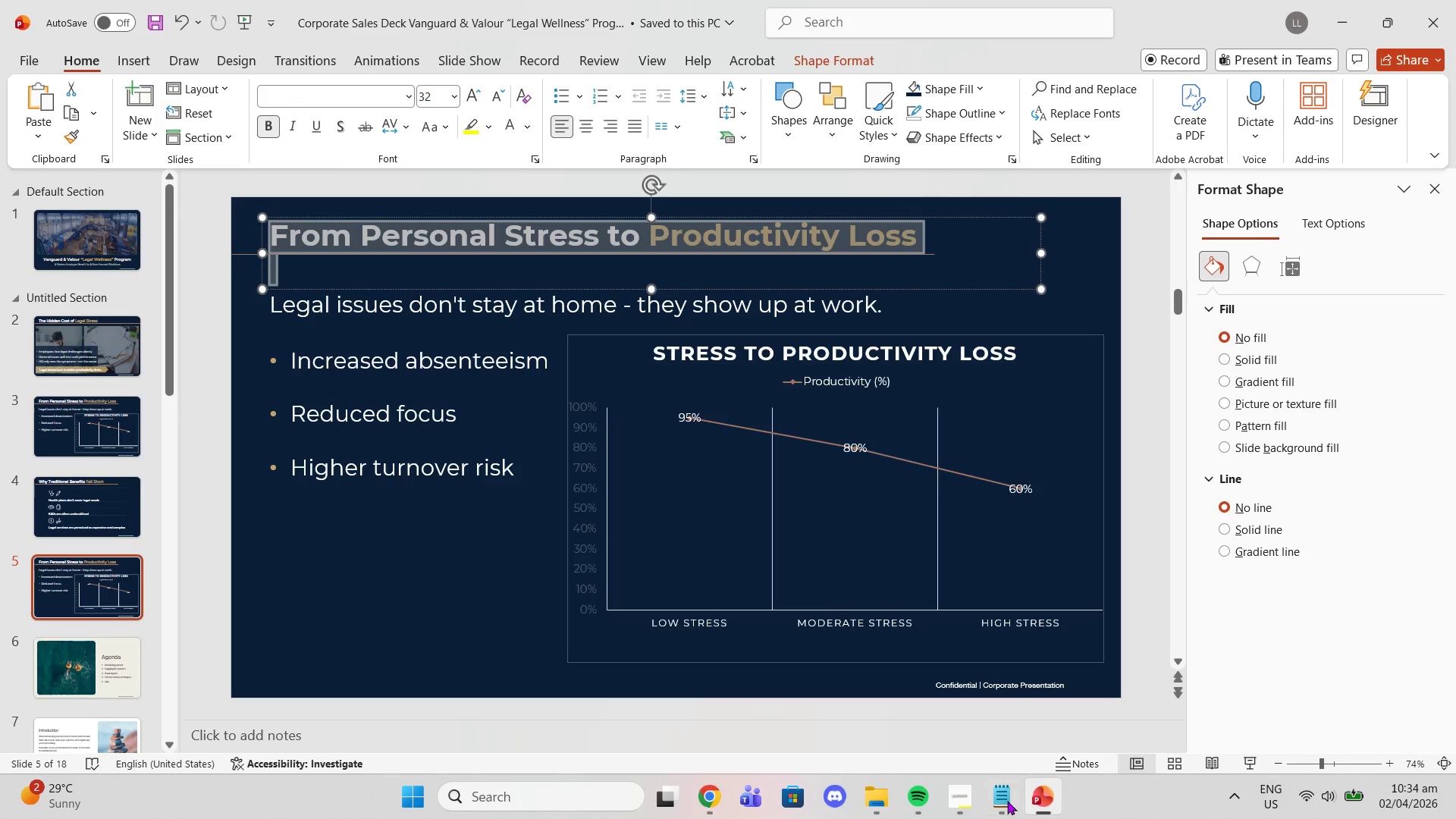 
left_click([1006, 803])
 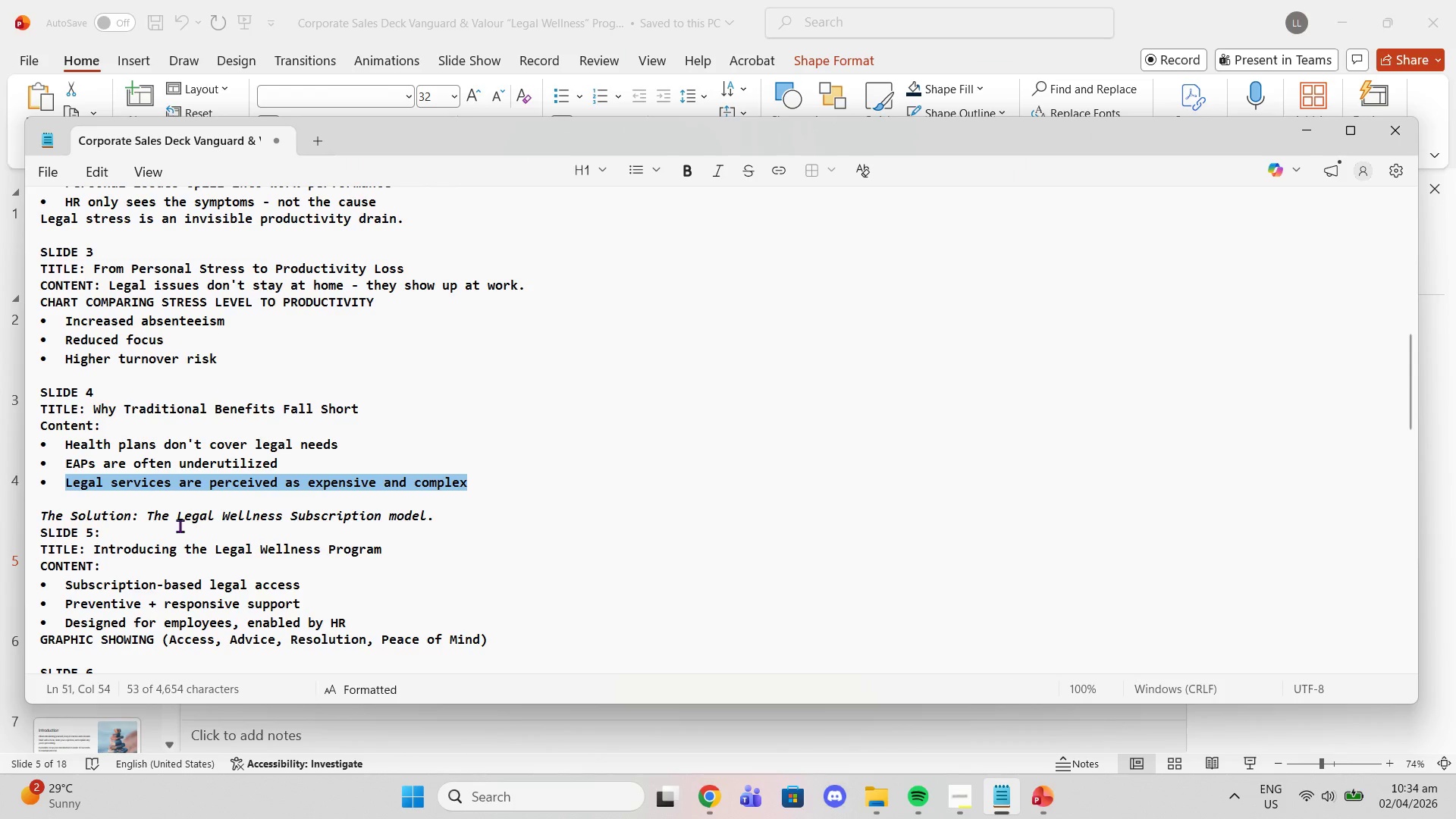 
scroll: coordinate [172, 538], scroll_direction: down, amount: 1.0
 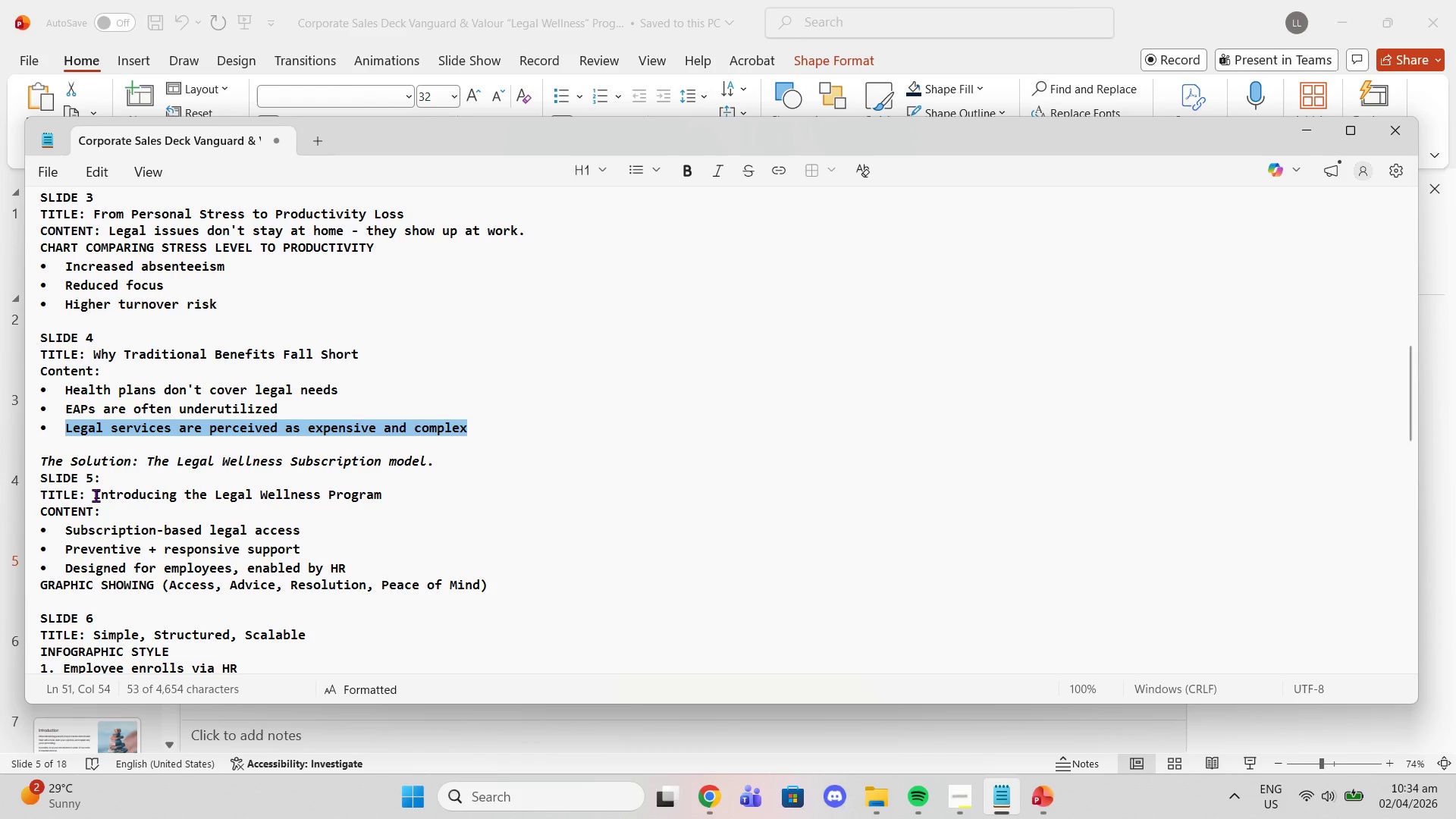 
left_click_drag(start_coordinate=[96, 495], to_coordinate=[384, 494])
 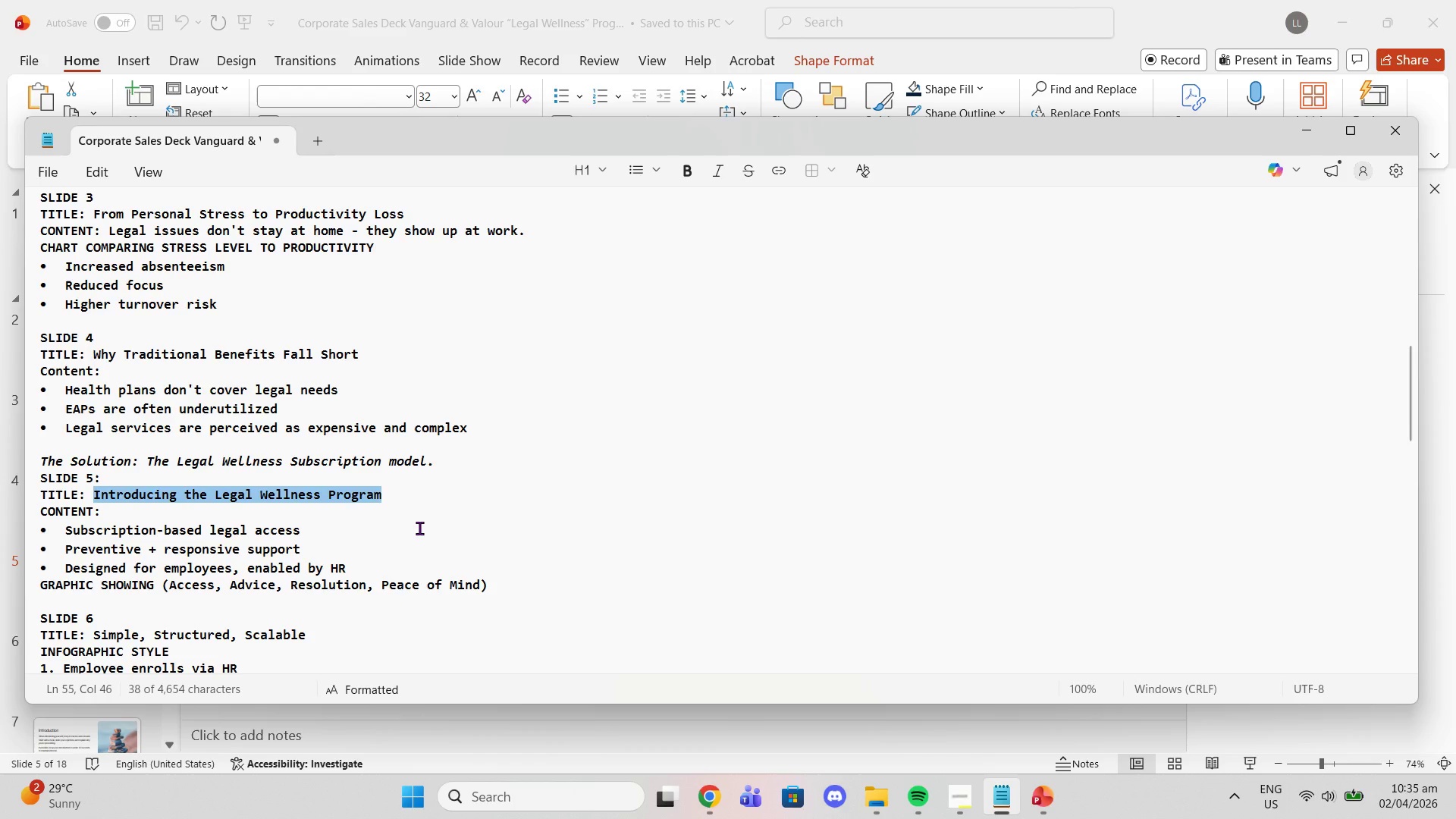 
key(Control+C)
 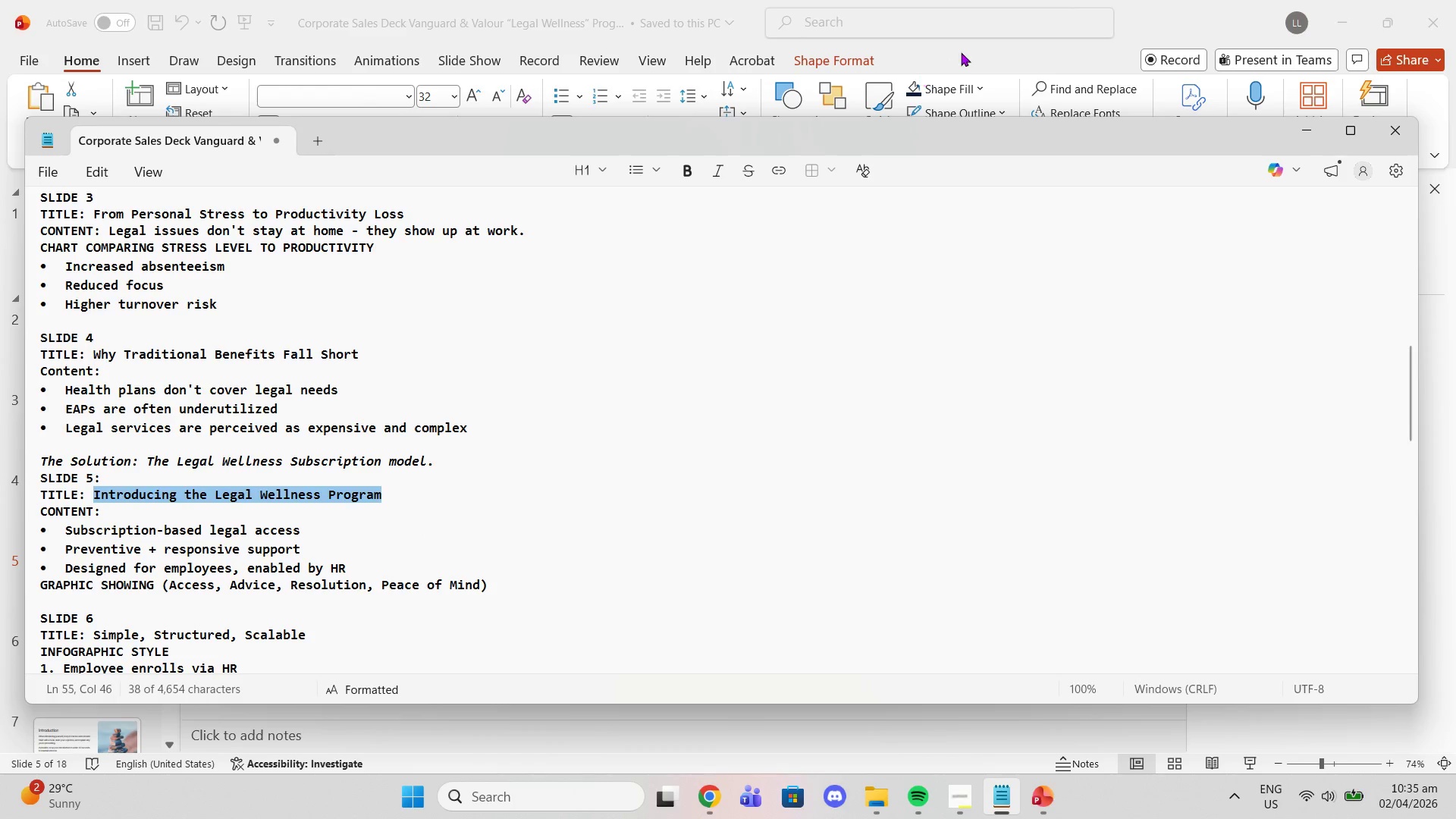 
left_click([961, 52])
 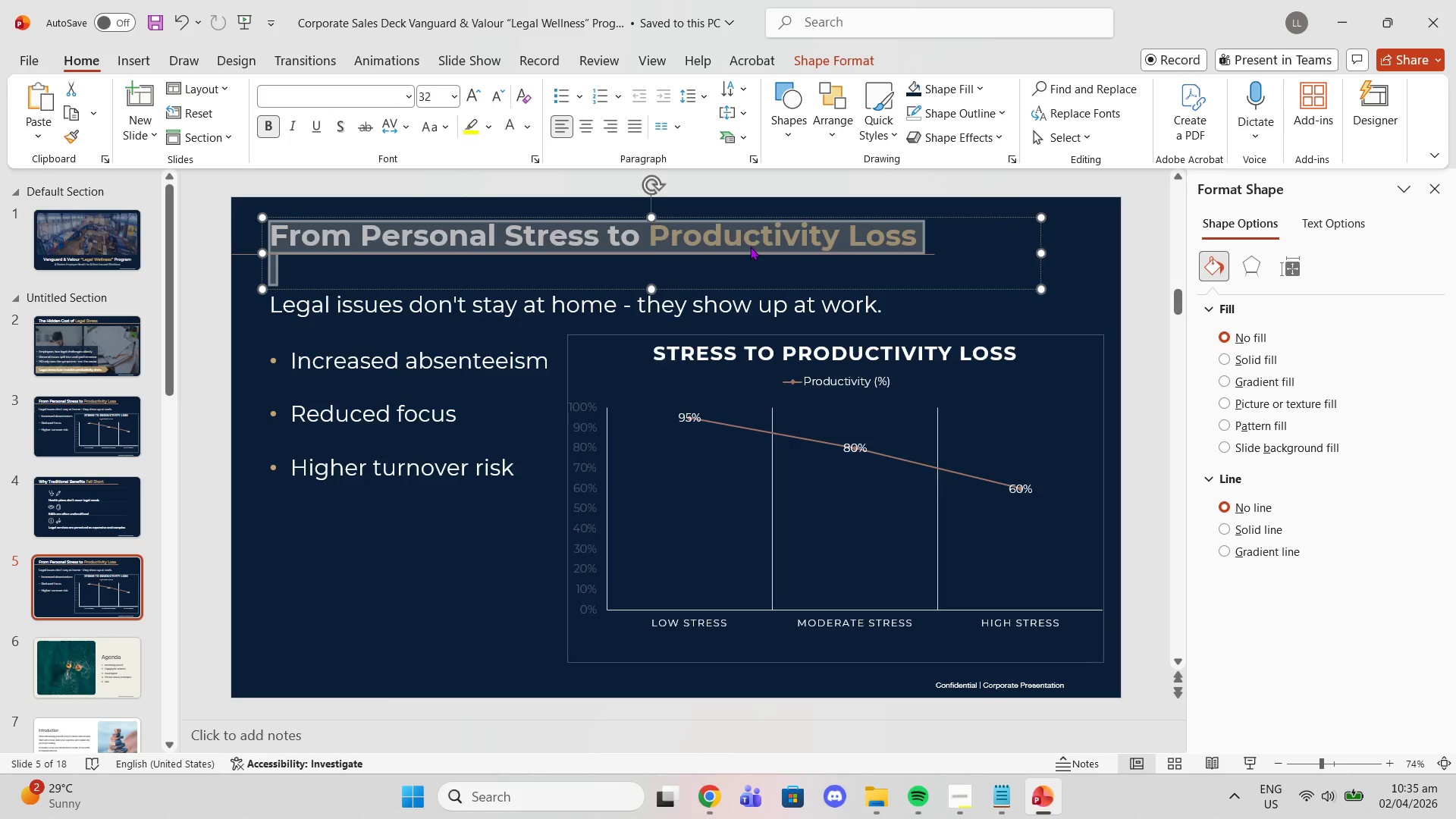 
key(Control+V)
 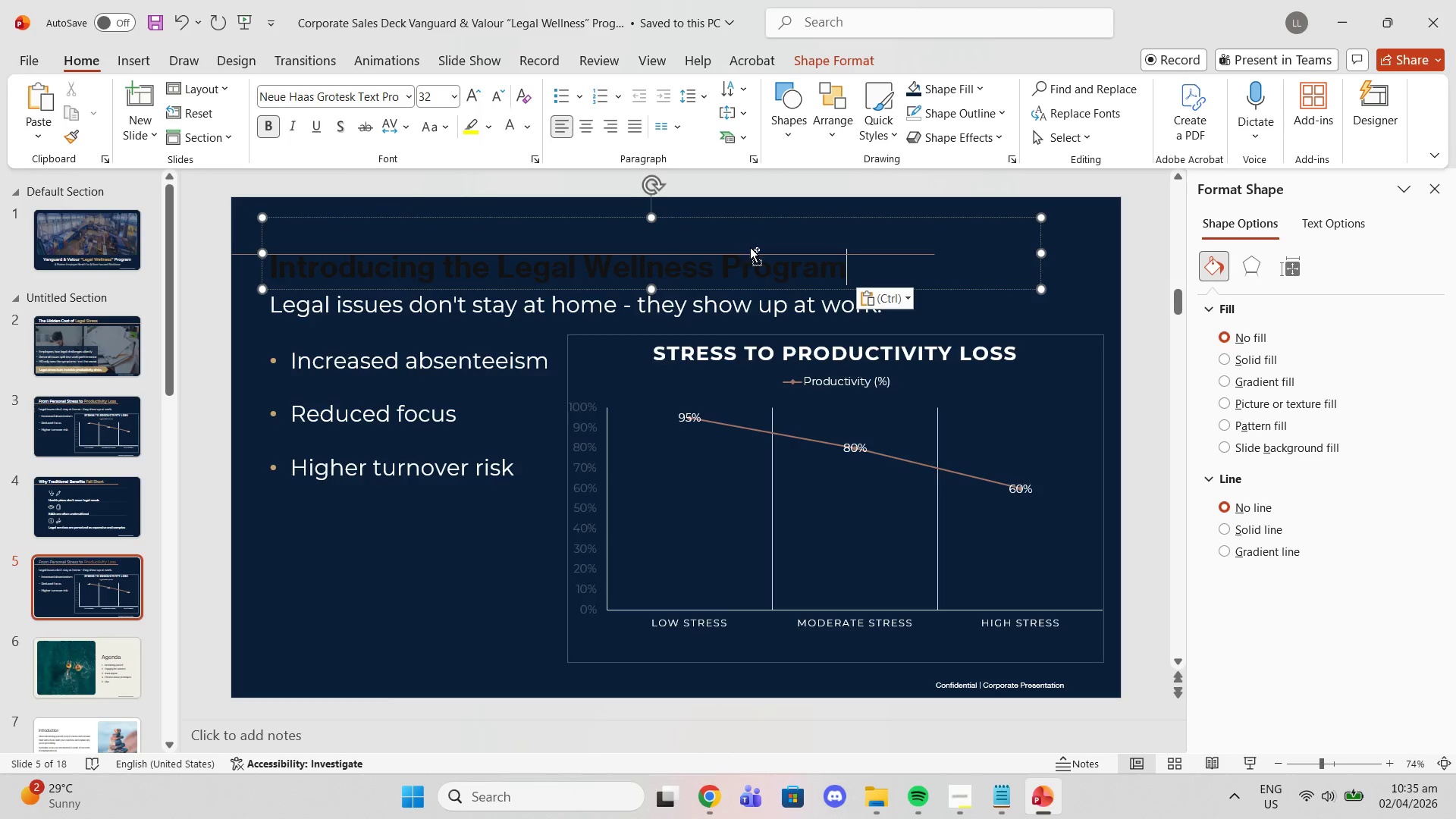 
key(Control+ControlLeft)
 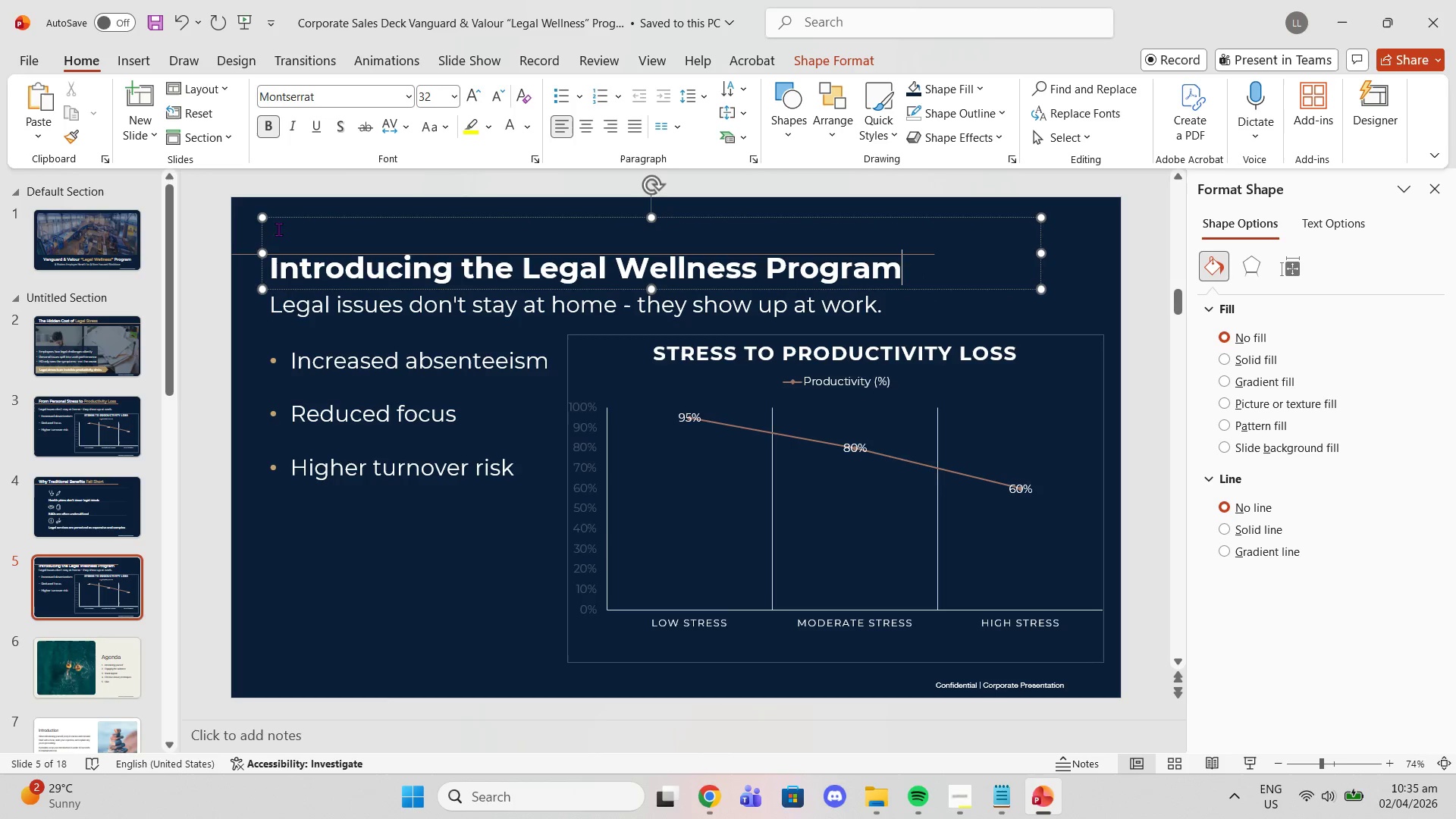 
left_click([277, 275])
 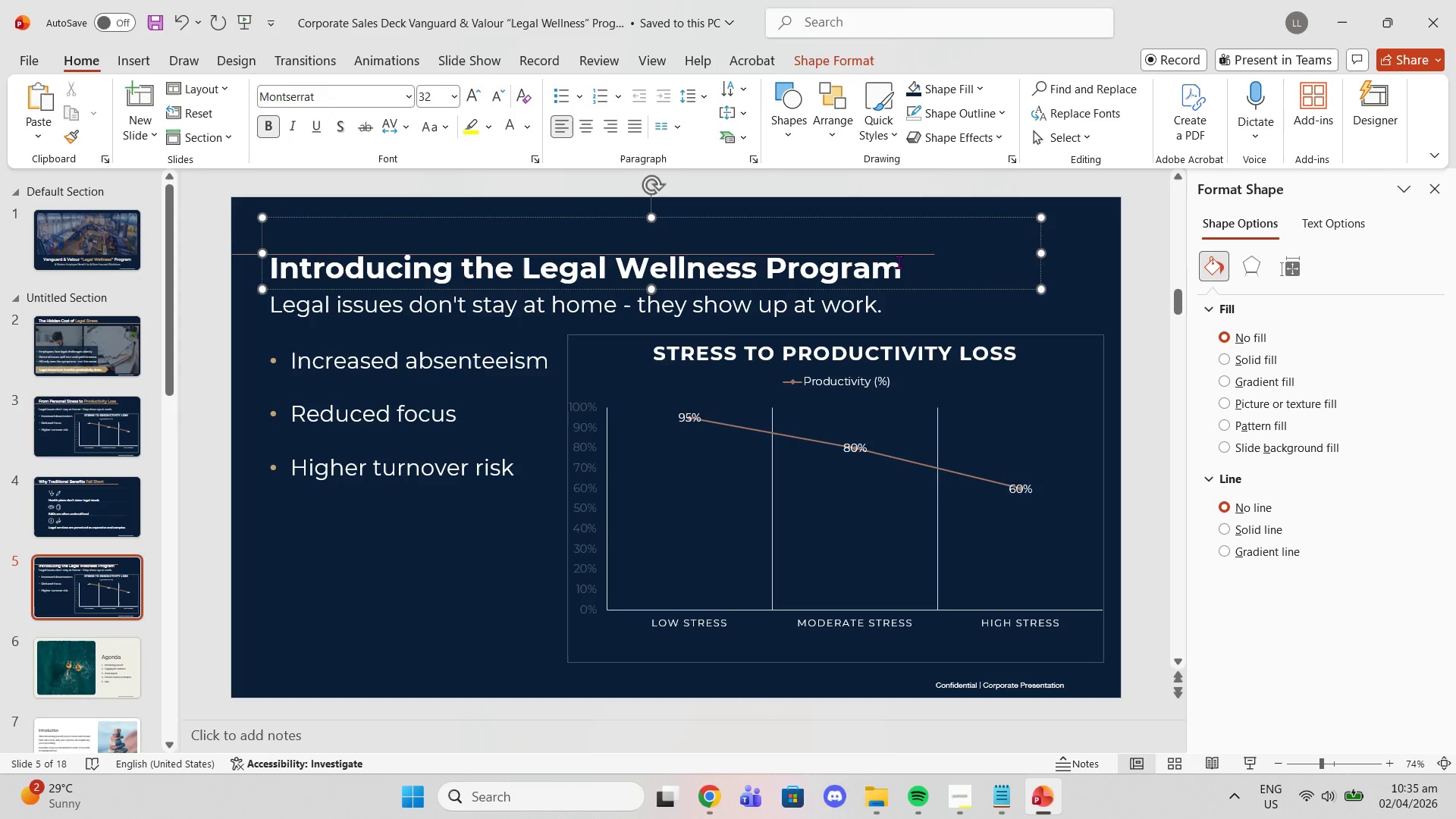 
left_click([905, 268])
 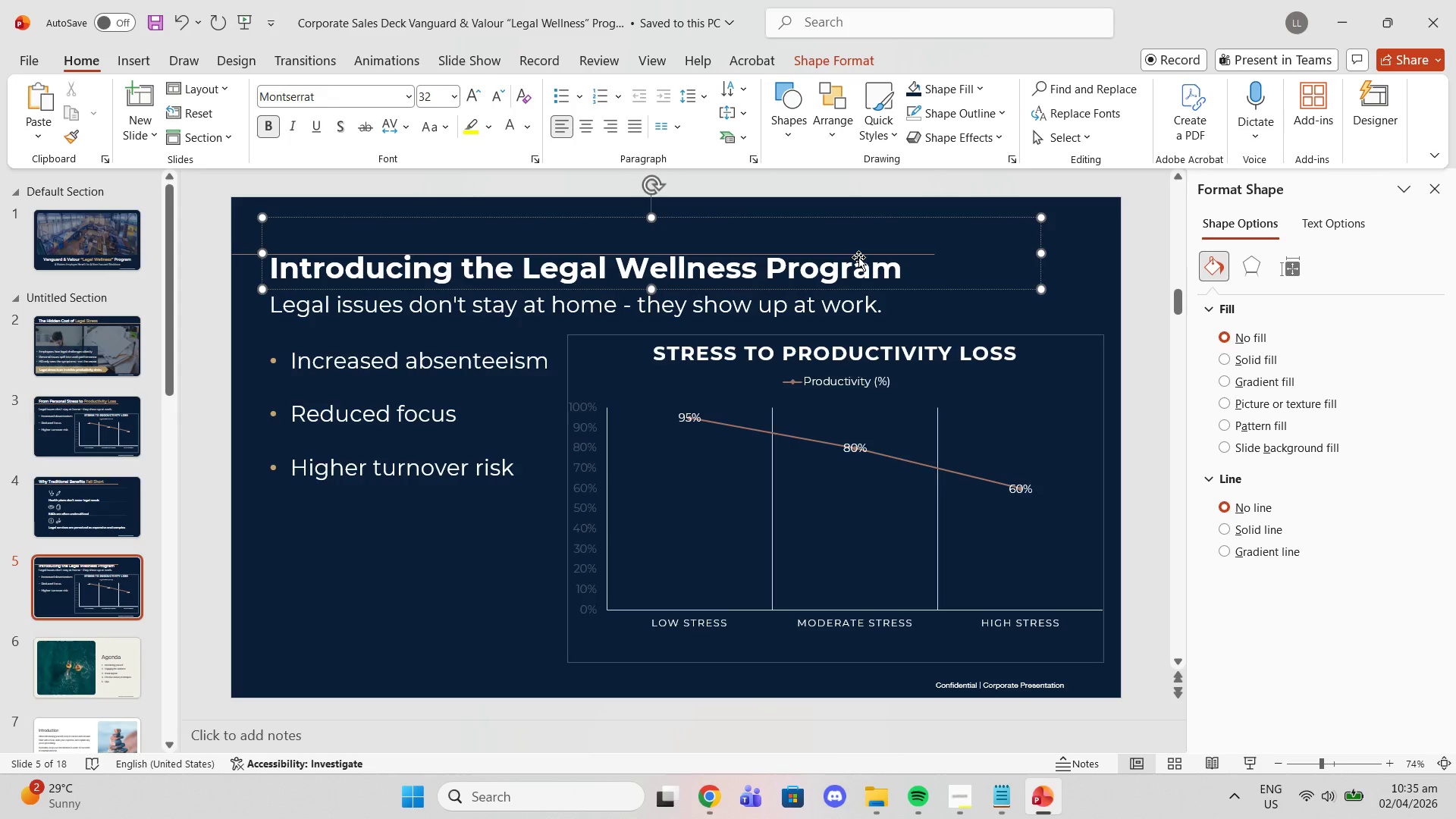 
key(Enter)
 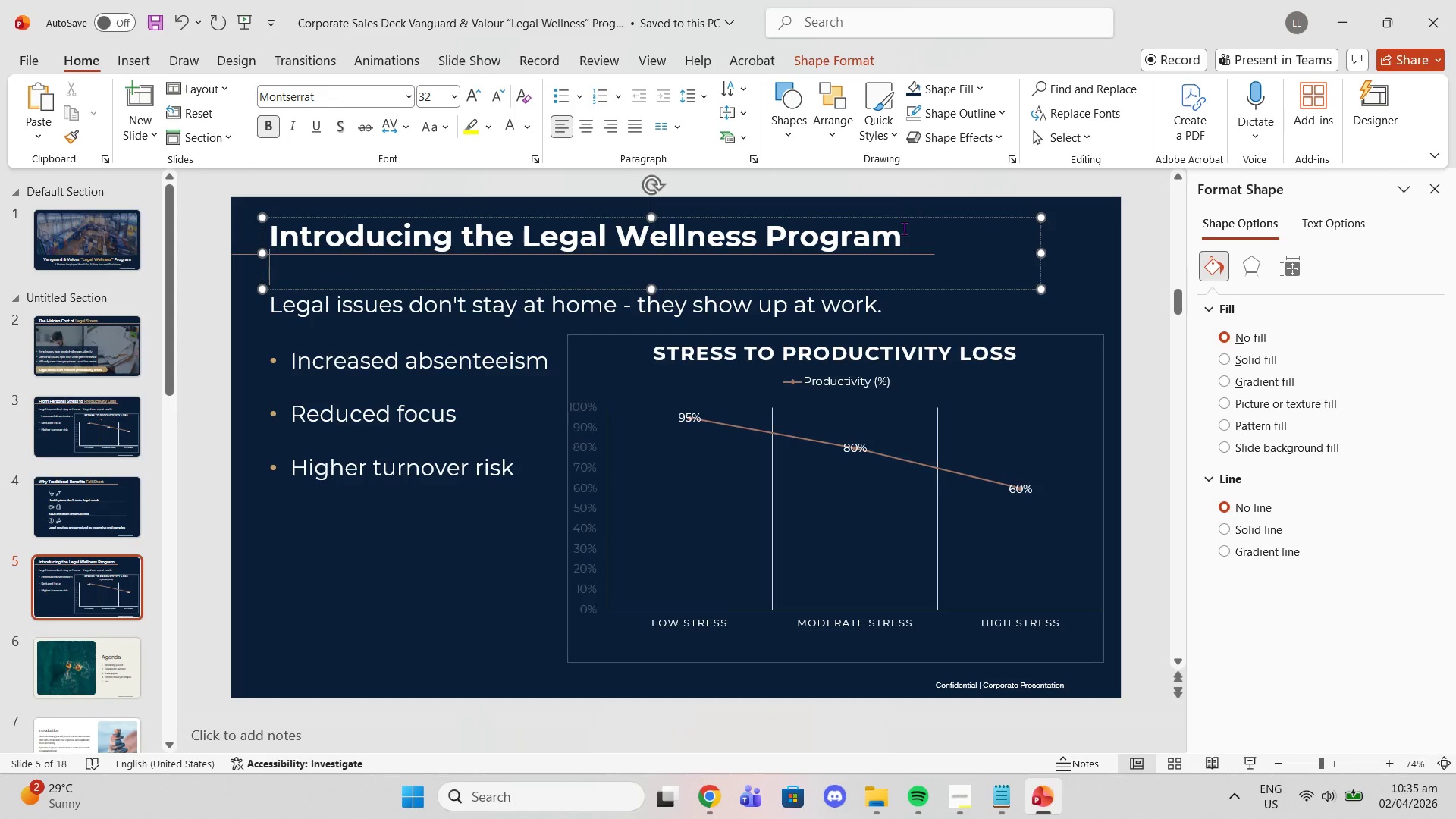 
left_click_drag(start_coordinate=[902, 236], to_coordinate=[256, 238])
 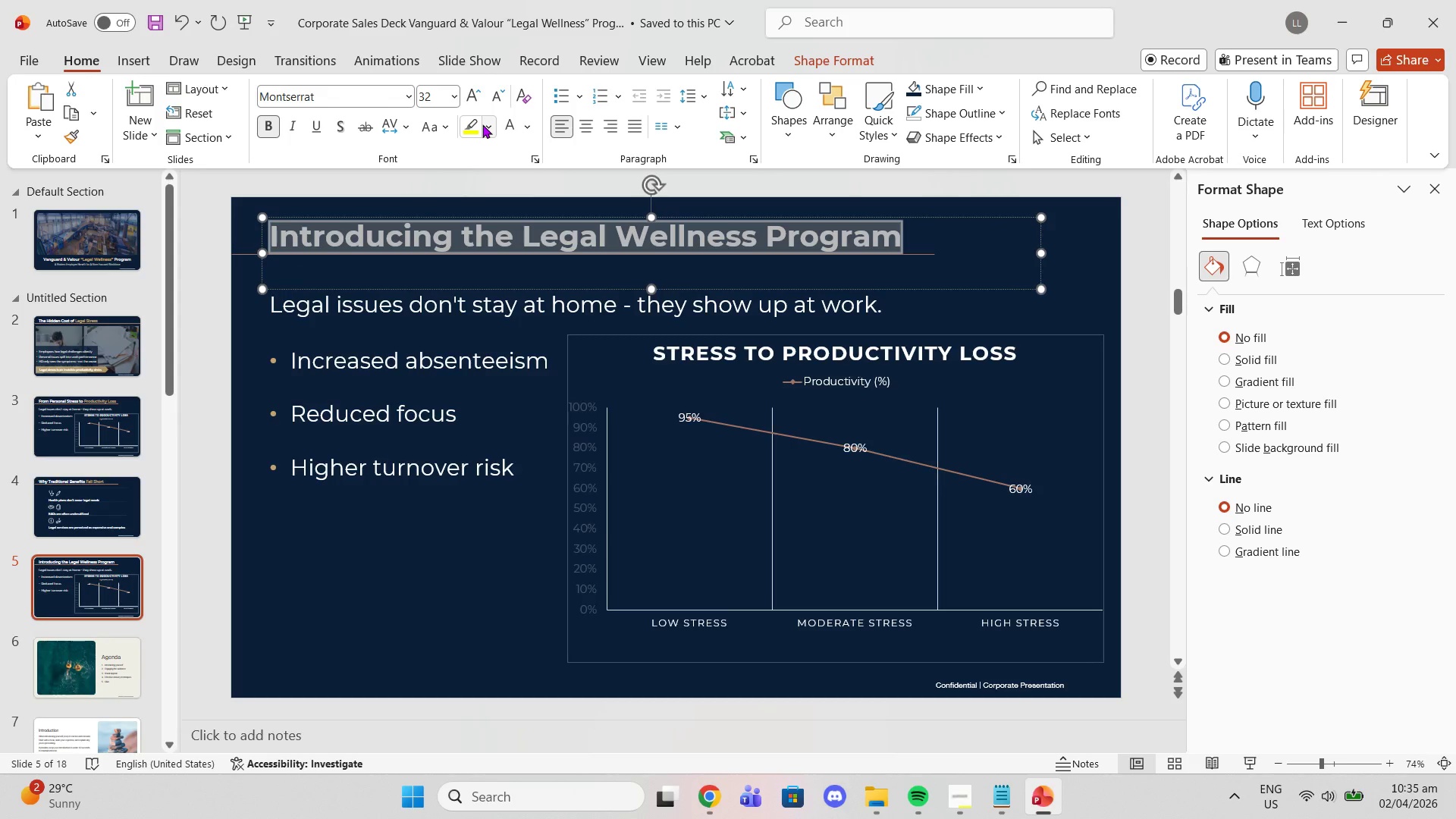 
left_click([663, 240])
 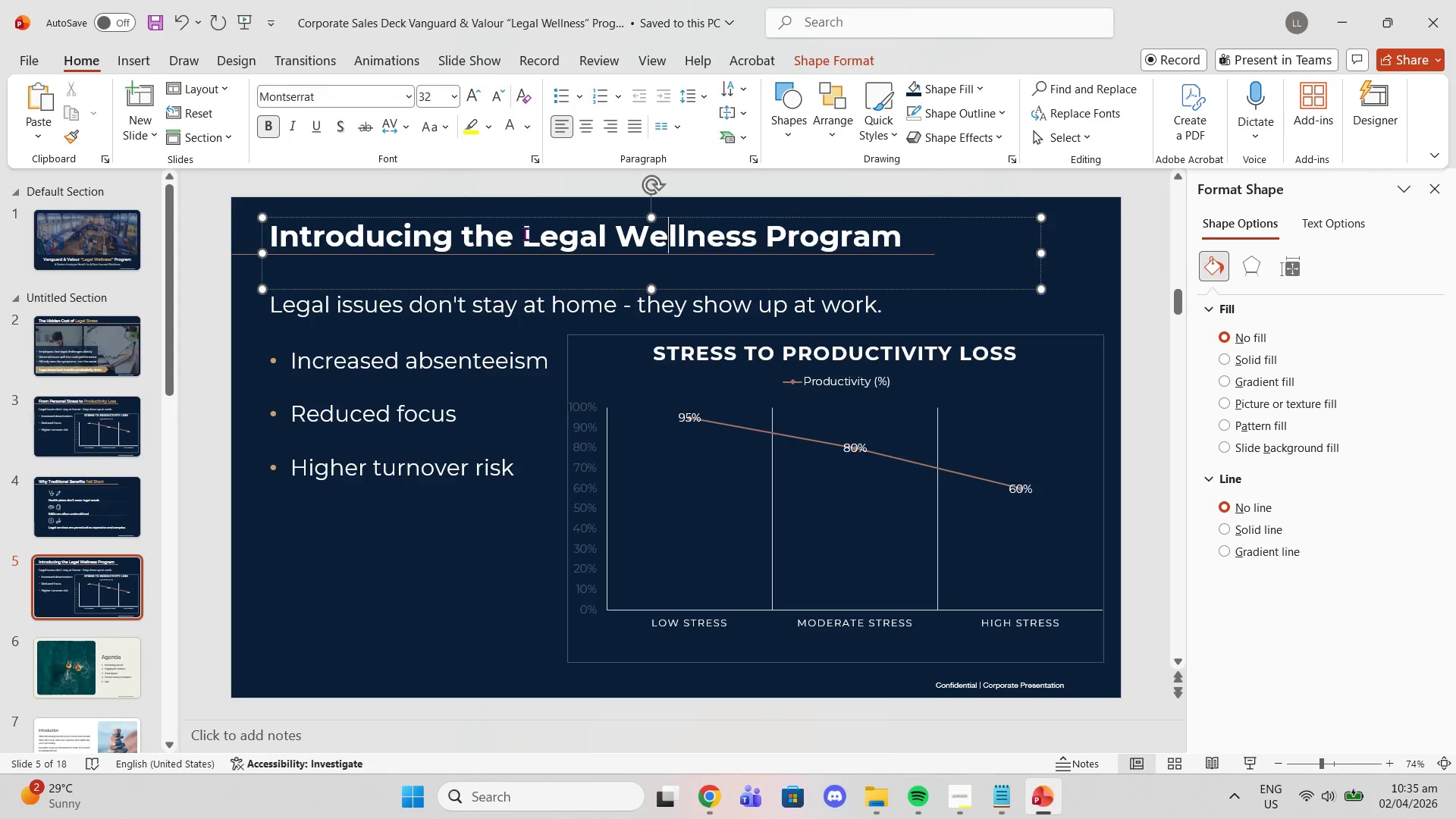 
left_click_drag(start_coordinate=[522, 233], to_coordinate=[850, 232])
 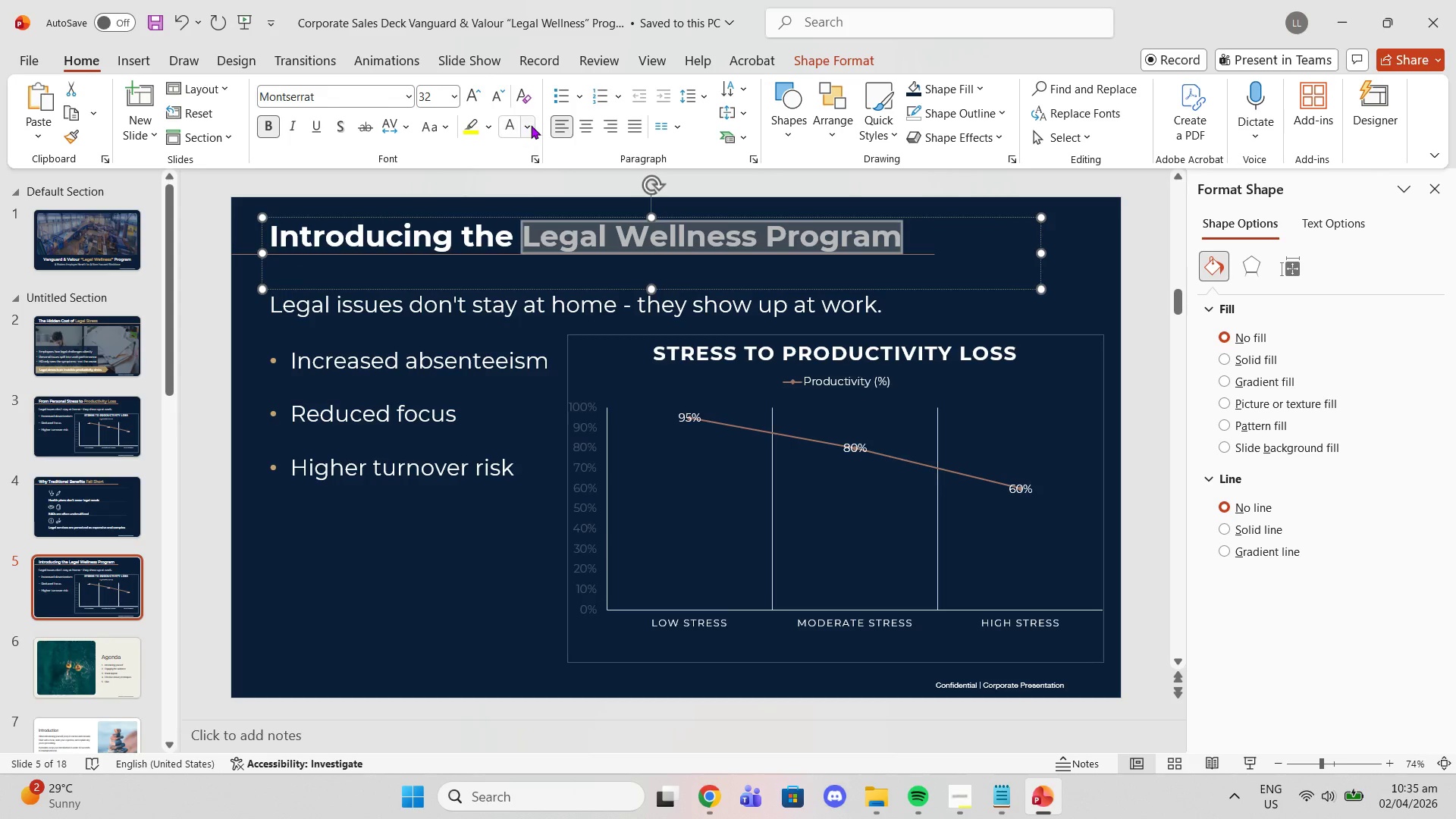 
left_click([533, 124])
 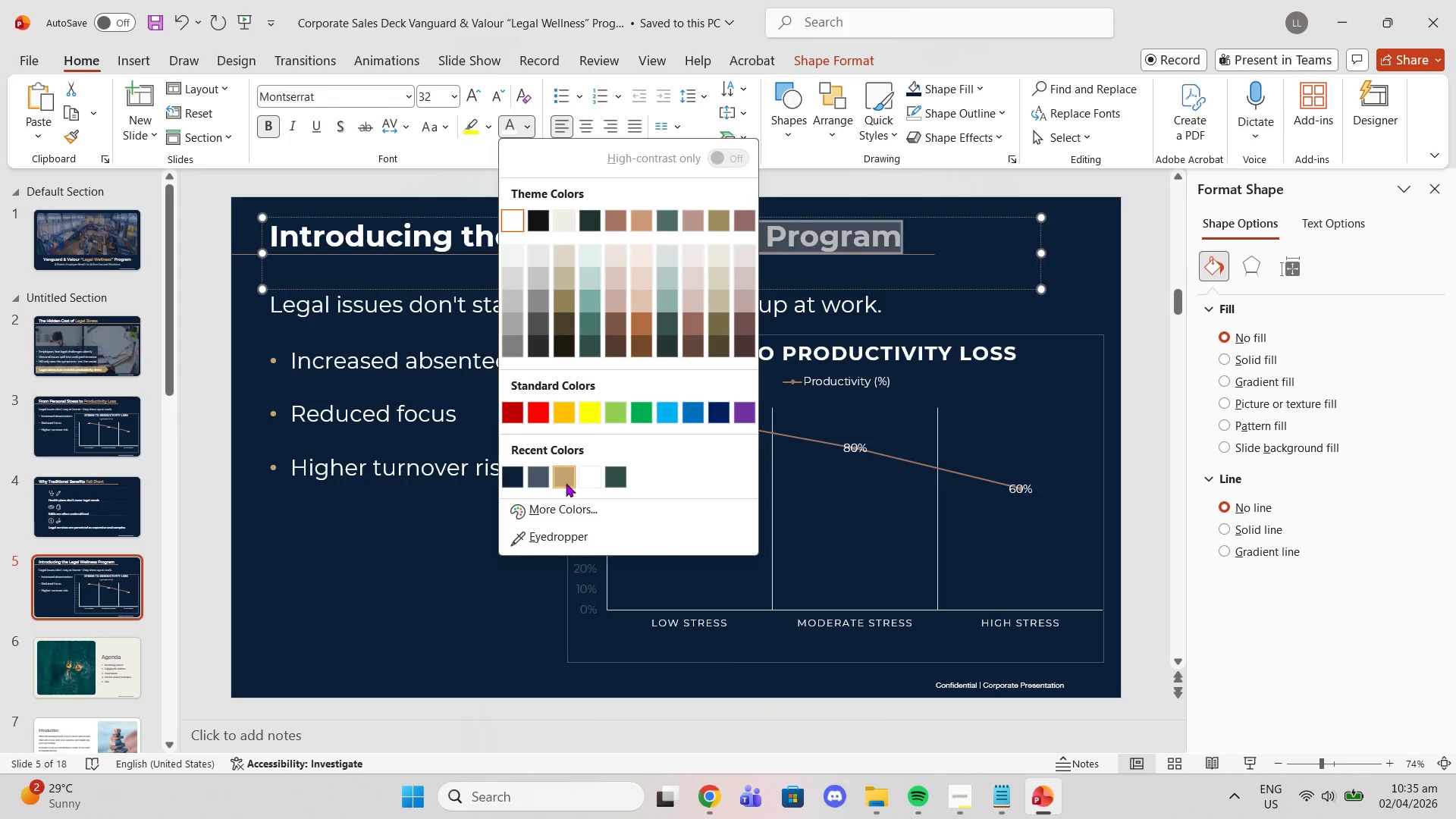 
left_click([566, 485])
 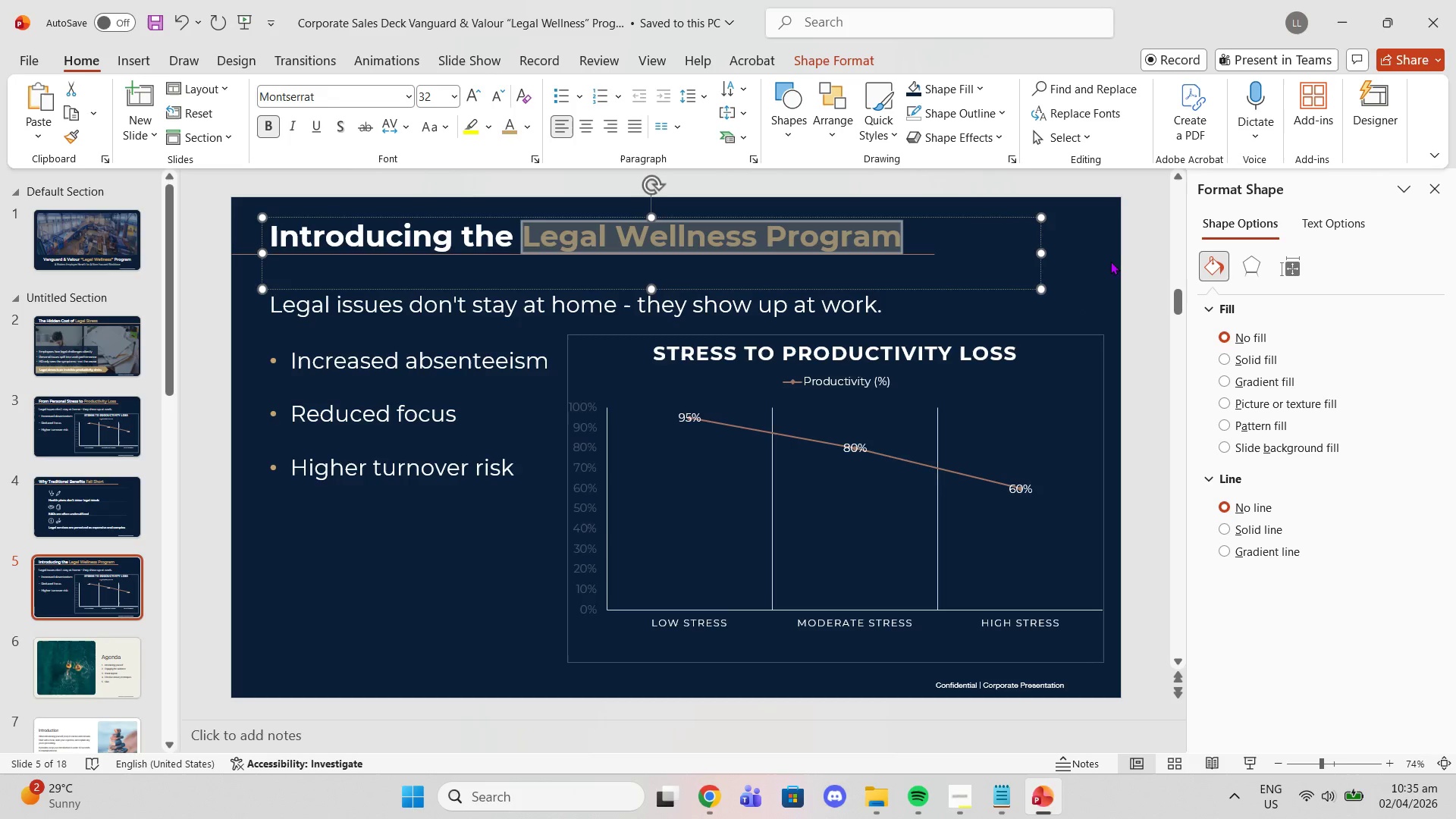 
left_click([1109, 261])
 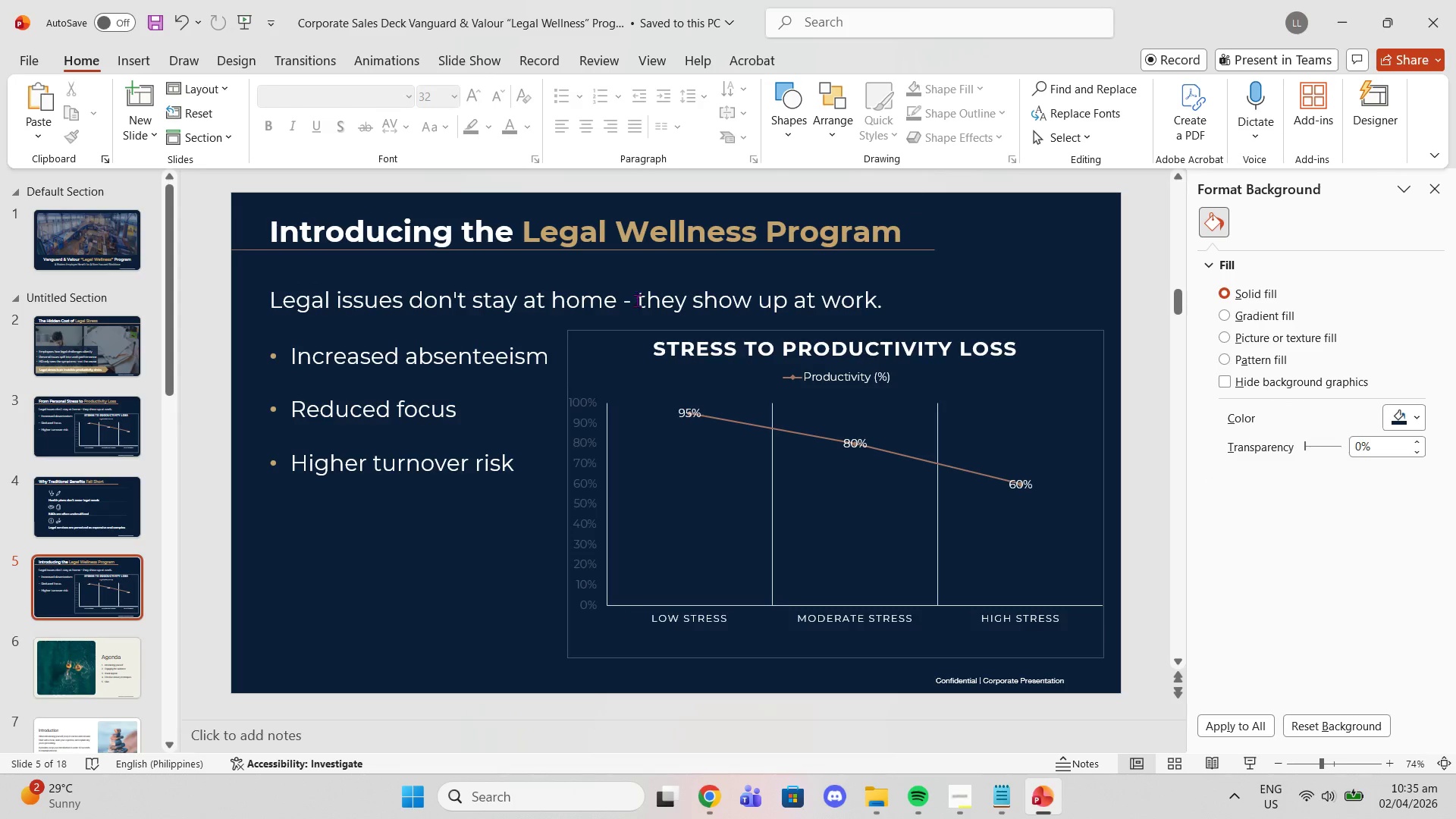 
left_click([585, 306])
 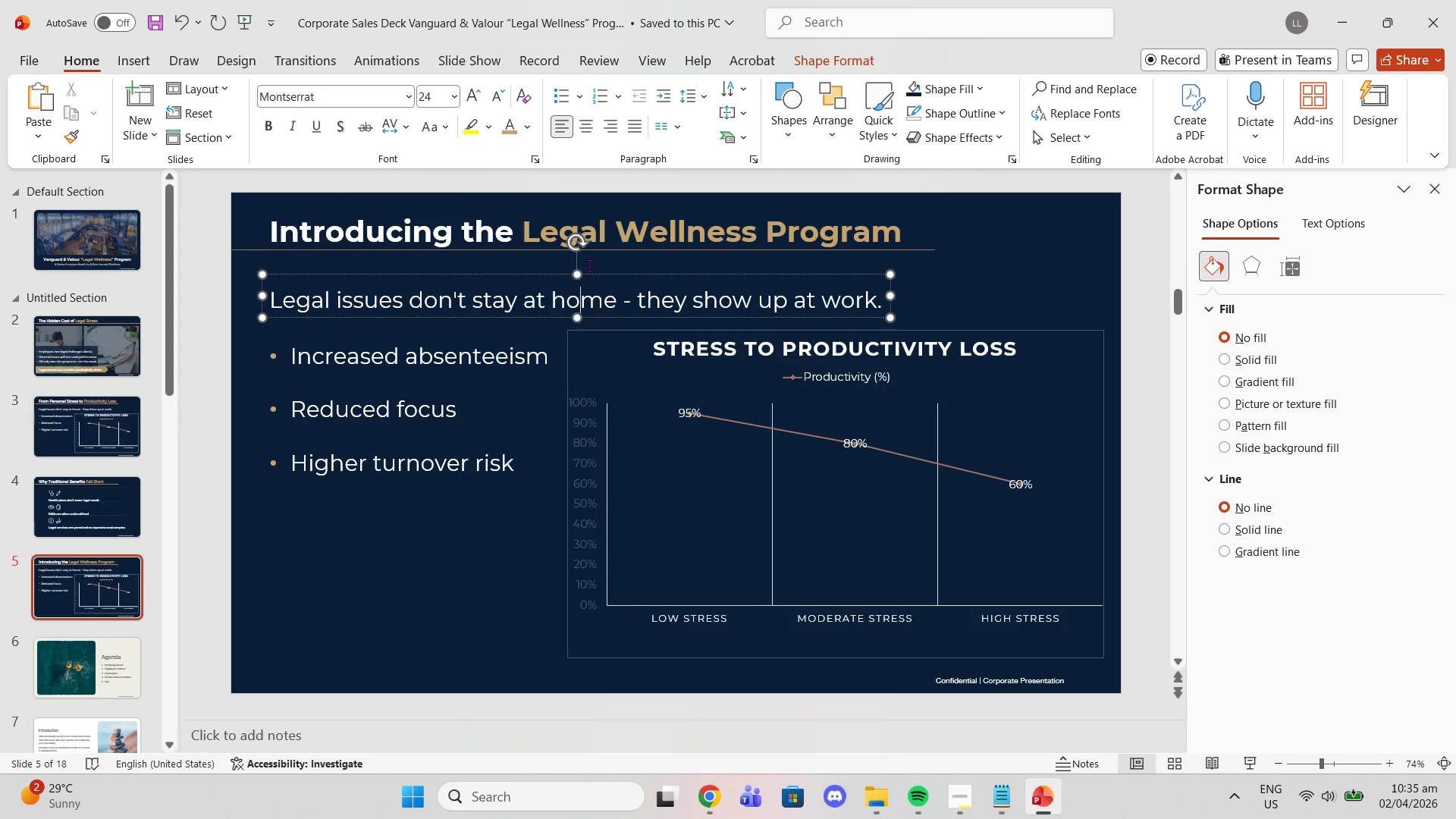 
key(Delete)
 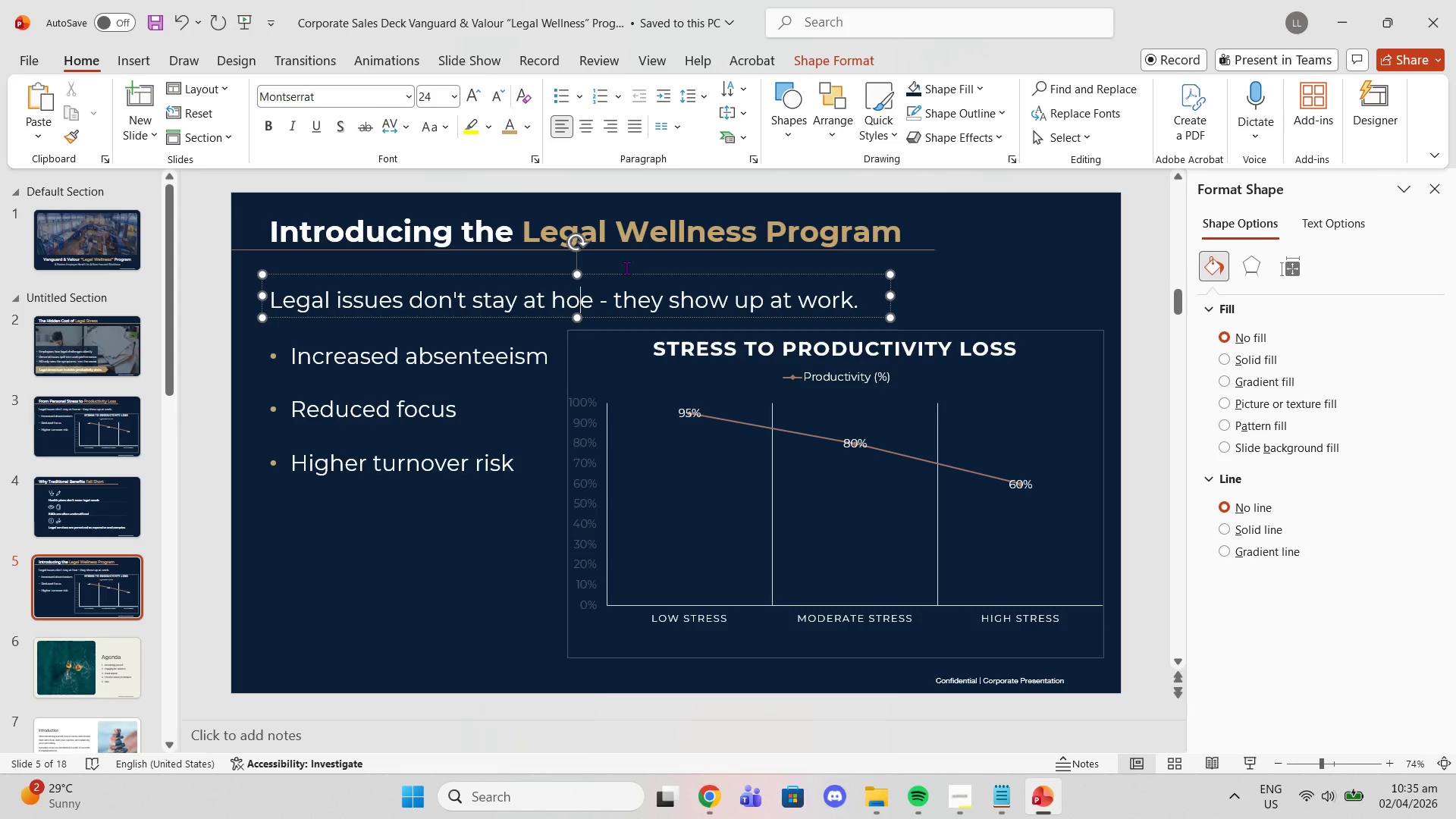 
left_click([626, 275])
 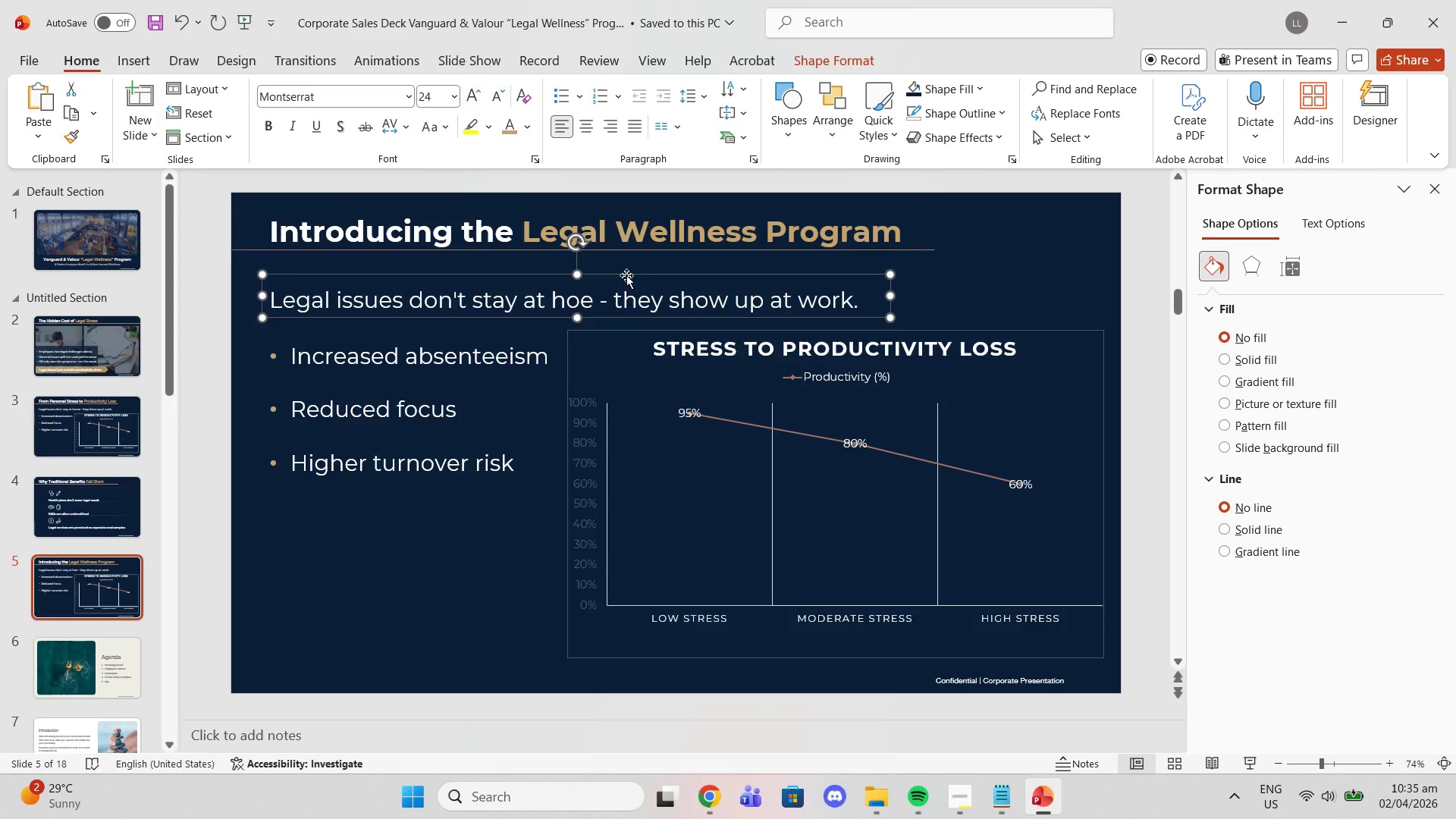 
key(Delete)
 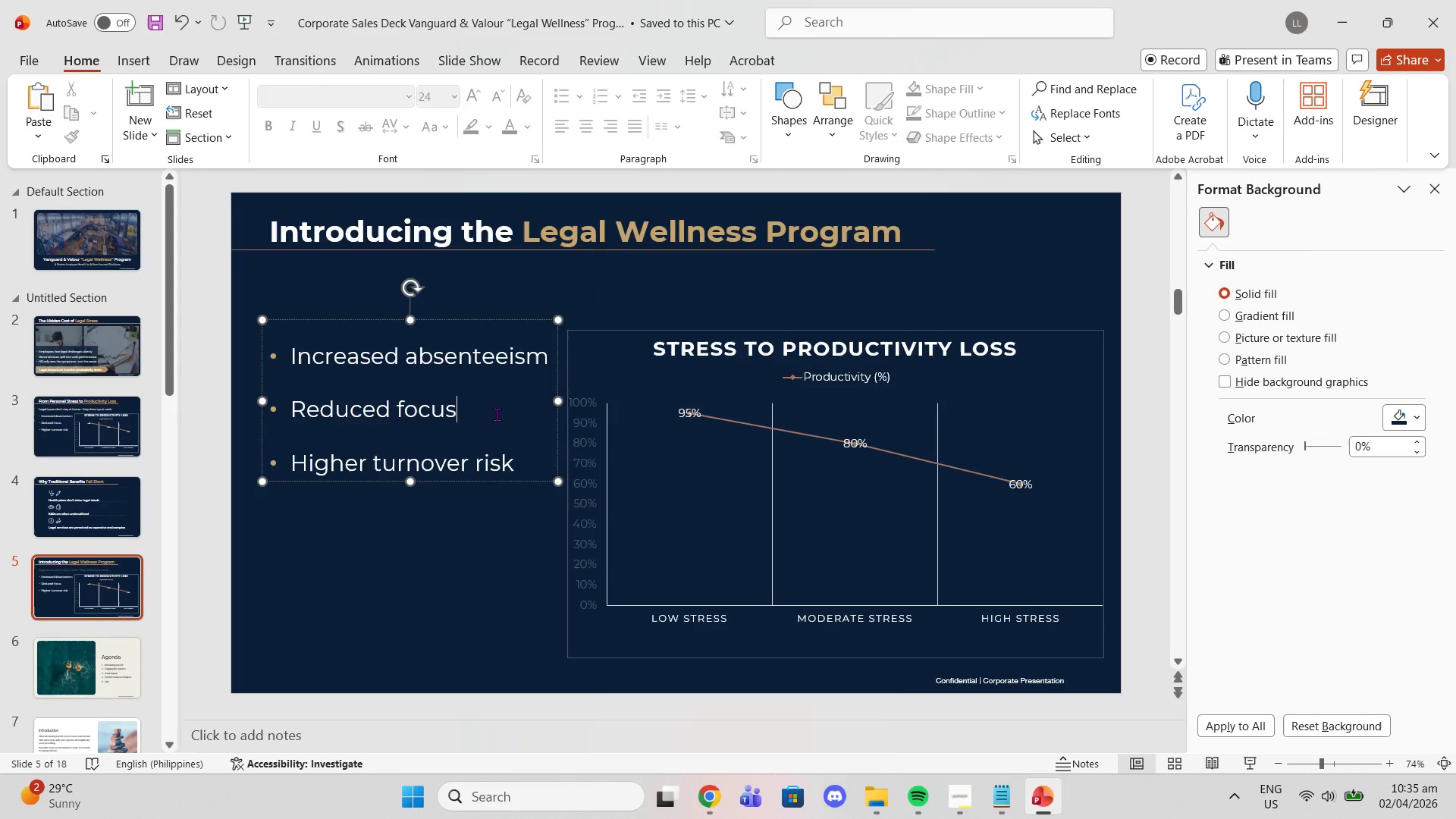 
double_click([497, 414])
 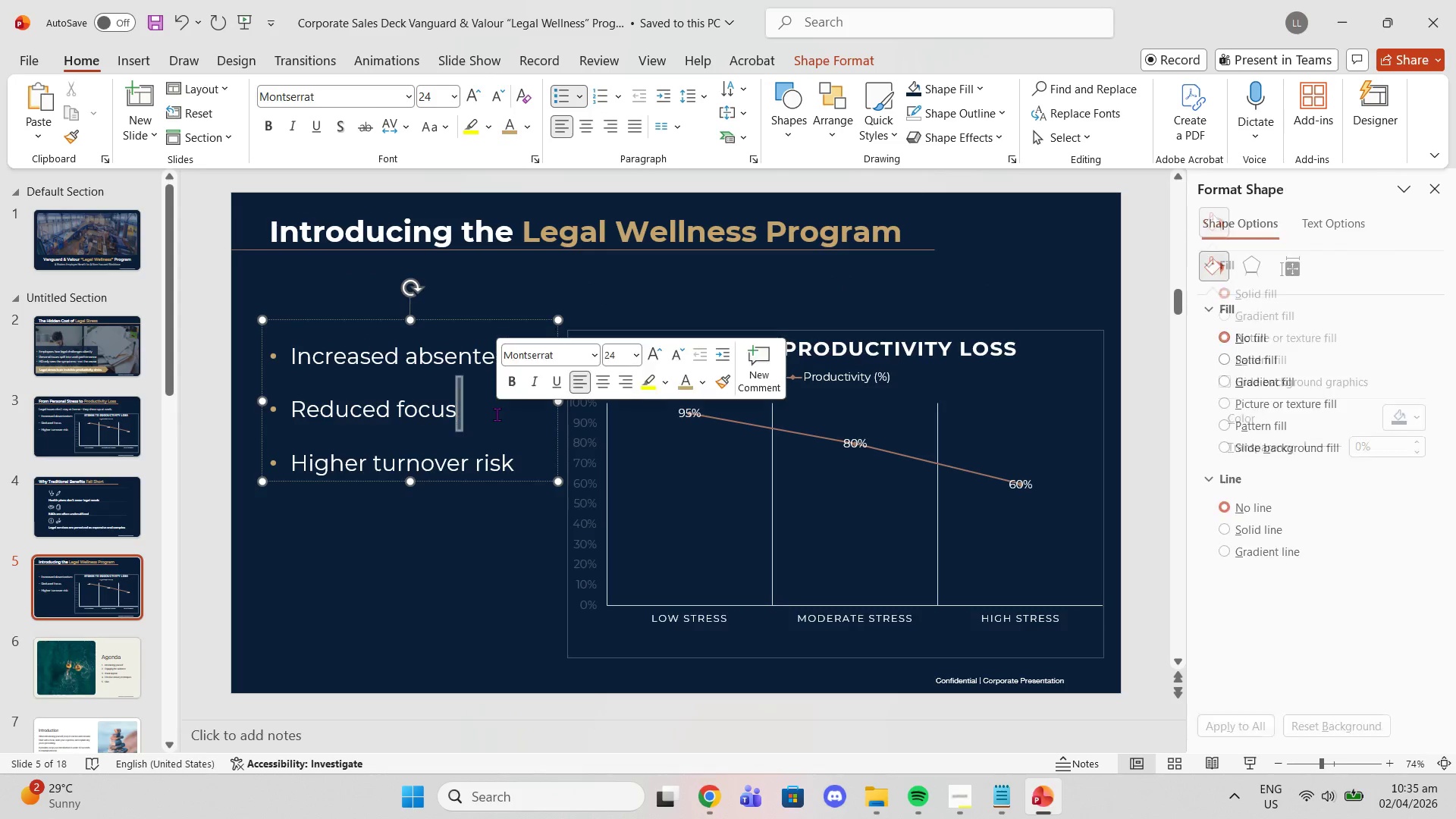 
triple_click([497, 414])
 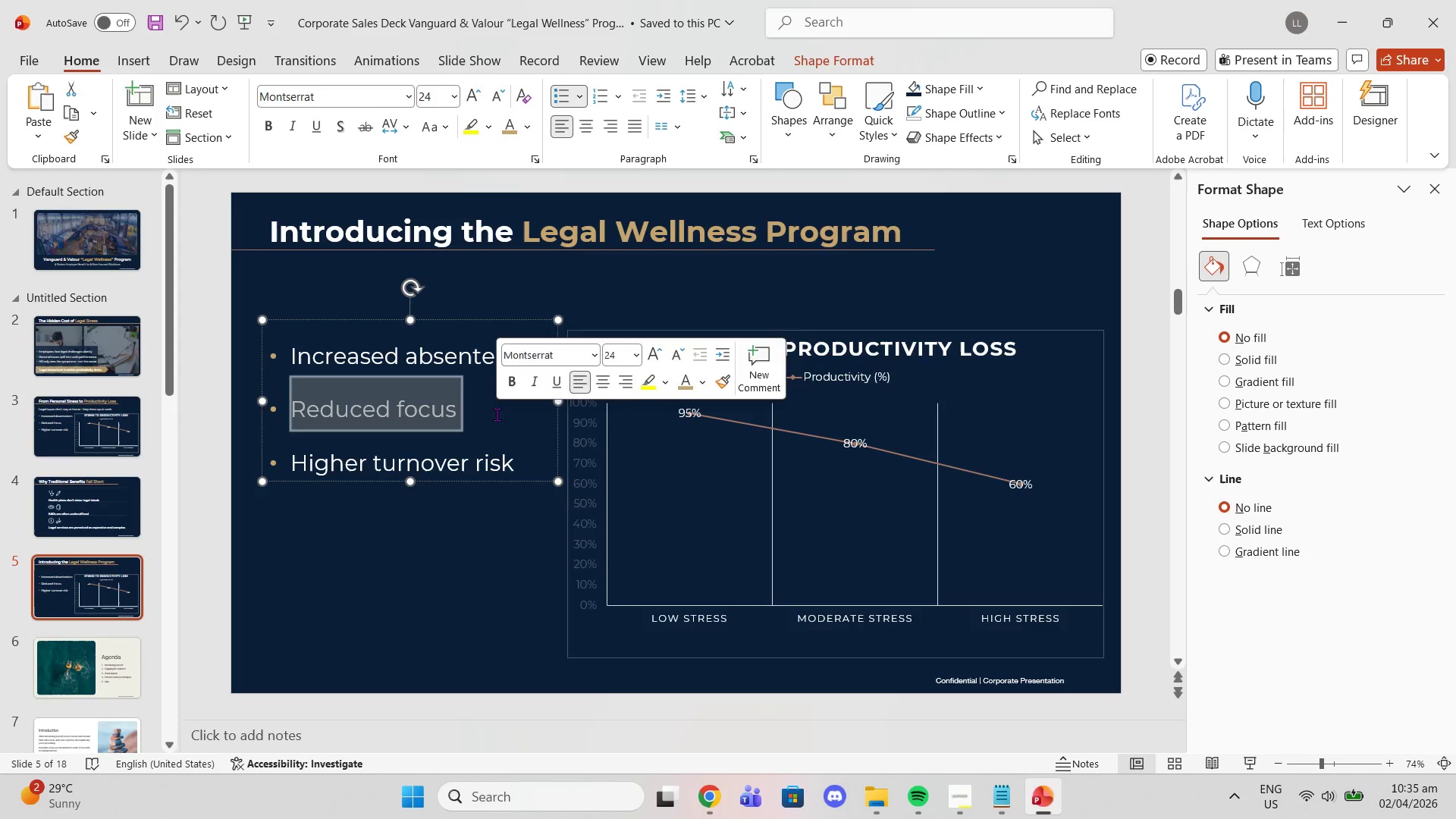 
triple_click([497, 414])
 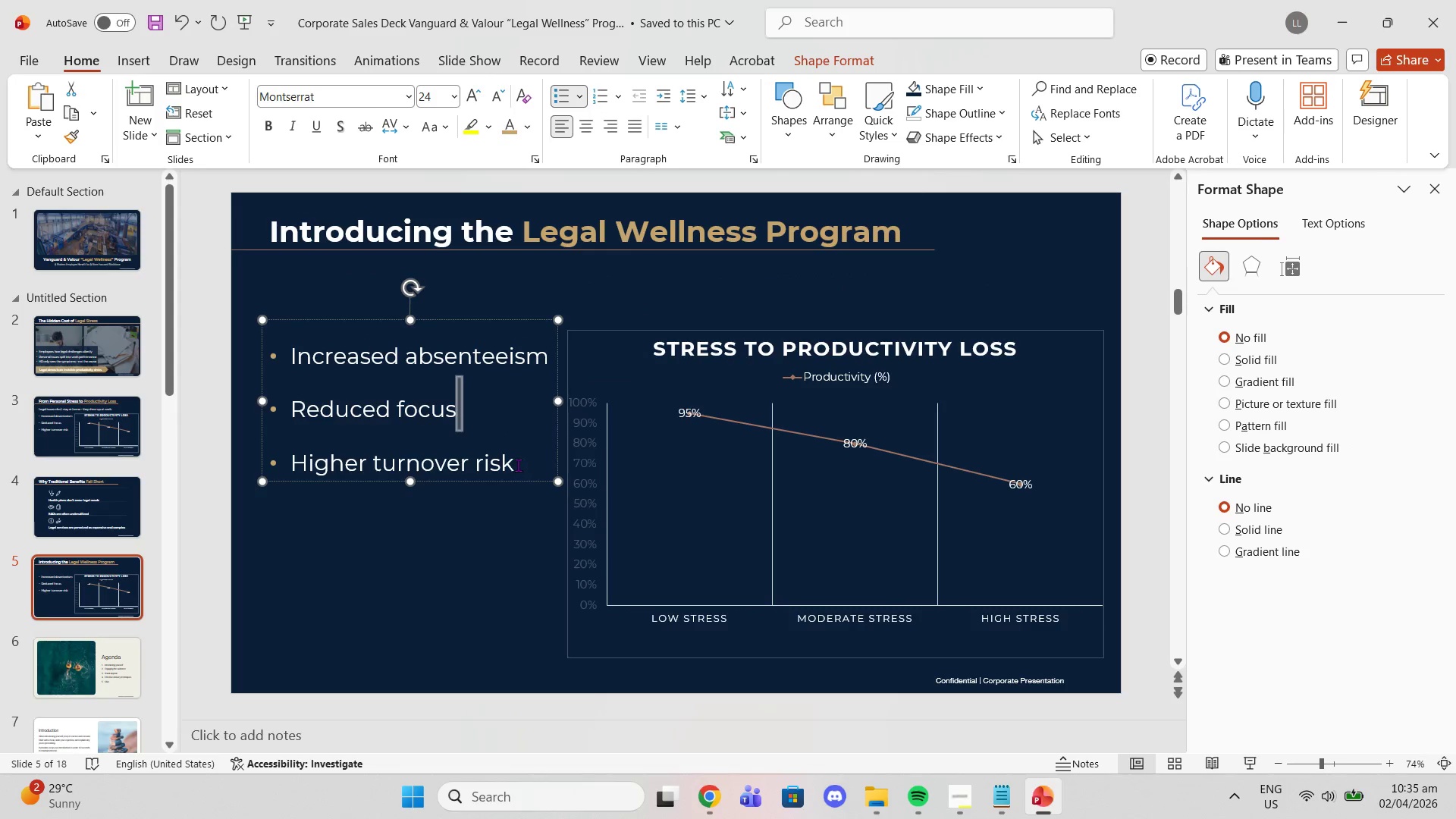 
left_click_drag(start_coordinate=[517, 463], to_coordinate=[314, 337])
 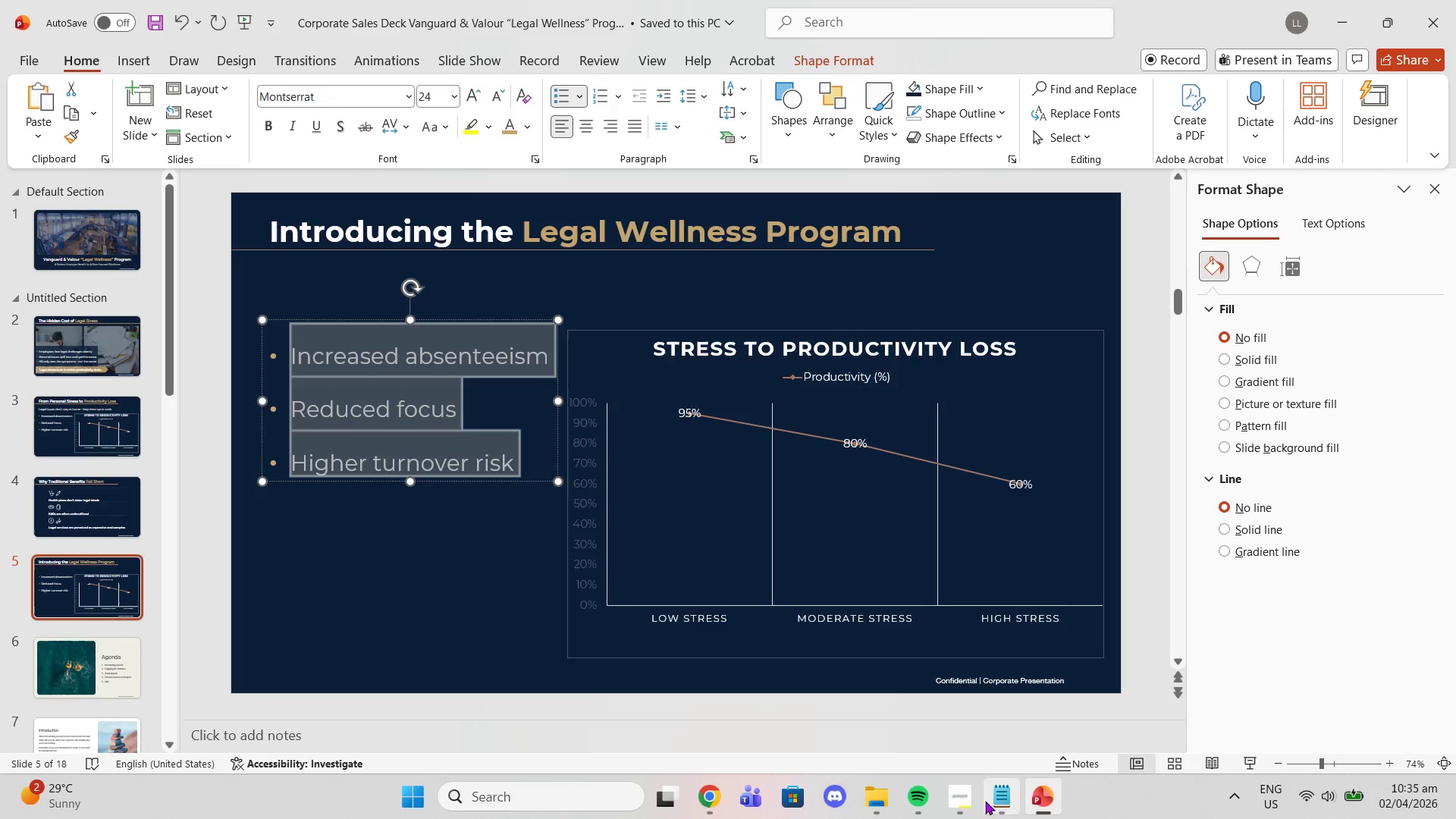 
left_click([962, 797])